 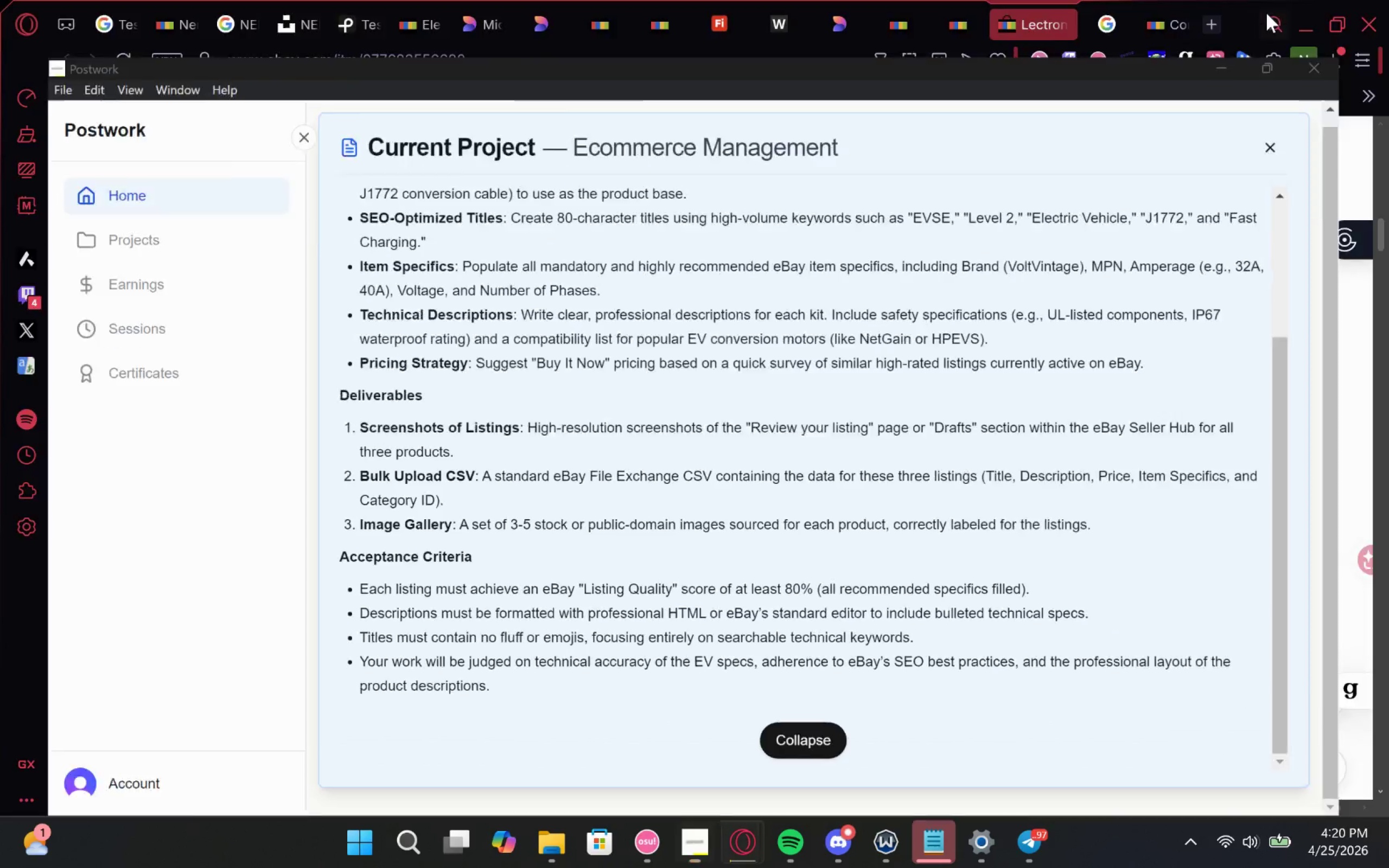 
left_click([1214, 22])
 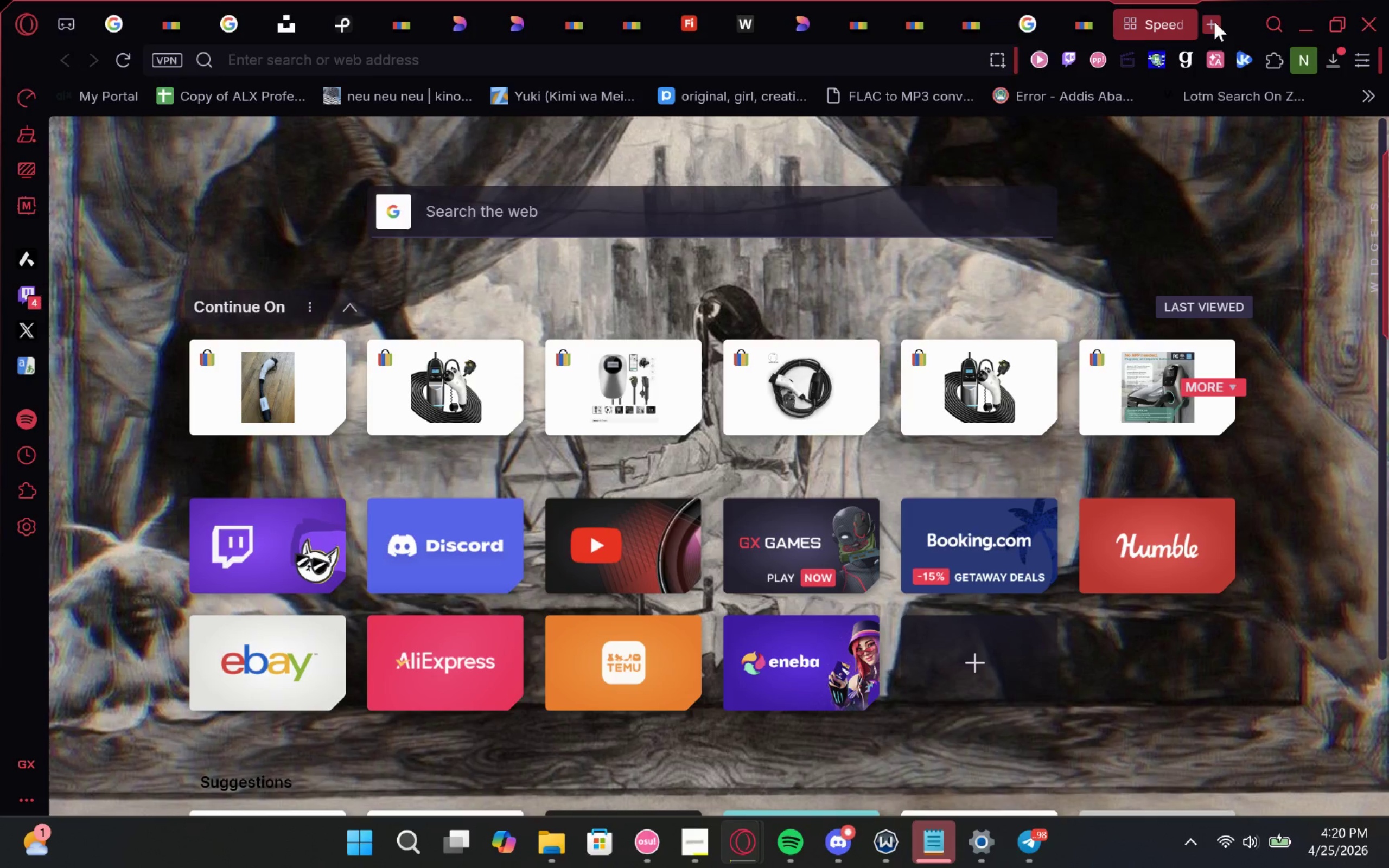 
type(ebay description html templay)
key(Backspace)
type(te)
 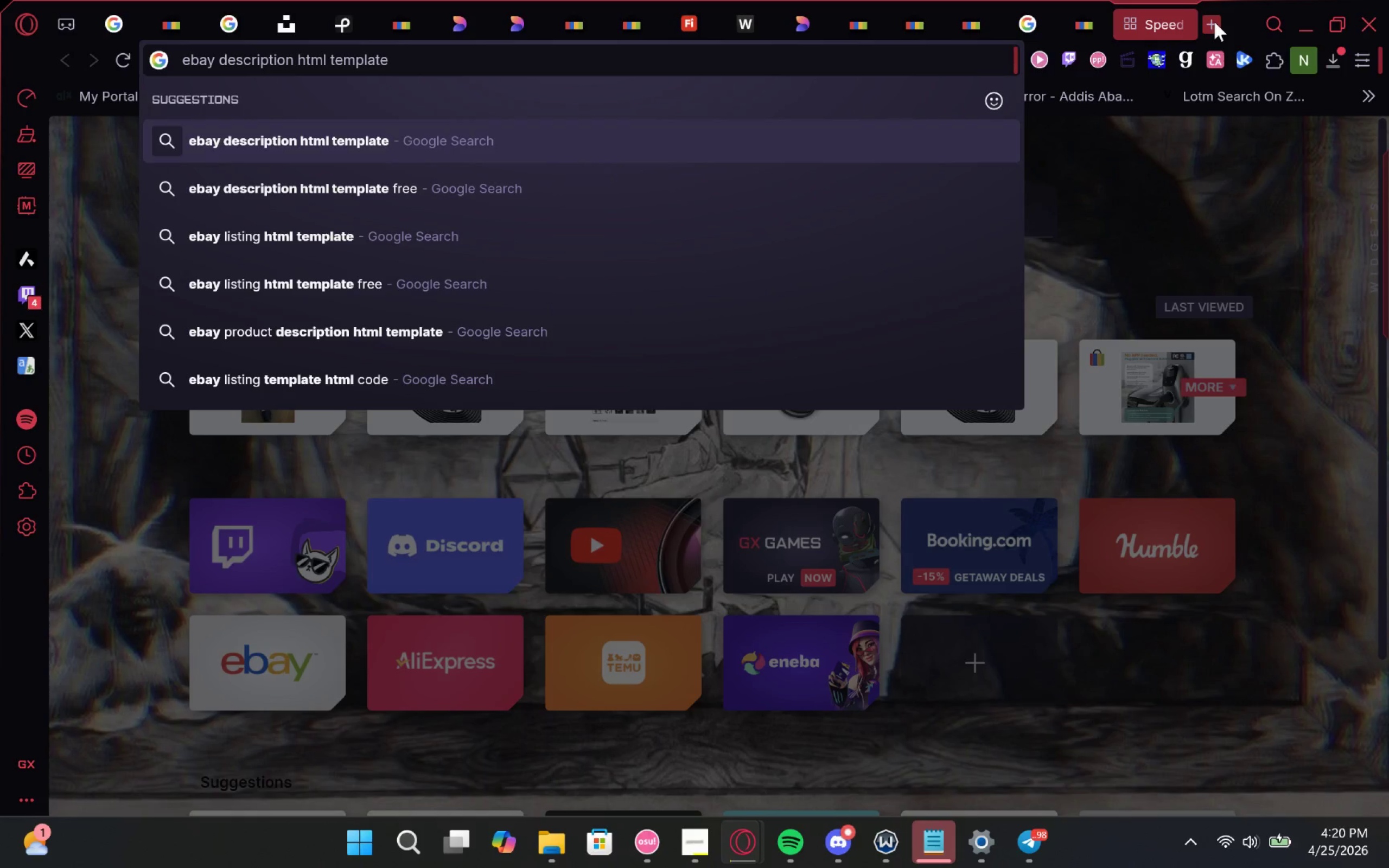 
key(Enter)
 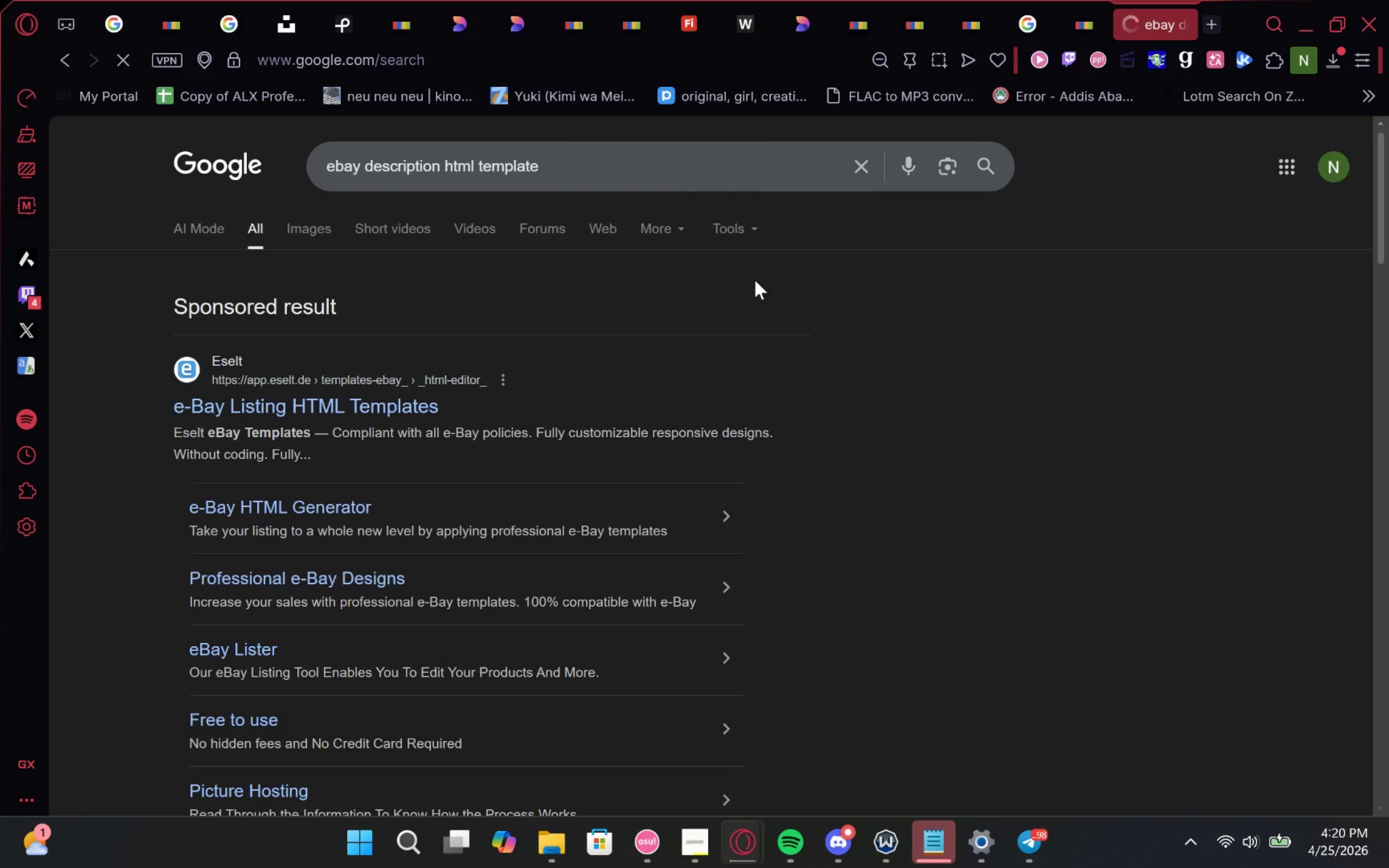 
left_click([399, 416])
 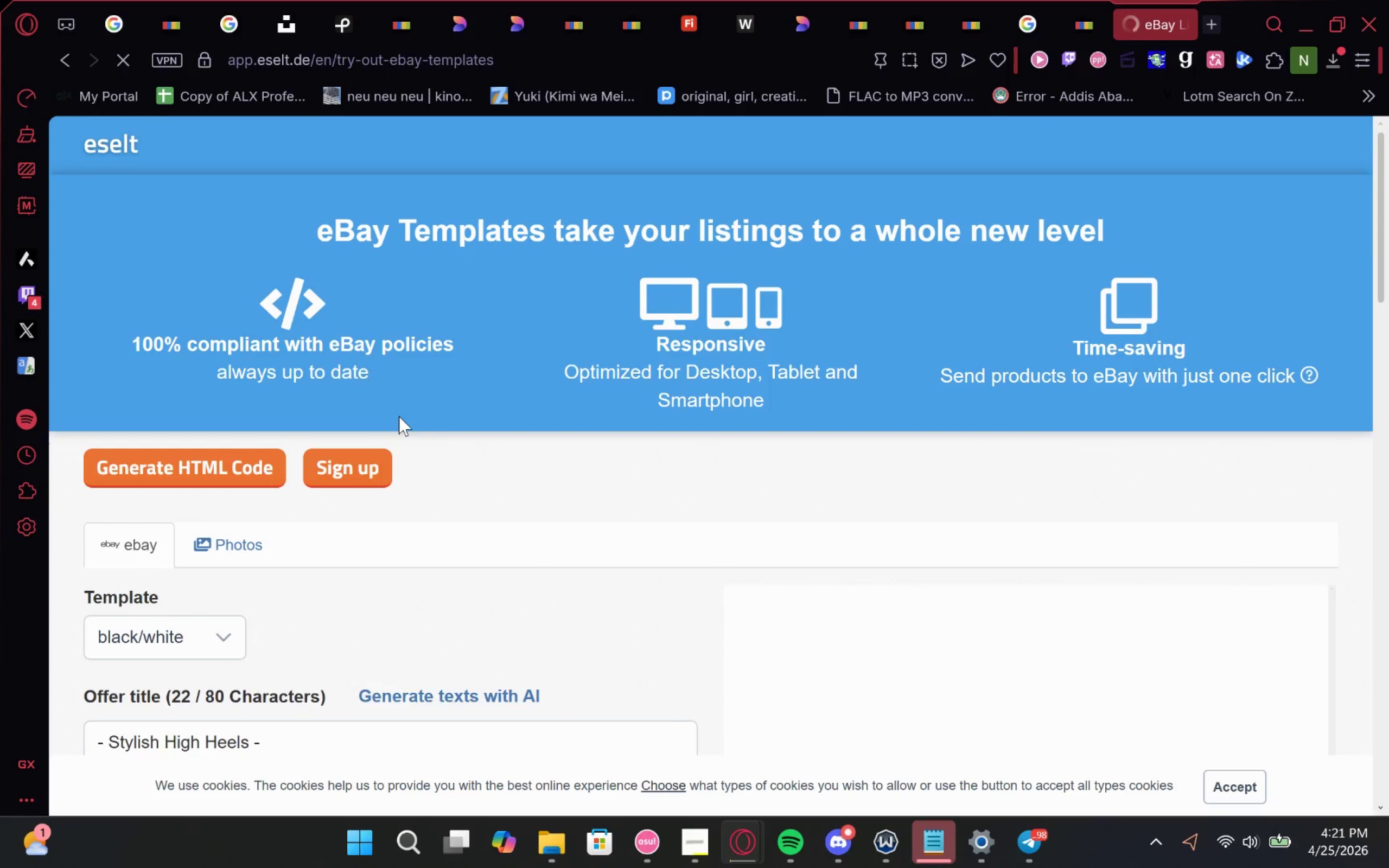 
wait(8.39)
 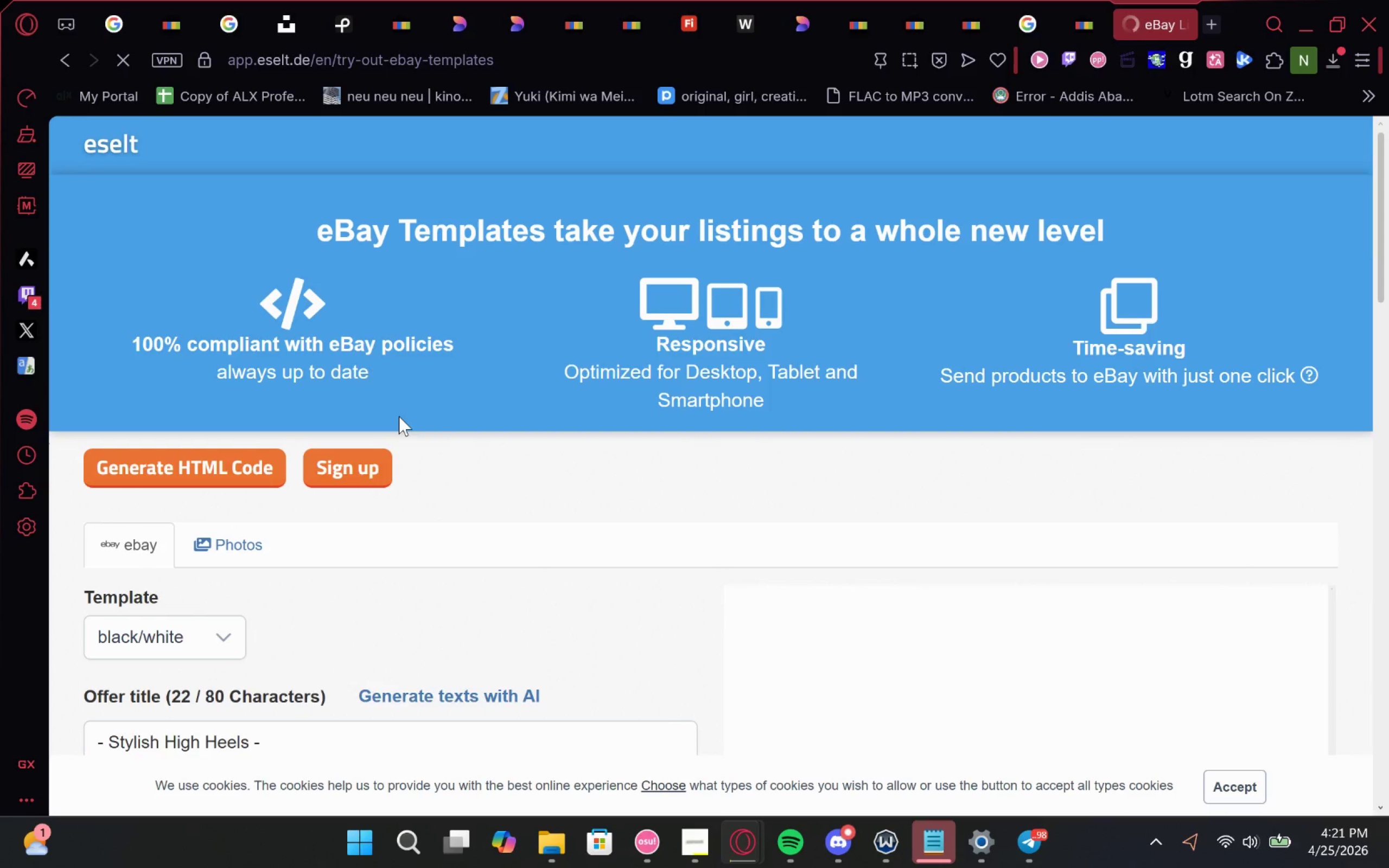 
left_click_drag(start_coordinate=[384, 434], to_coordinate=[31, 461])
 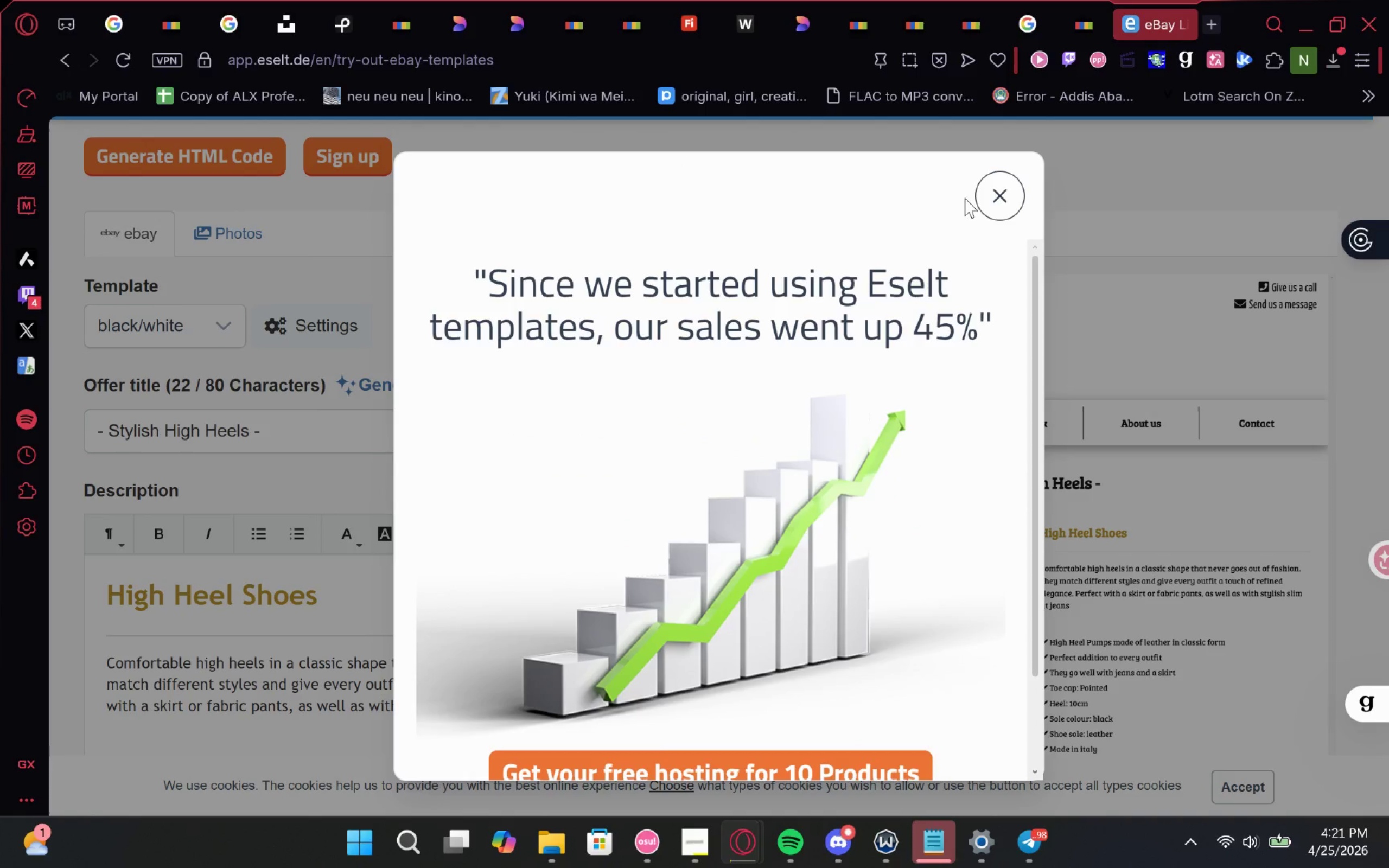 
left_click([997, 193])
 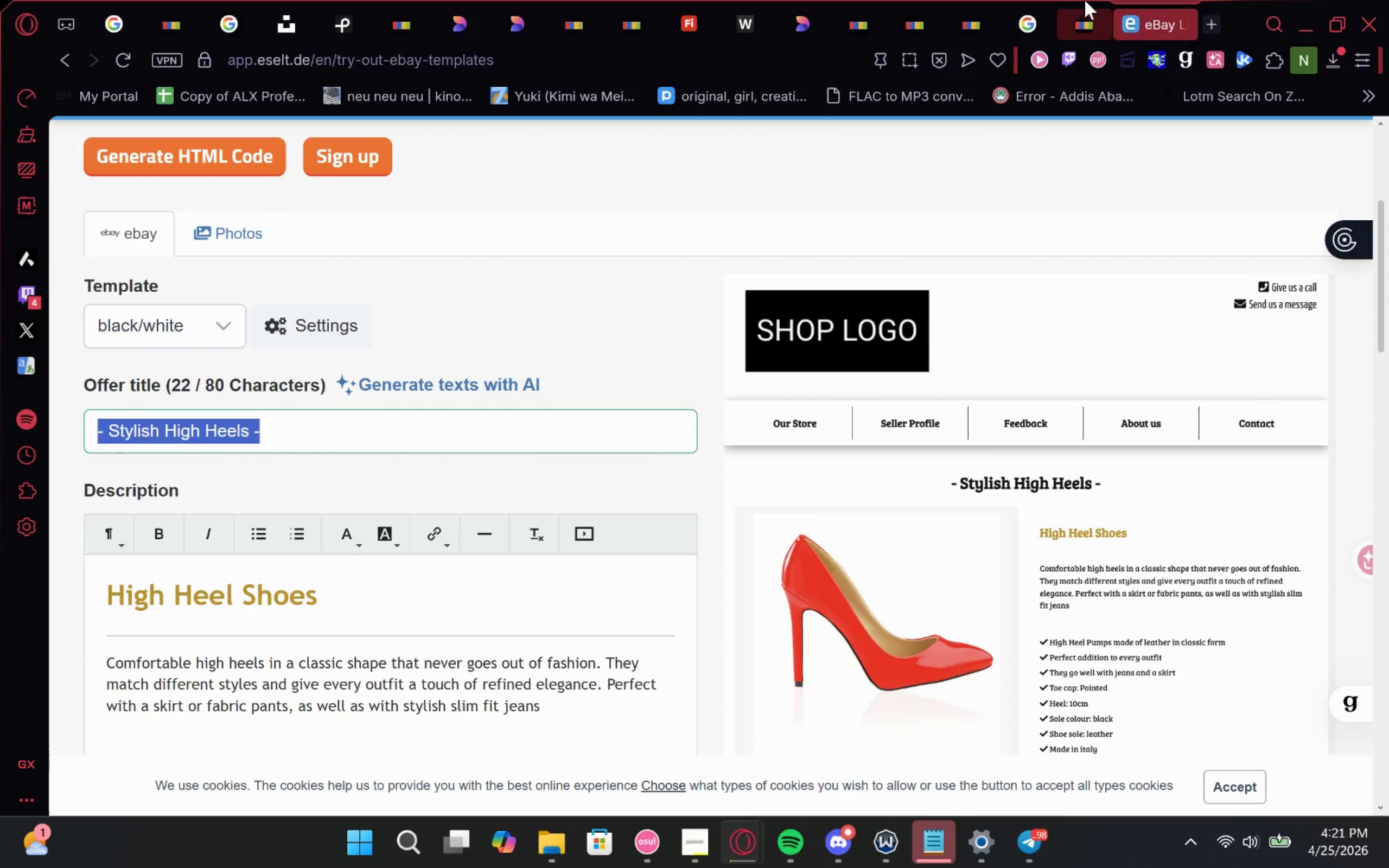 
left_click([1086, 1])
 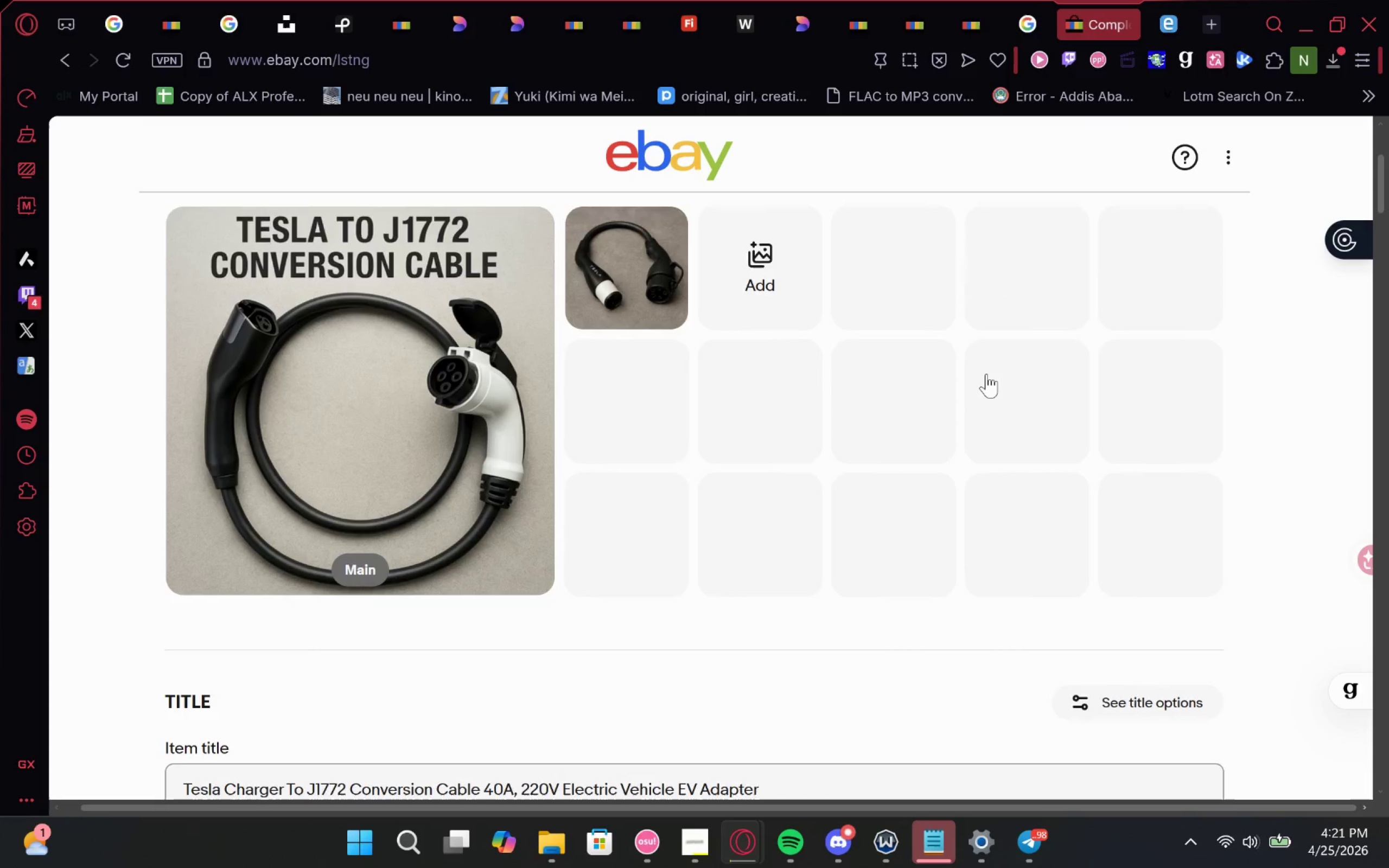 
wait(5.47)
 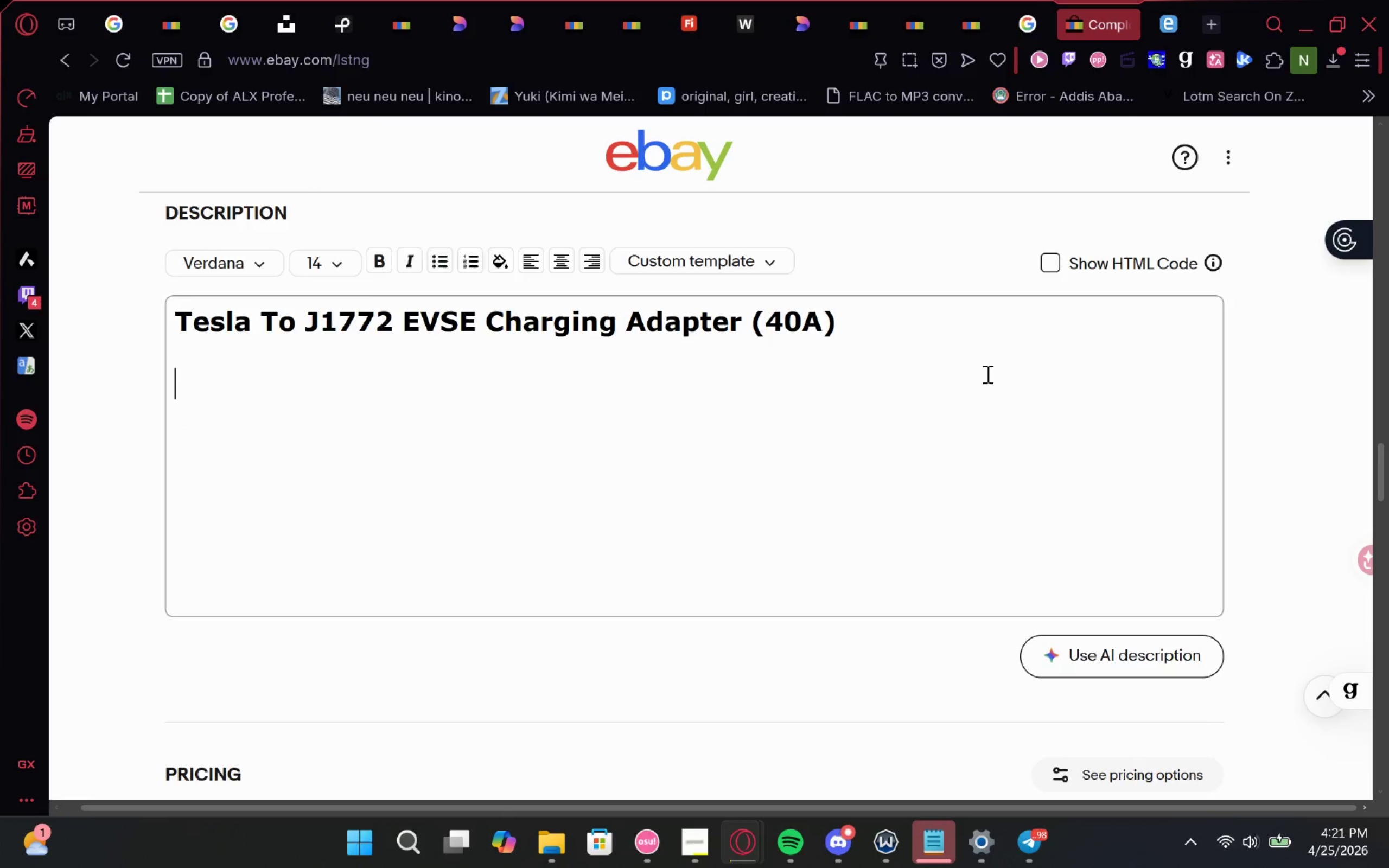 
left_click_drag(start_coordinate=[762, 558], to_coordinate=[35, 592])
 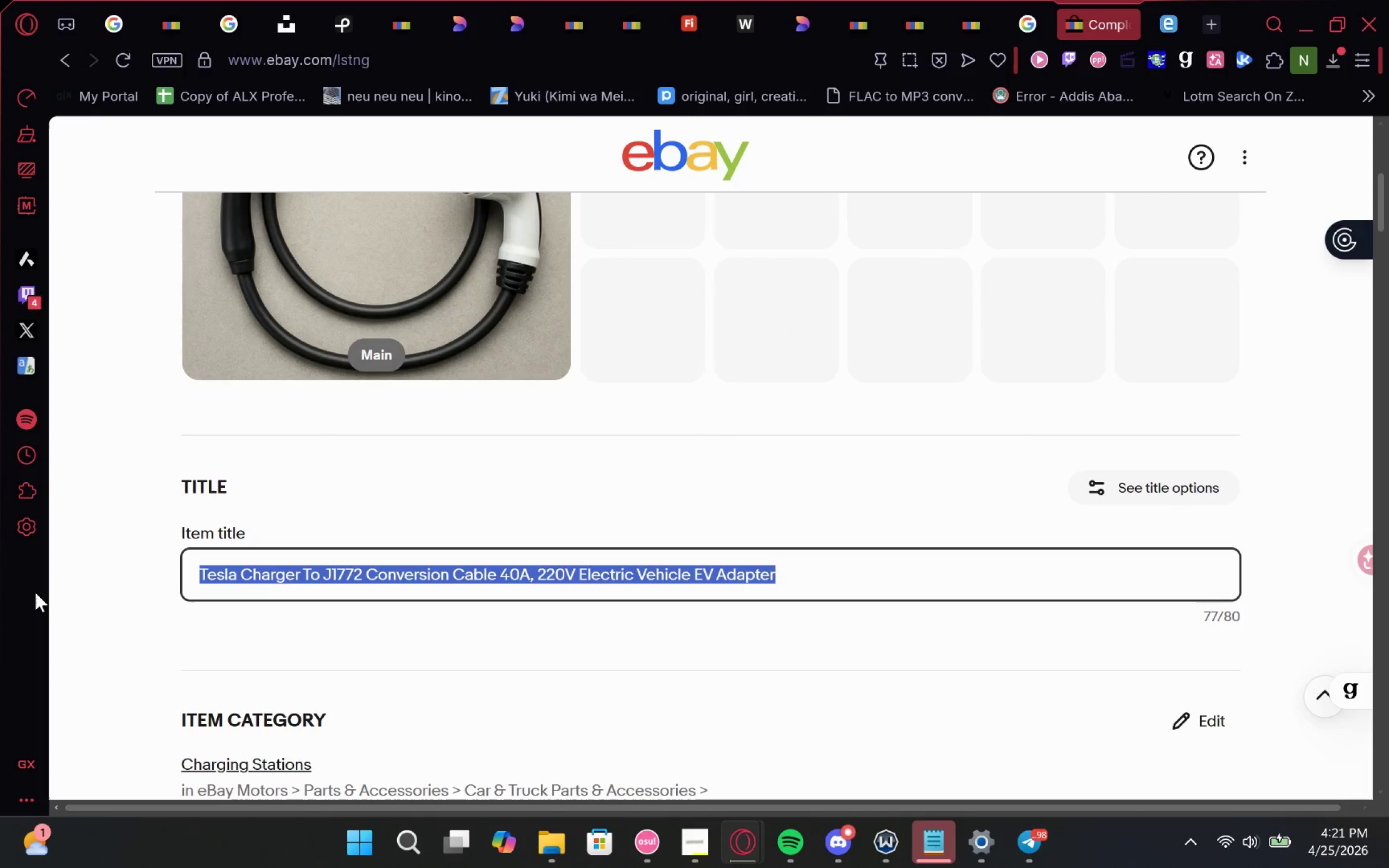 
key(Control+C)
 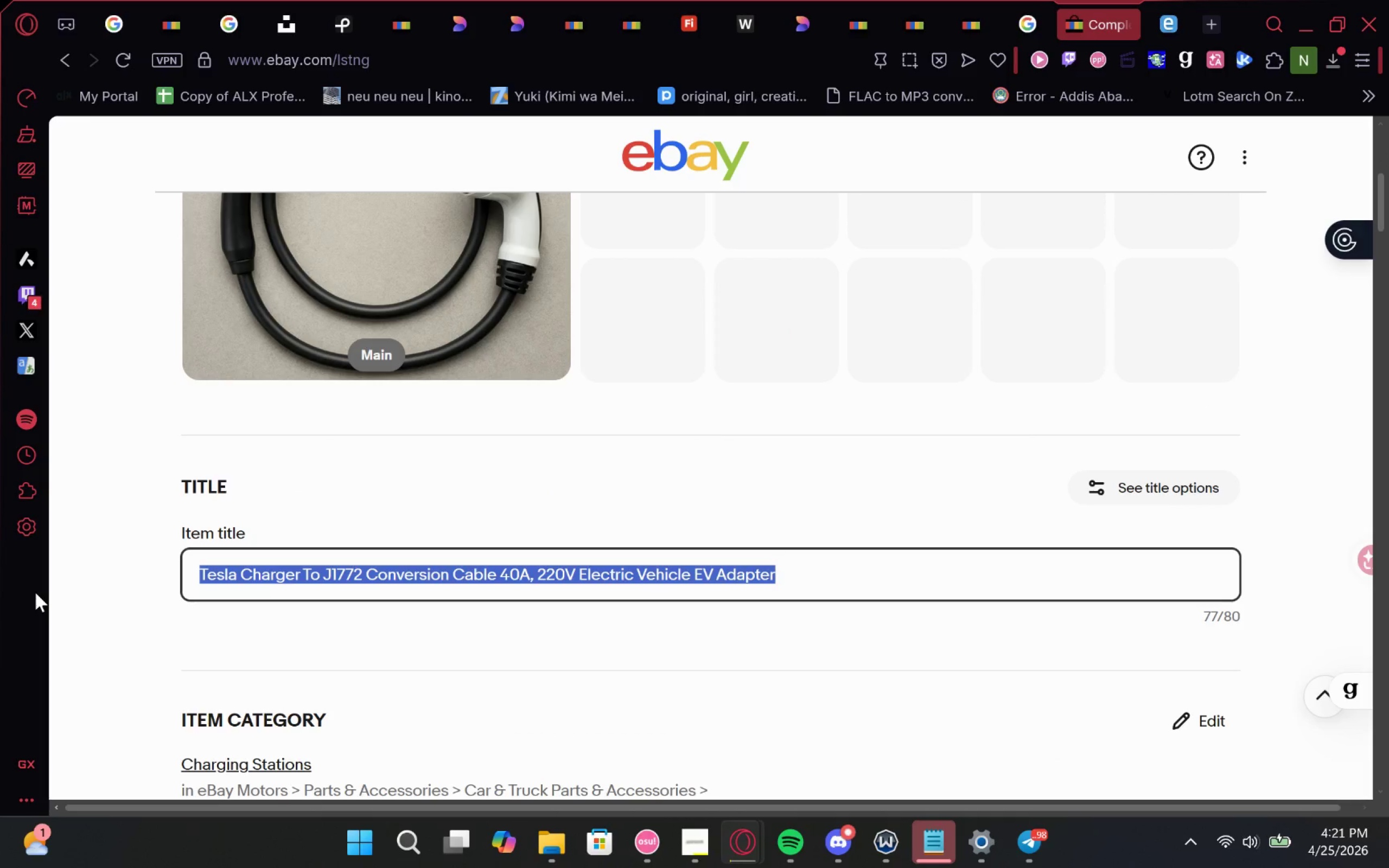 
key(Control+C)
 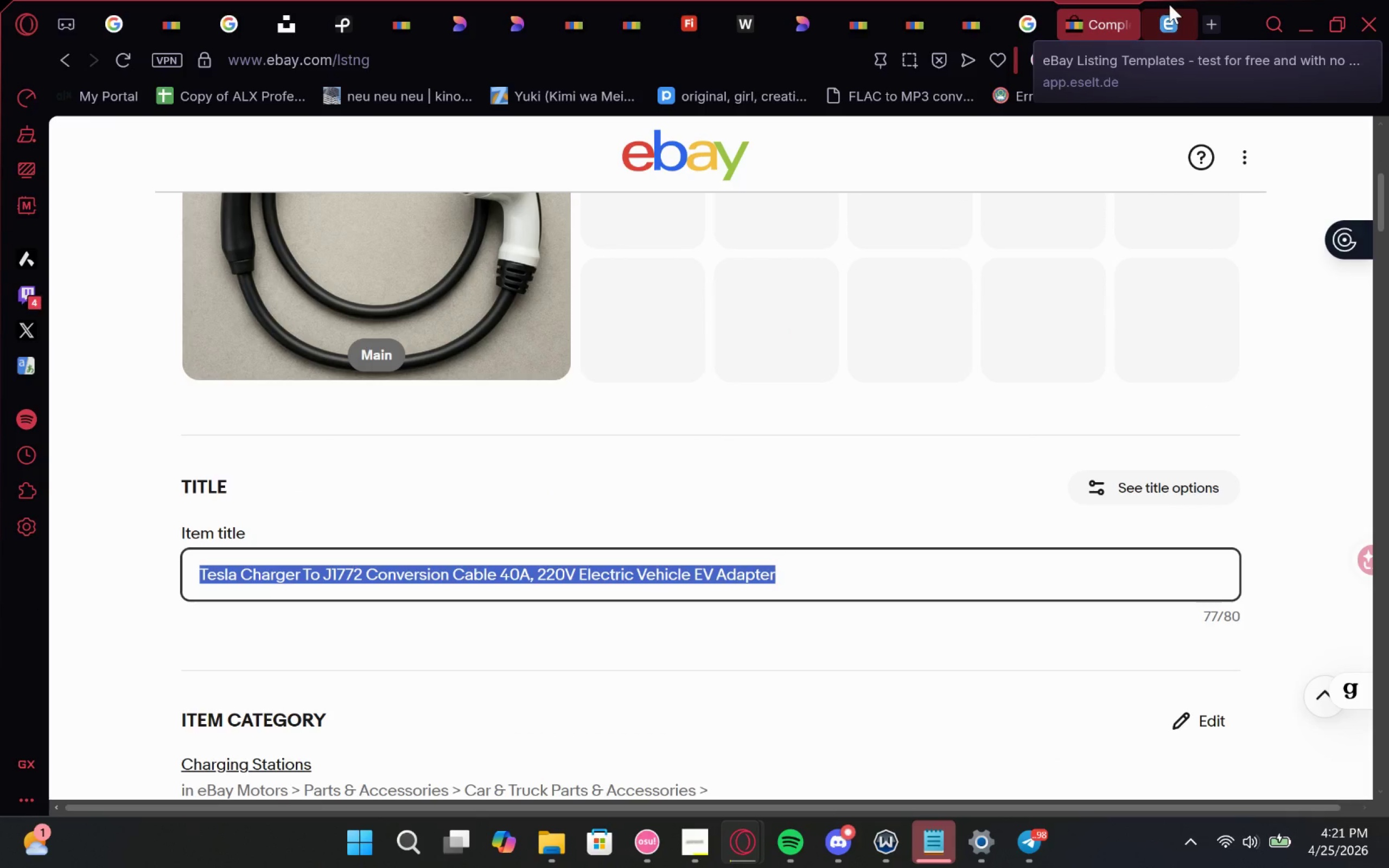 
left_click([1169, 4])
 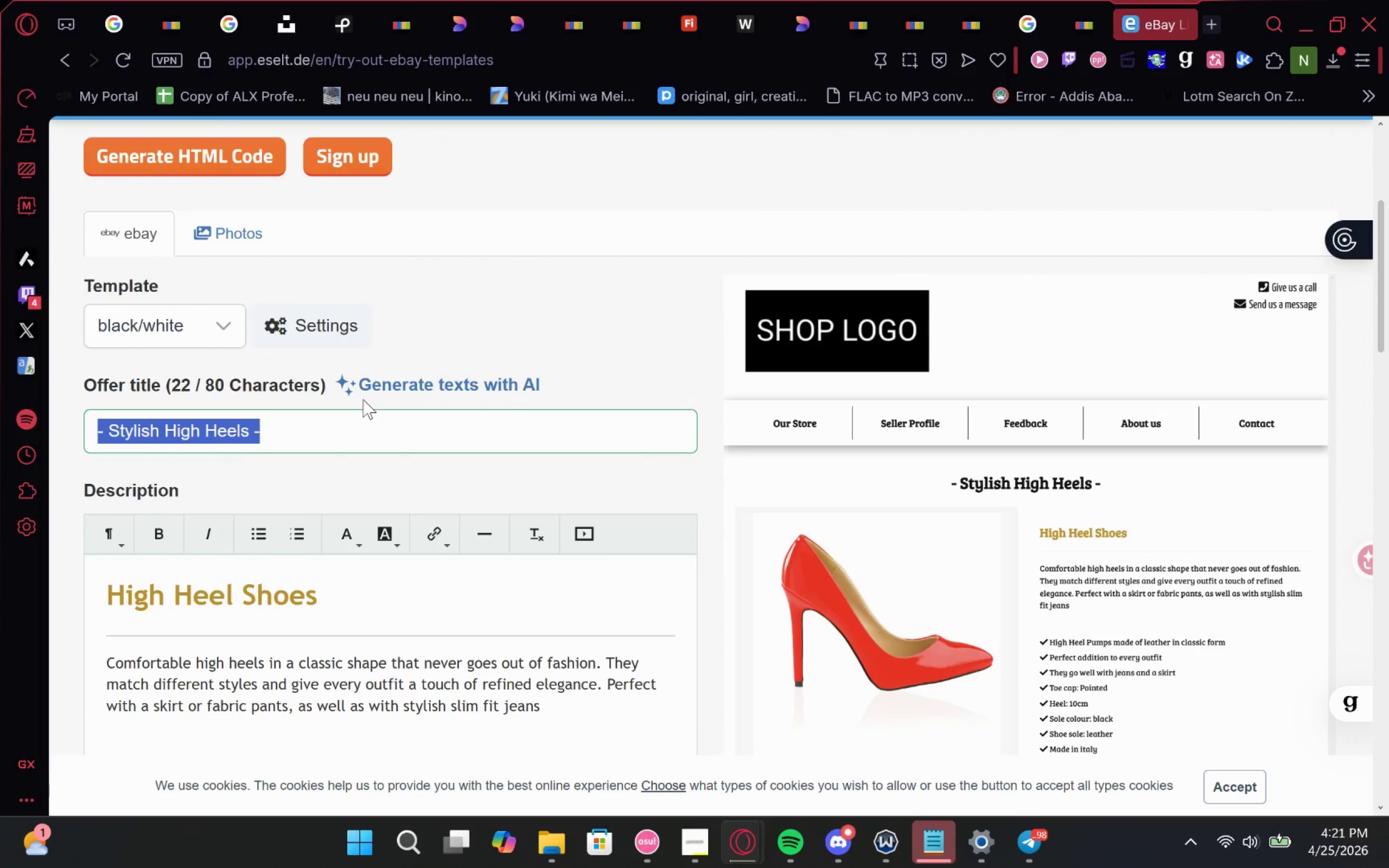 
key(Control+V)
 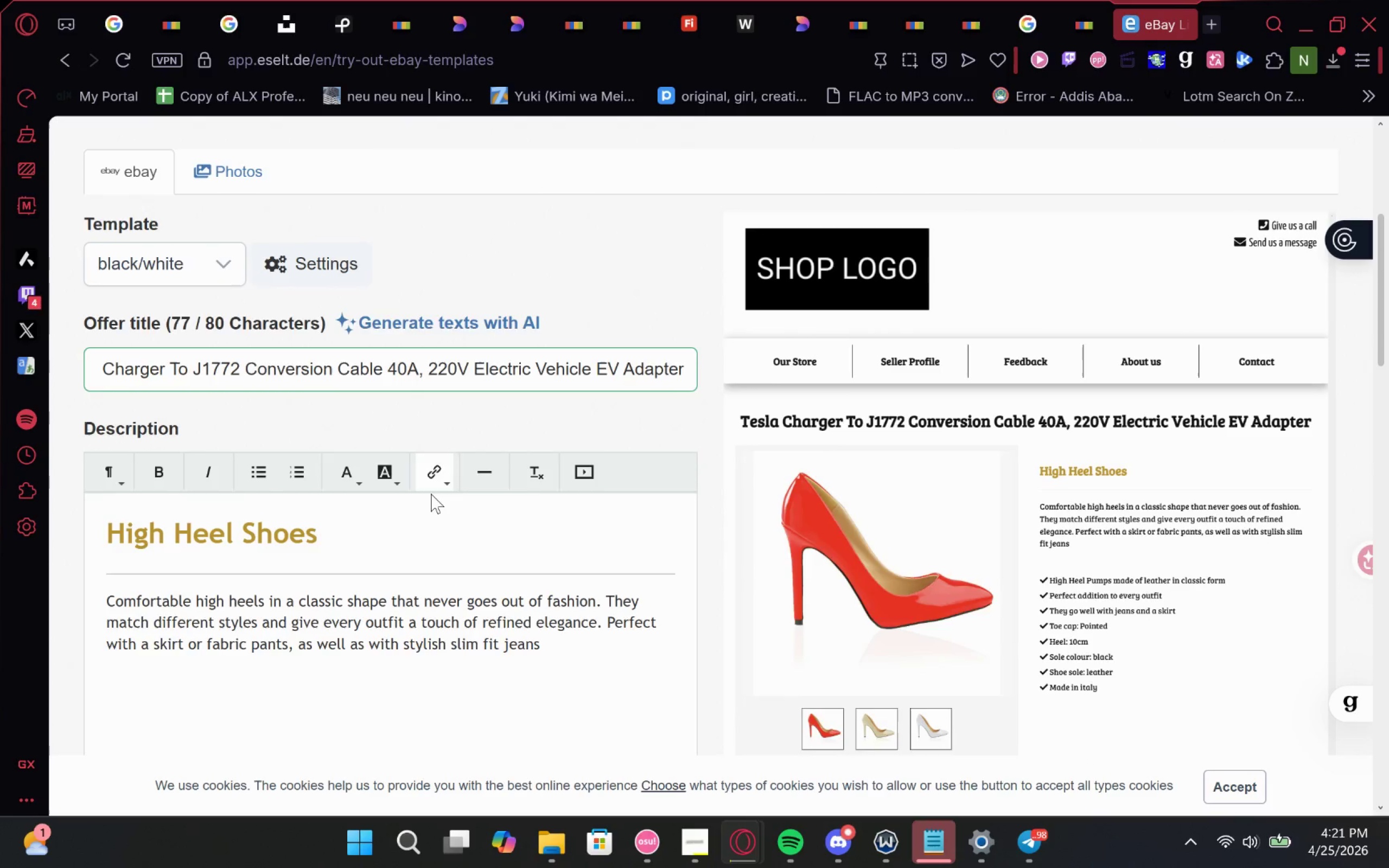 
key(Enter)
 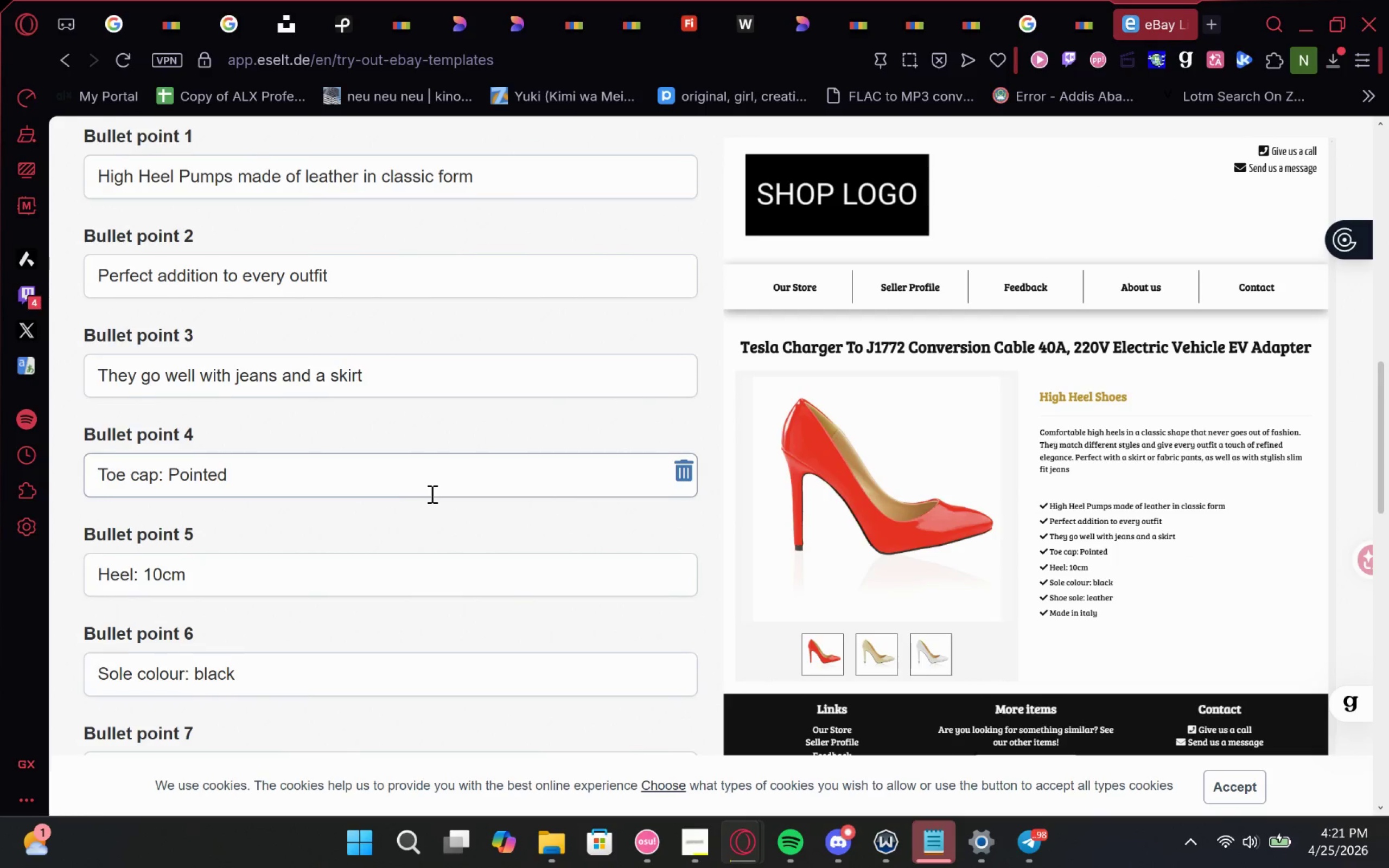 
wait(17.83)
 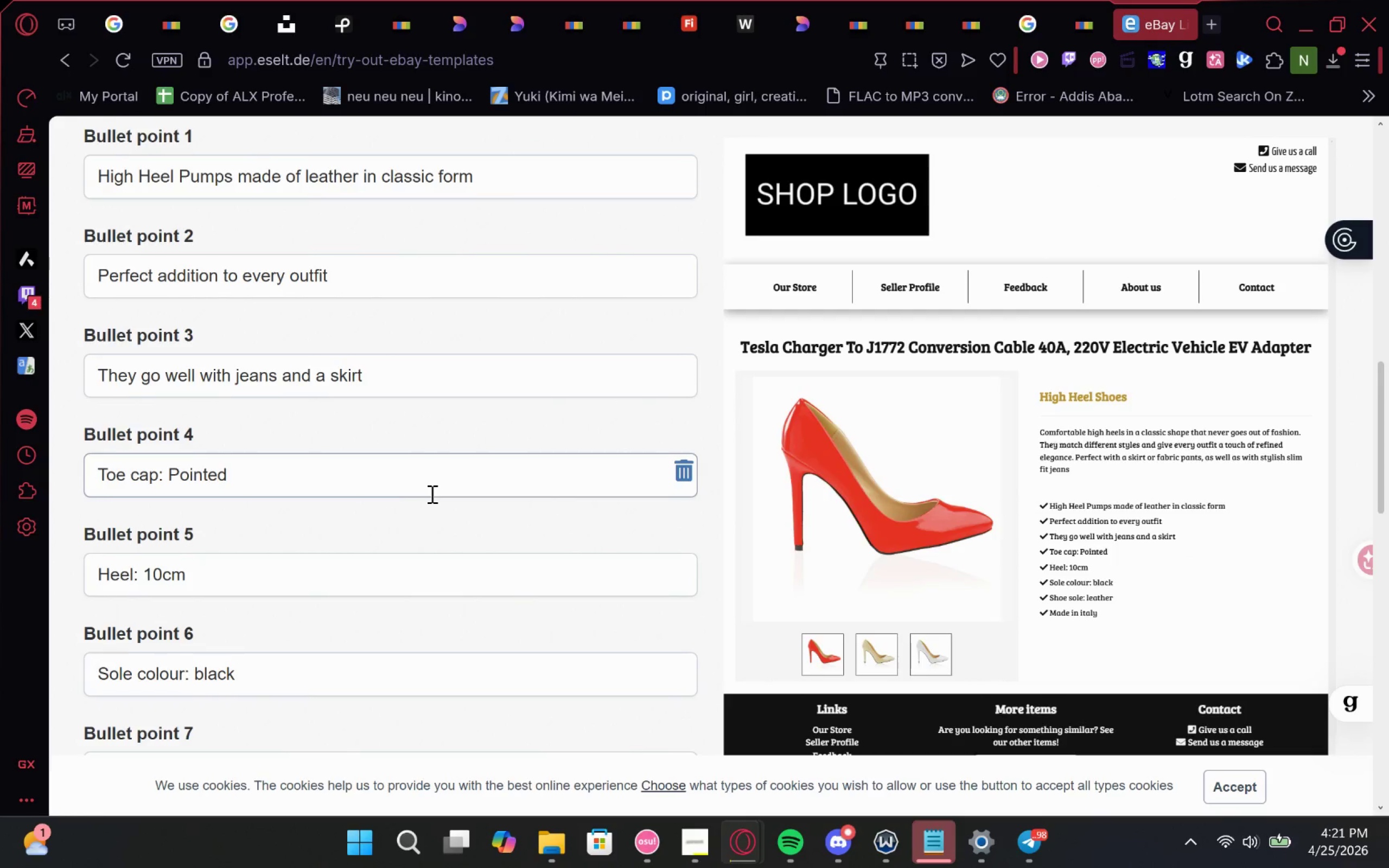 
left_click([461, 395])
 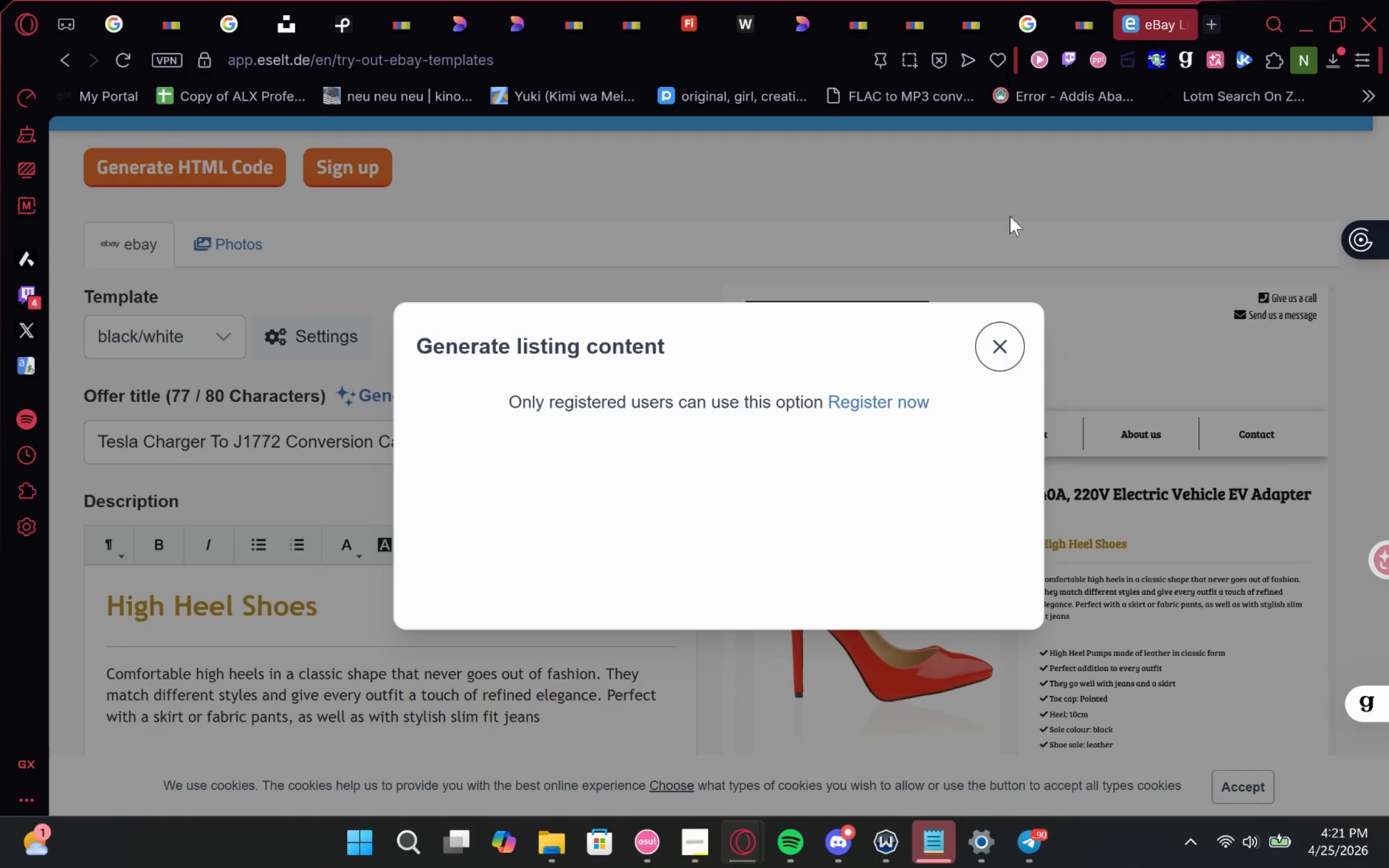 
left_click([995, 337])
 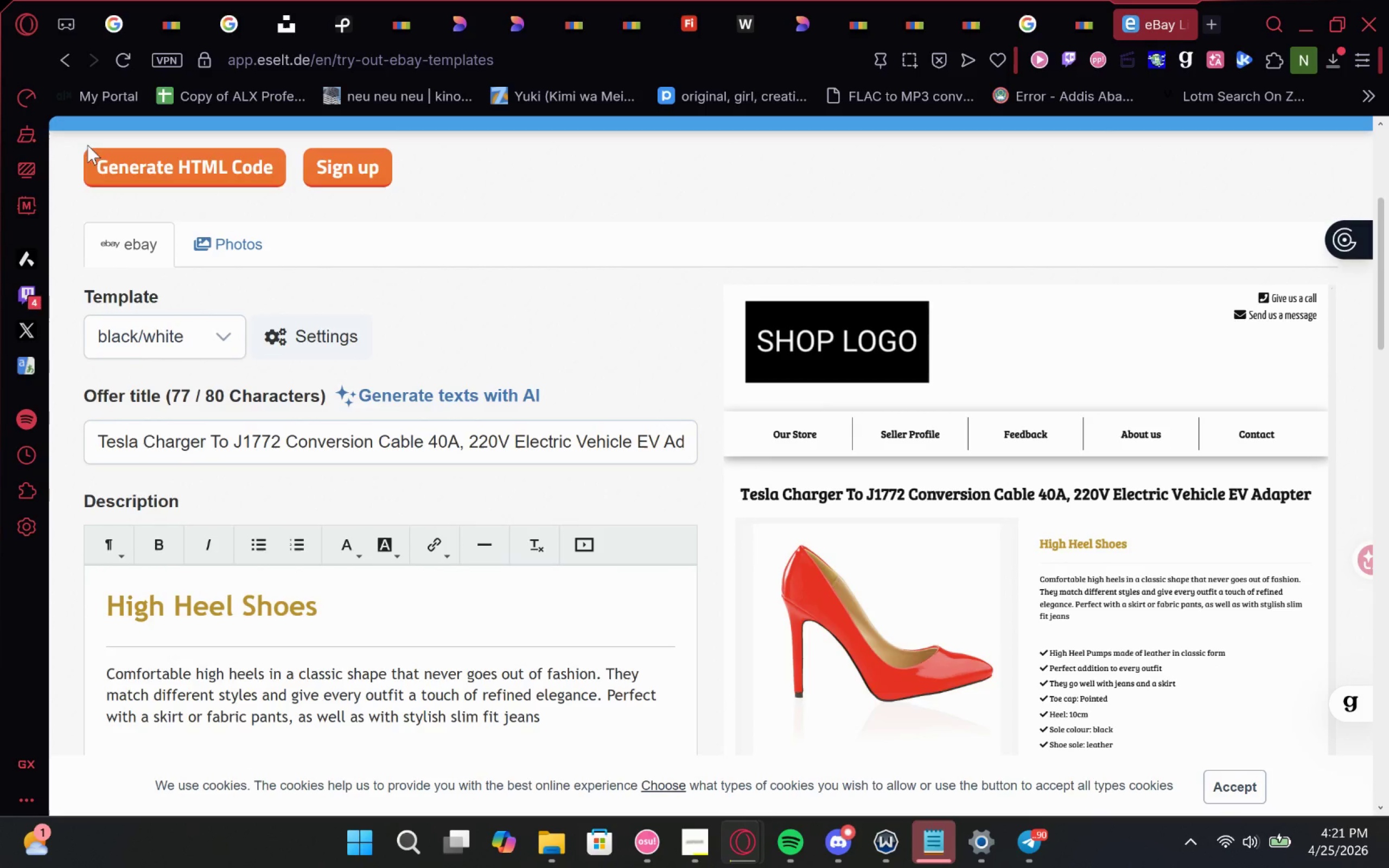 
left_click([171, 164])
 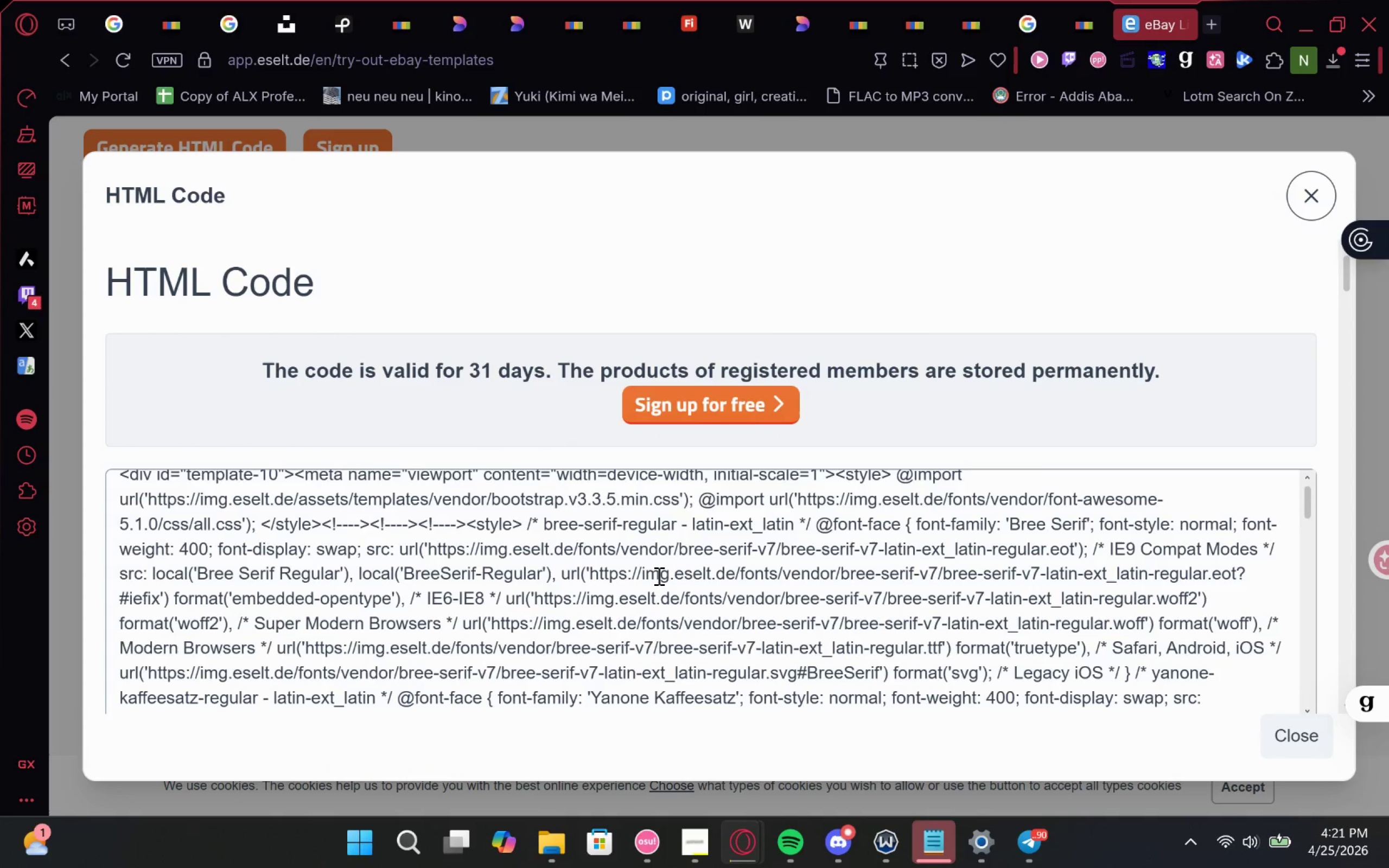 
wait(10.81)
 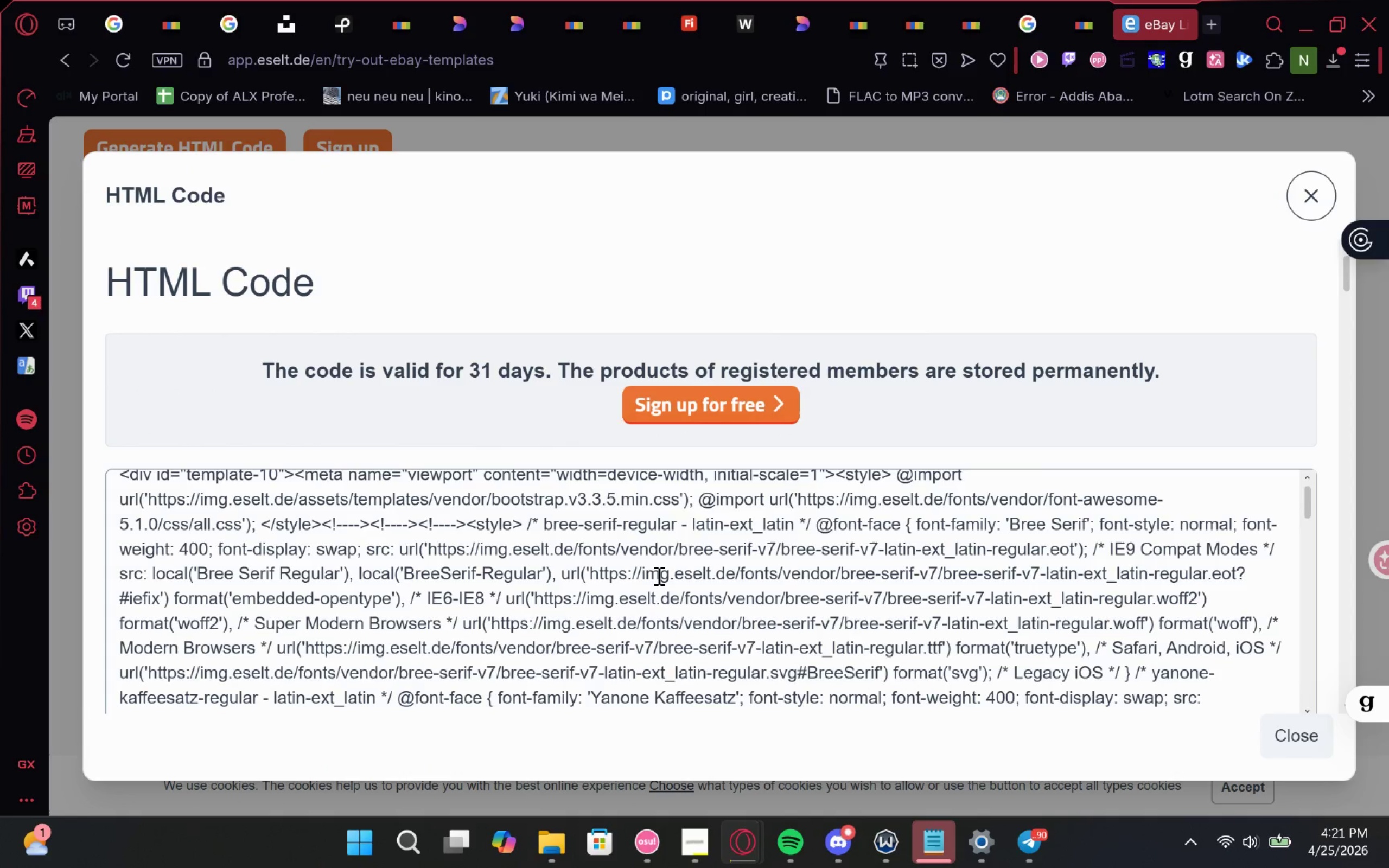 
left_click([1303, 192])
 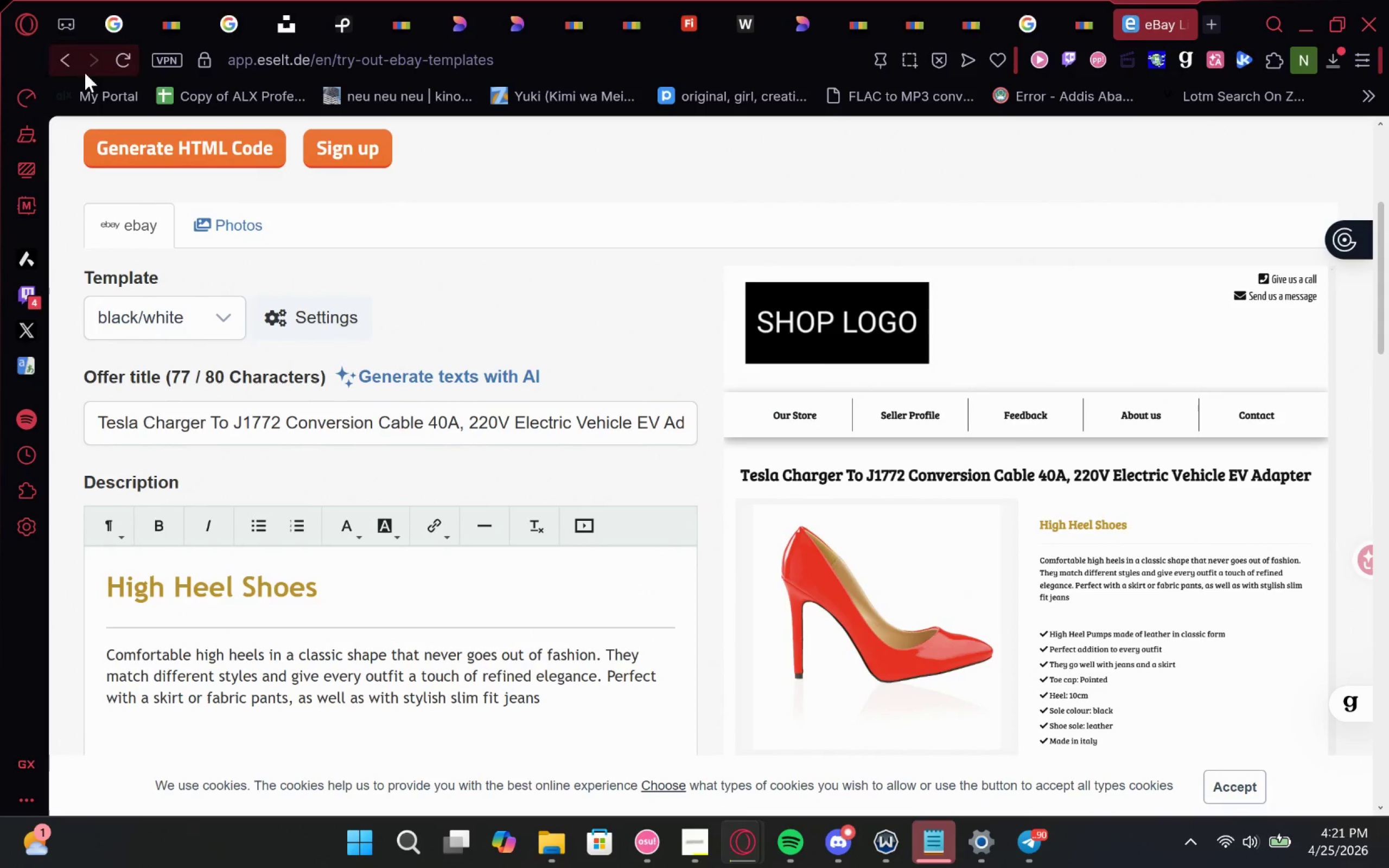 
left_click([61, 61])
 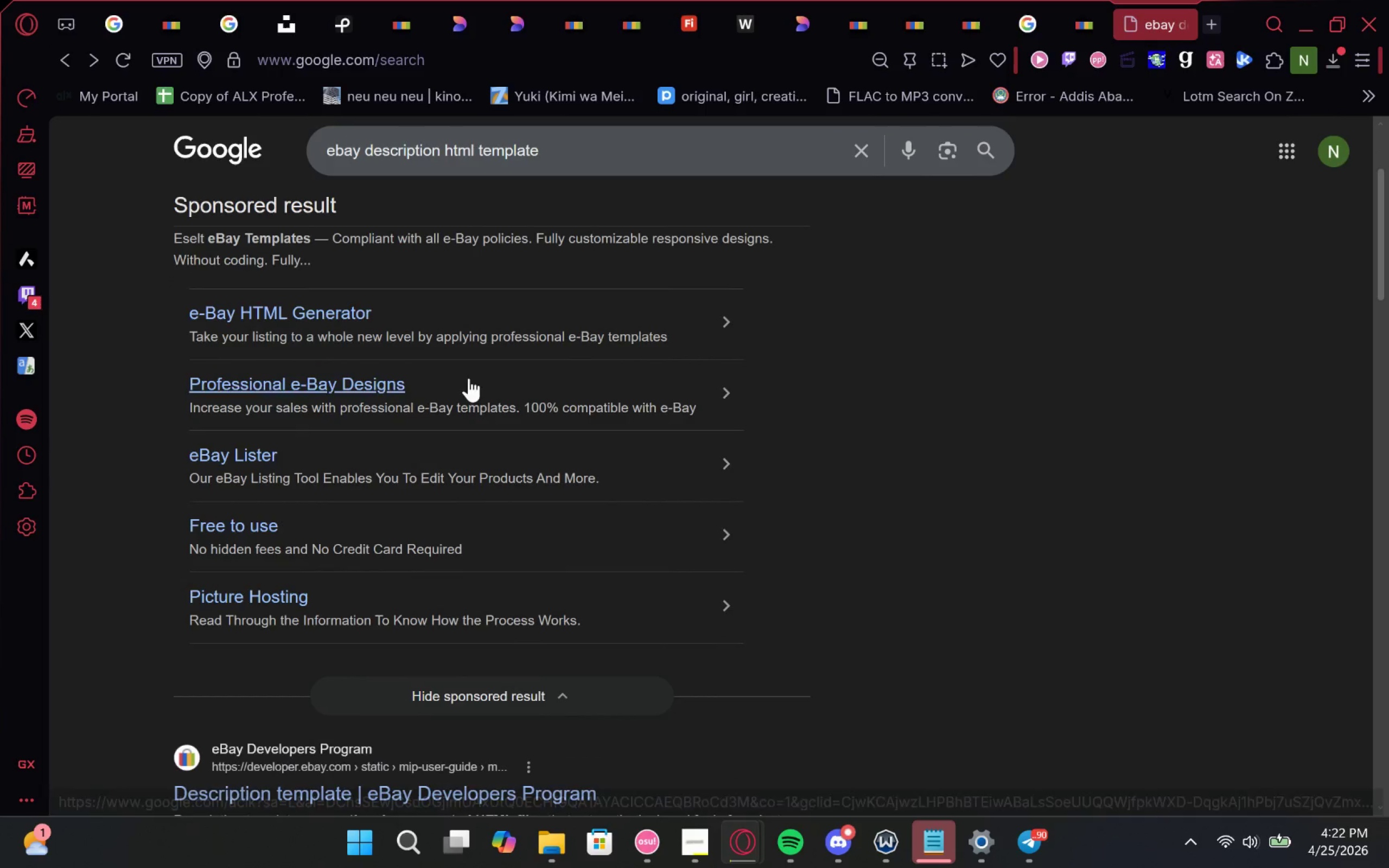 
mouse_move([345, 332])
 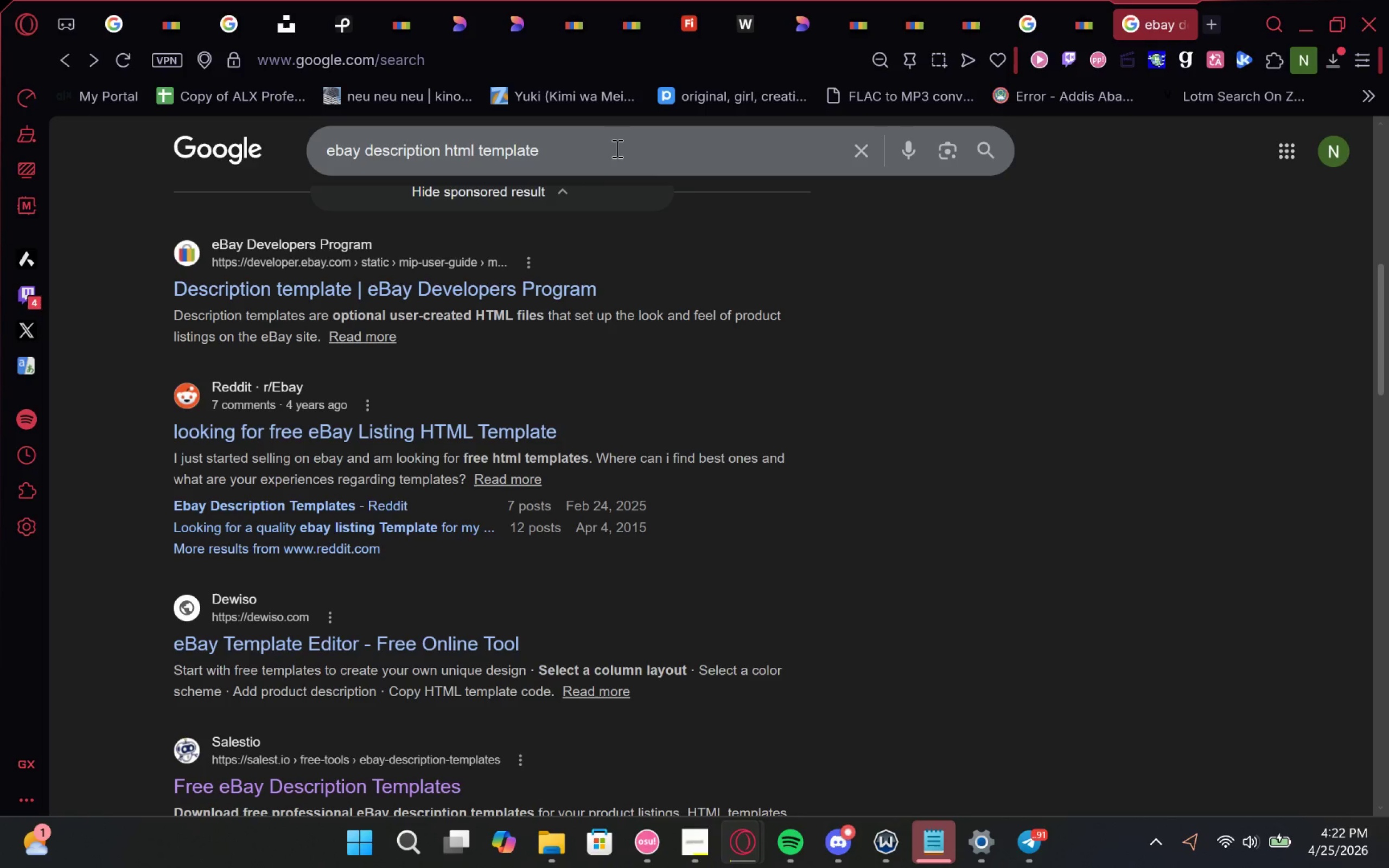 
left_click([616, 148])
 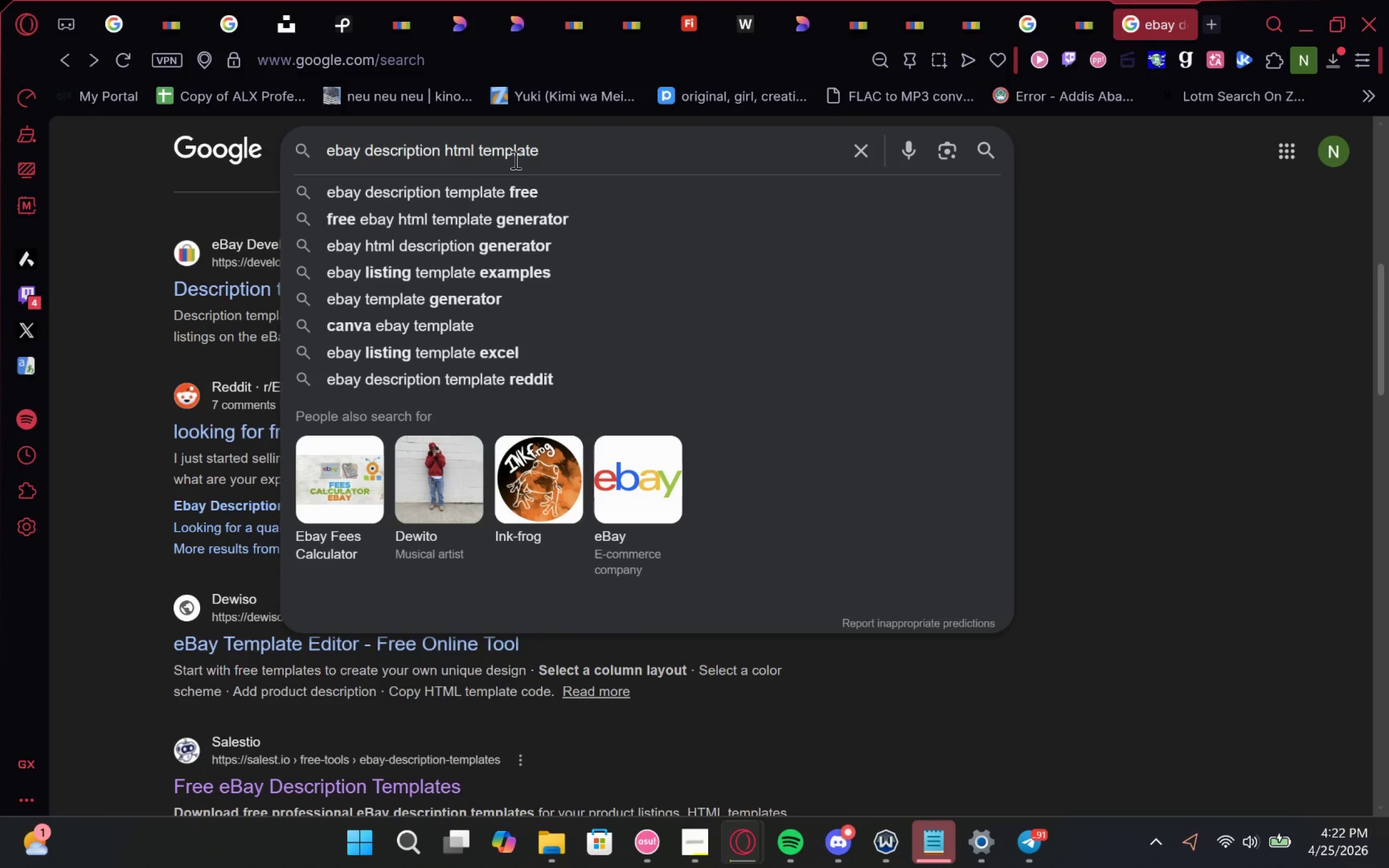 
double_click([514, 159])
 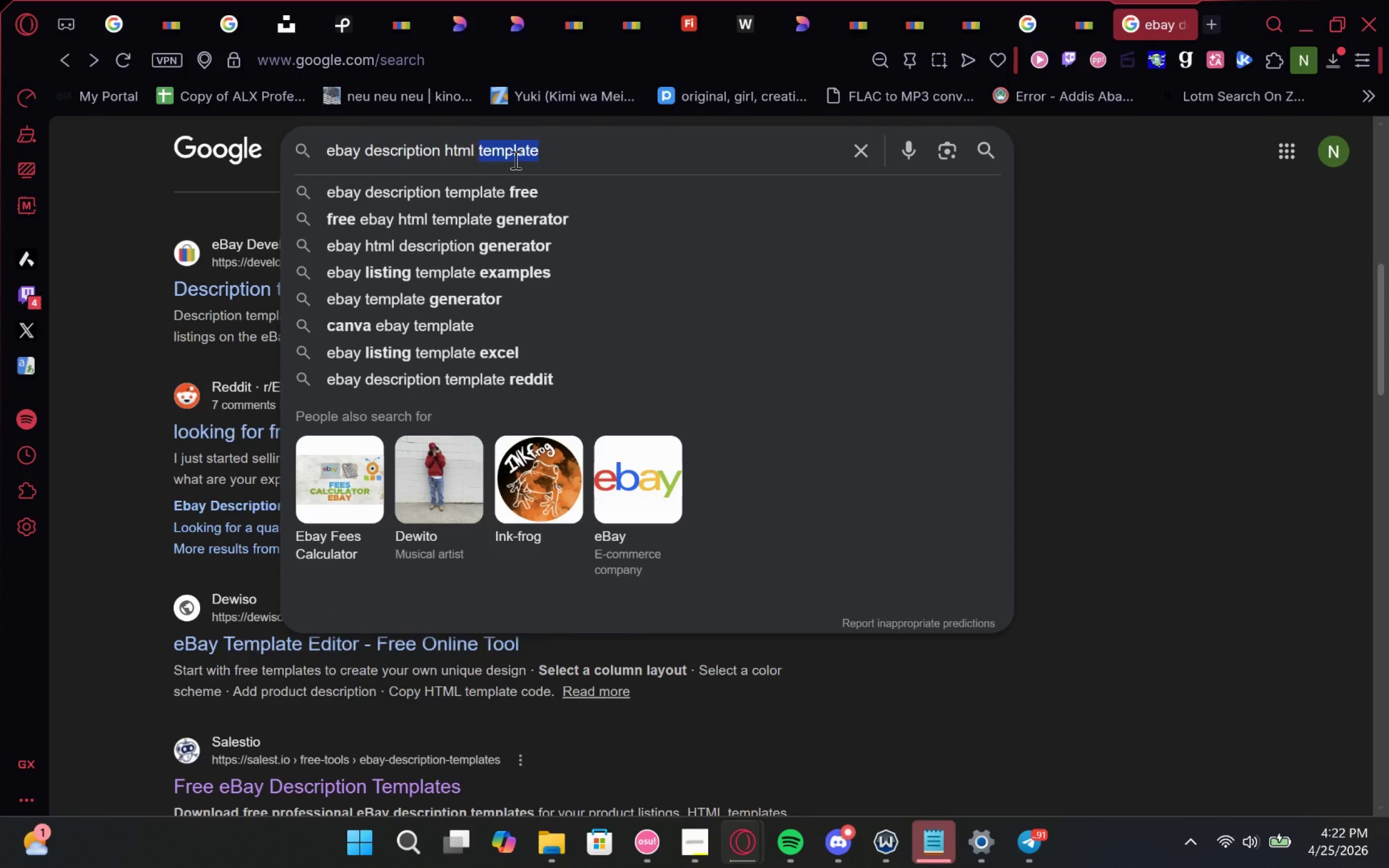 
type(d)
key(Backspace)
type(generator)
 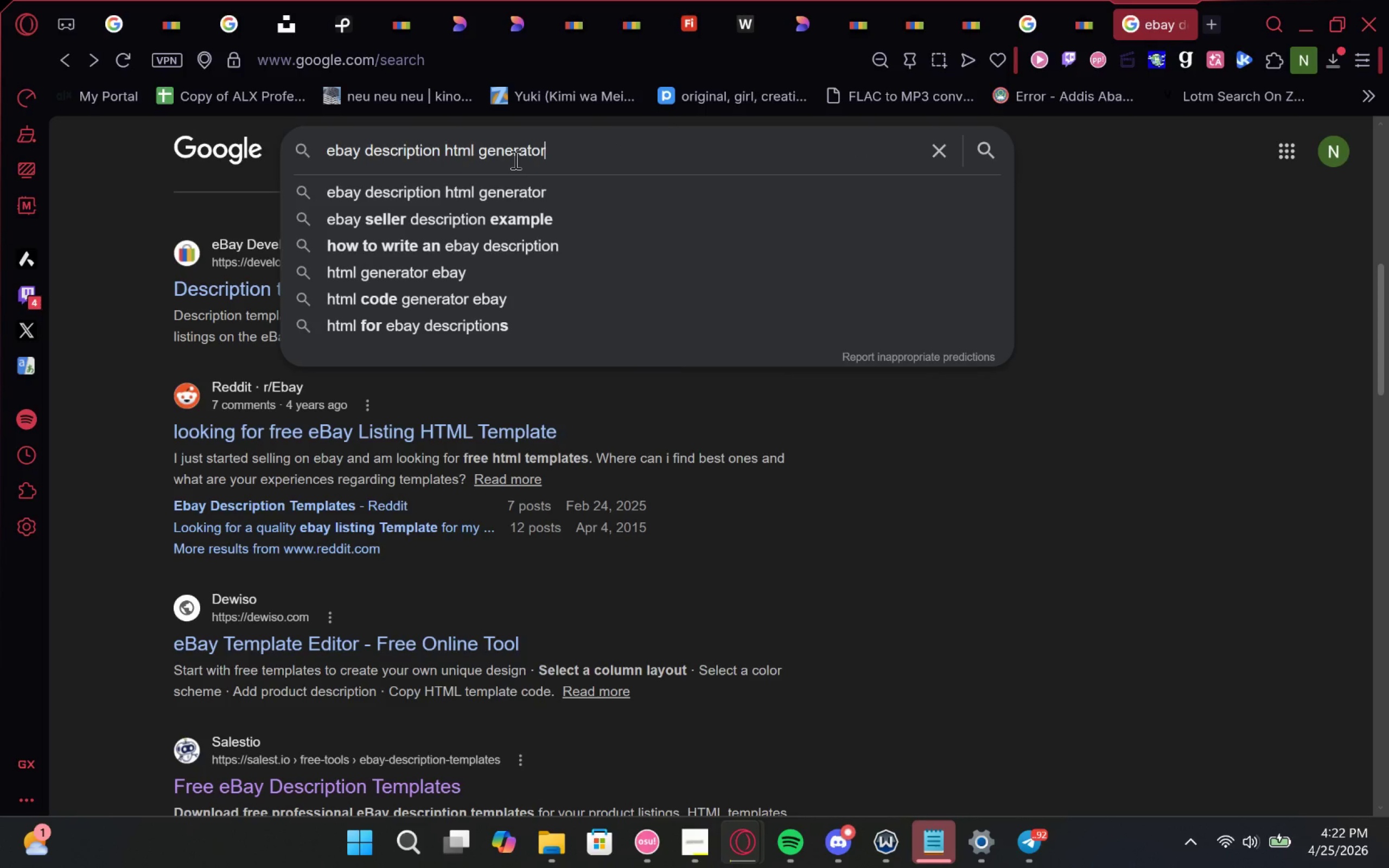 
key(Enter)
 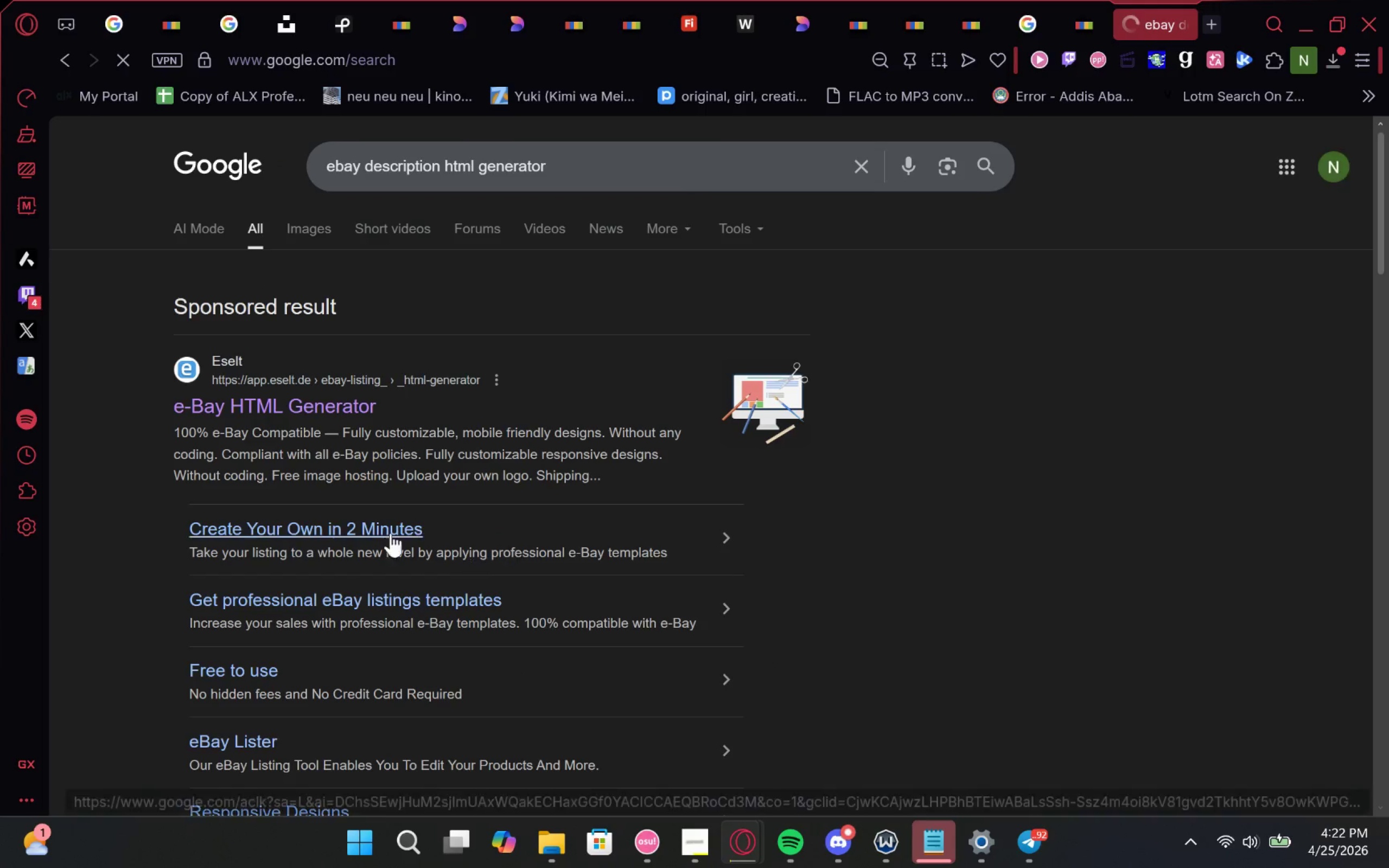 
mouse_move([539, 535])
 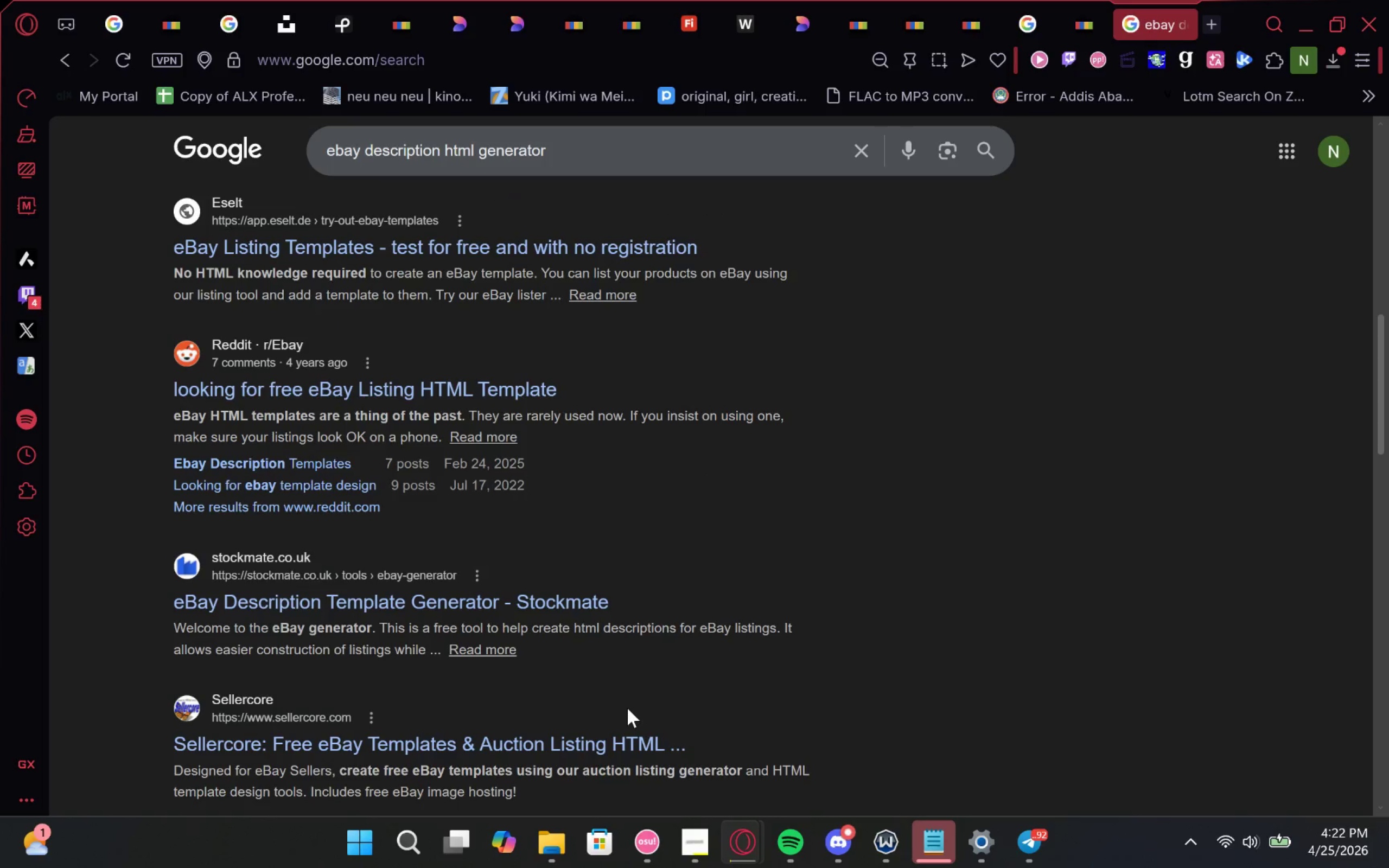 
wait(6.04)
 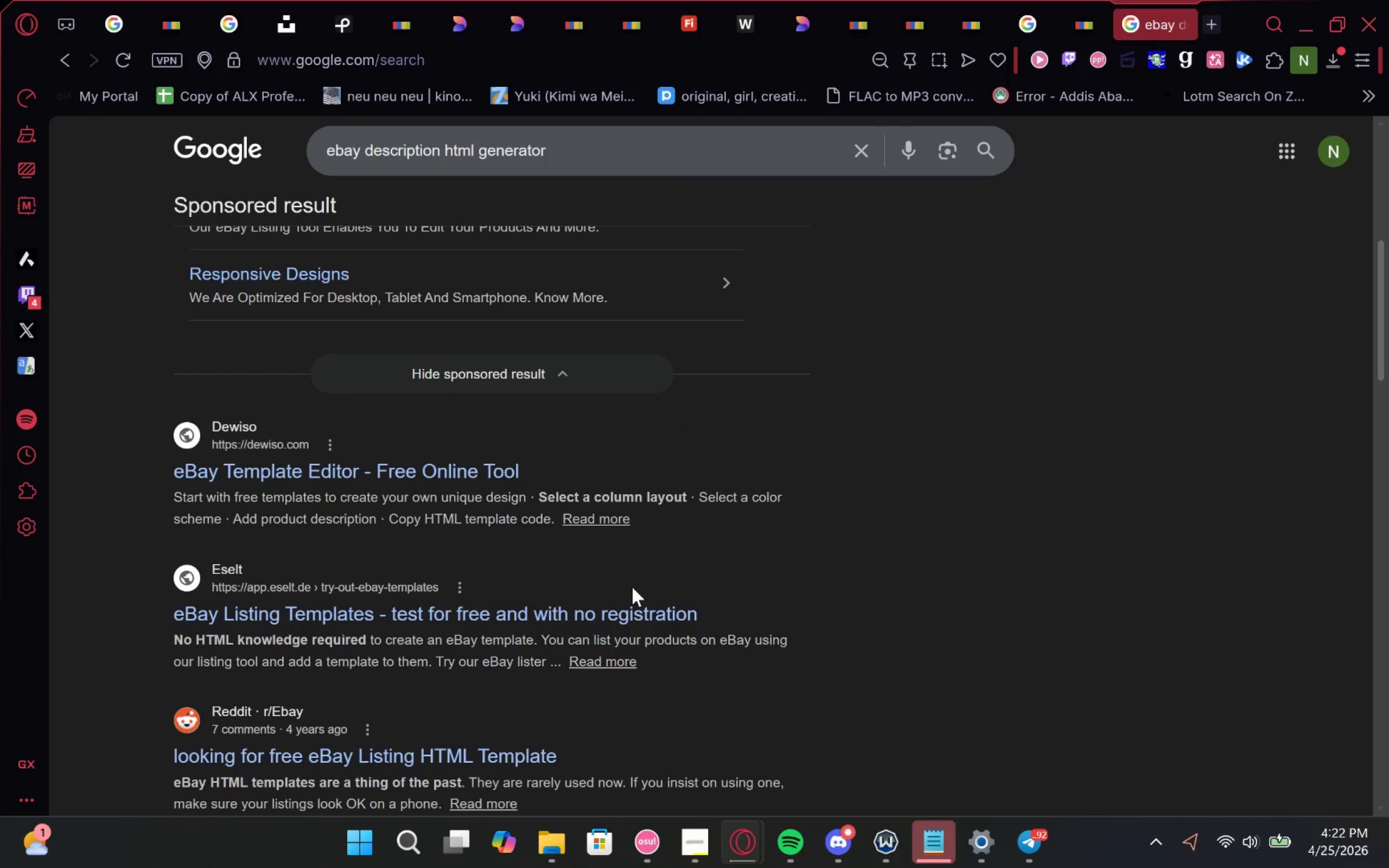 
right_click([577, 535])
 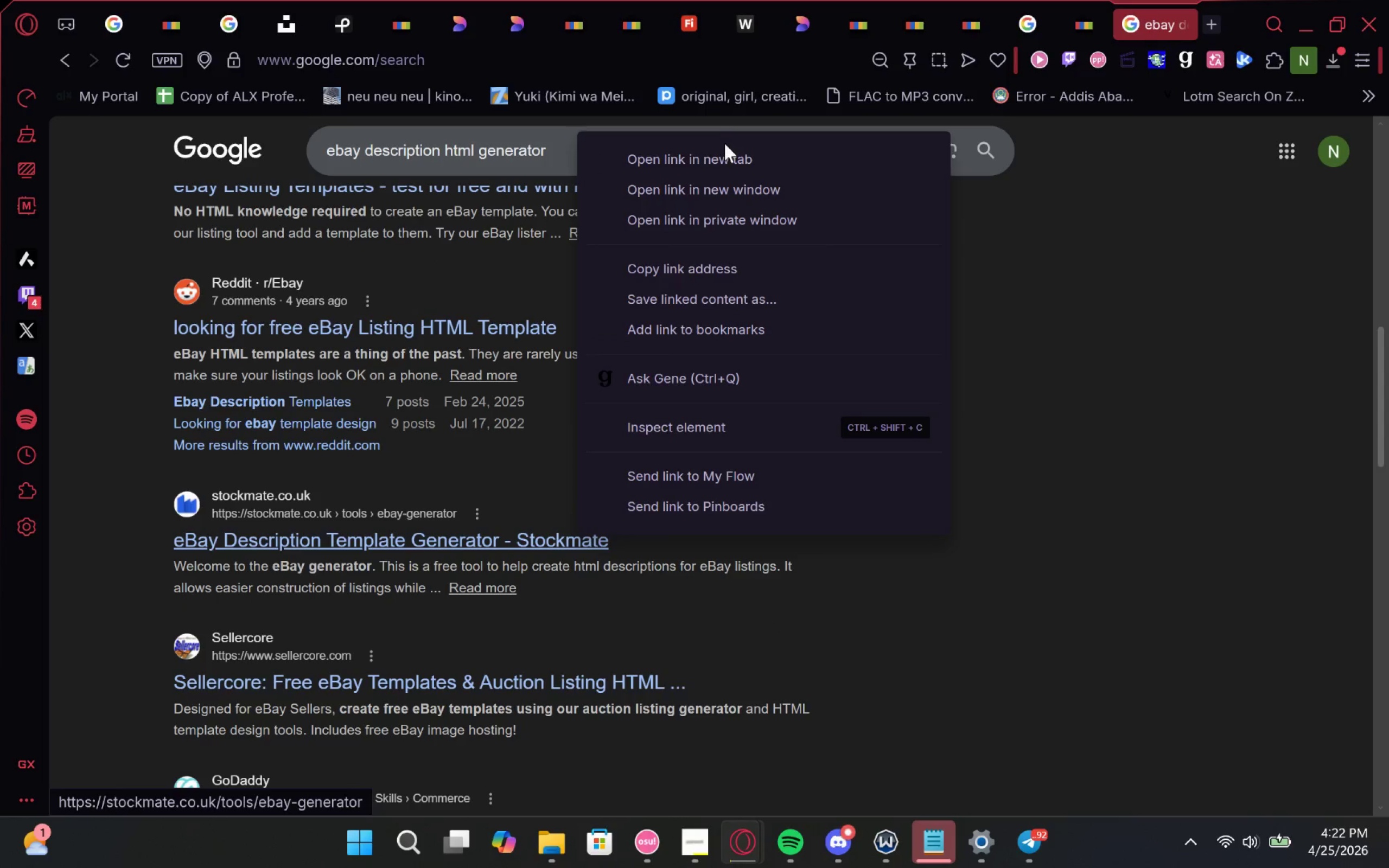 
left_click([716, 173])
 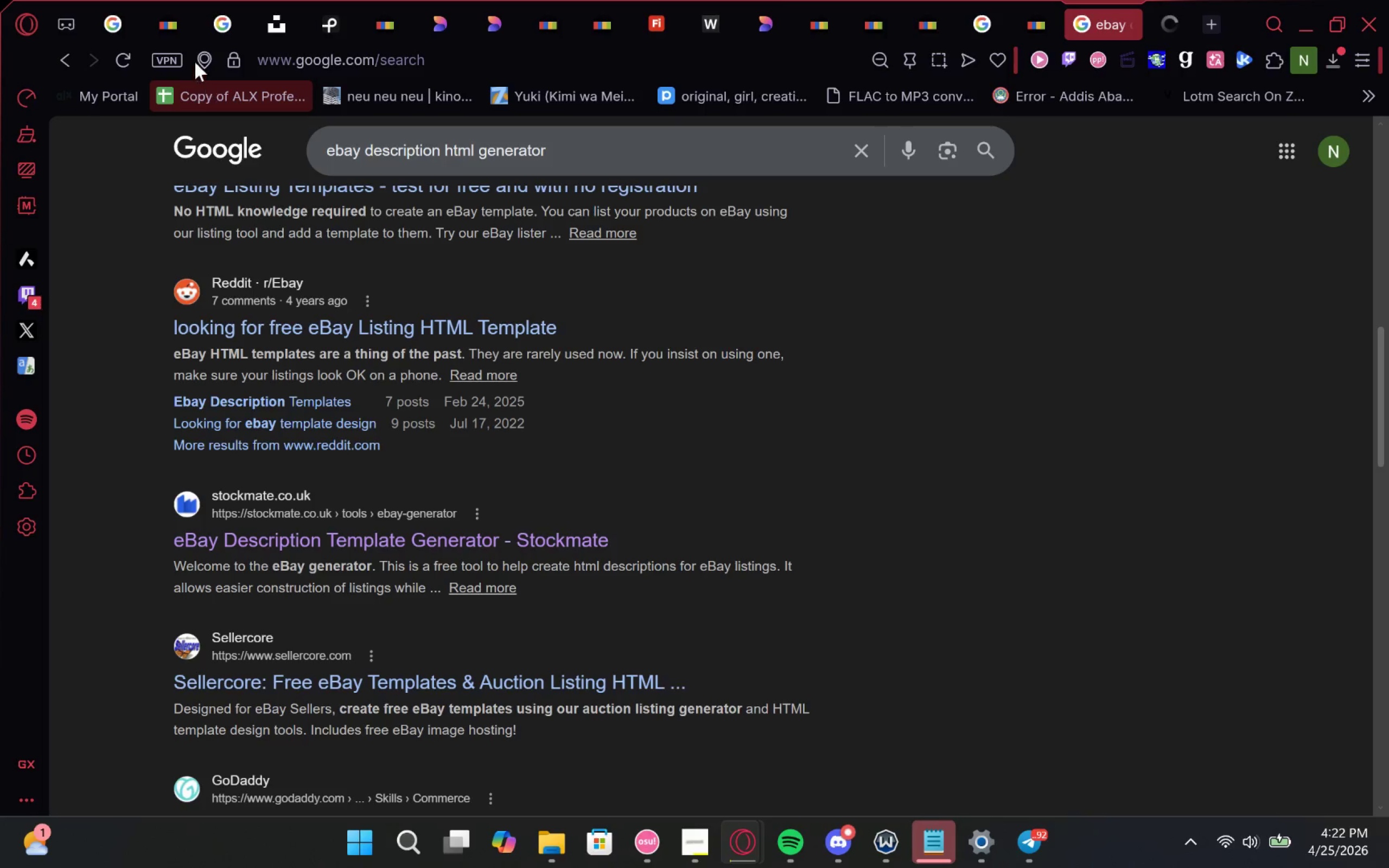 
left_click([228, 5])
 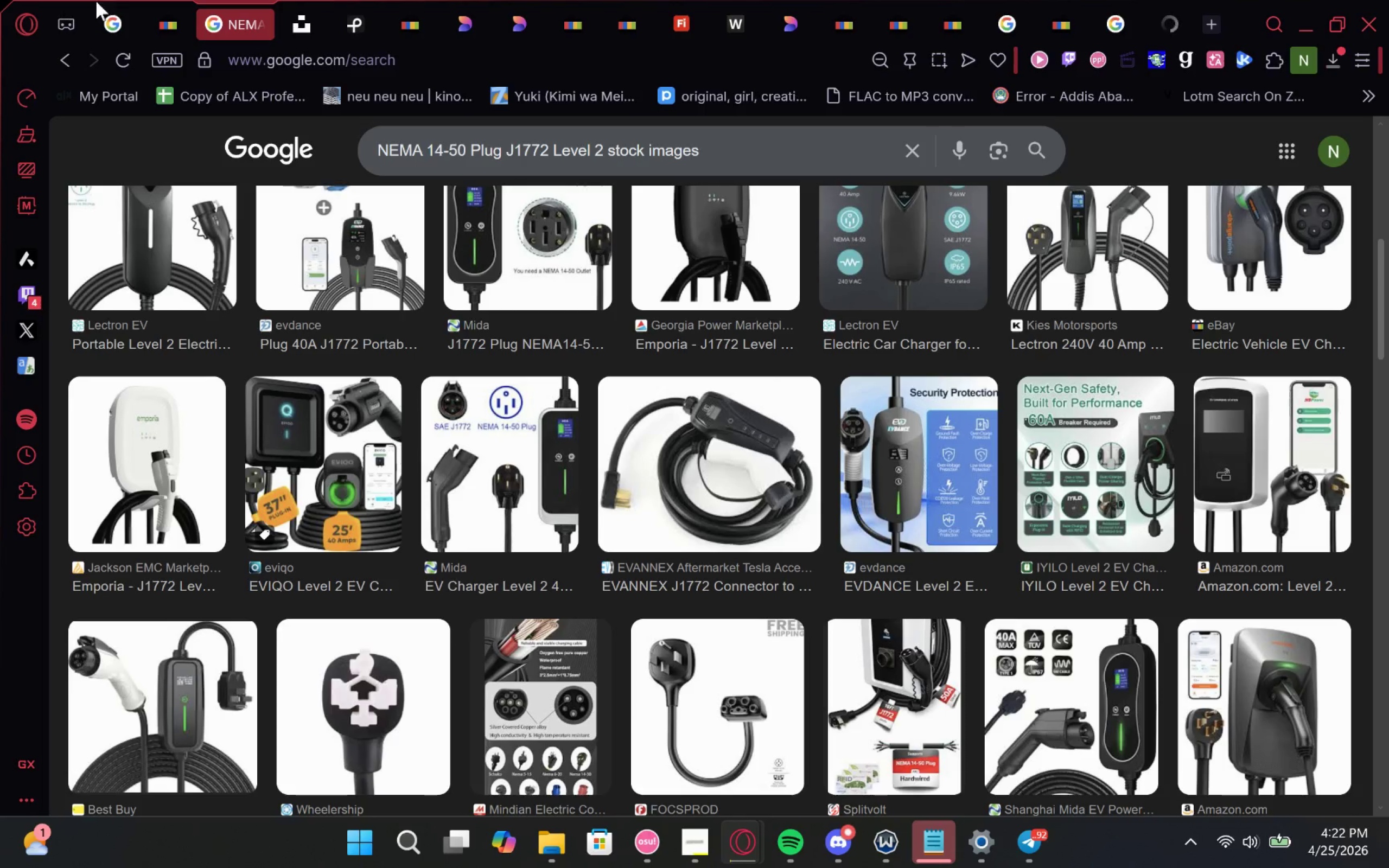 
left_click([110, 0])
 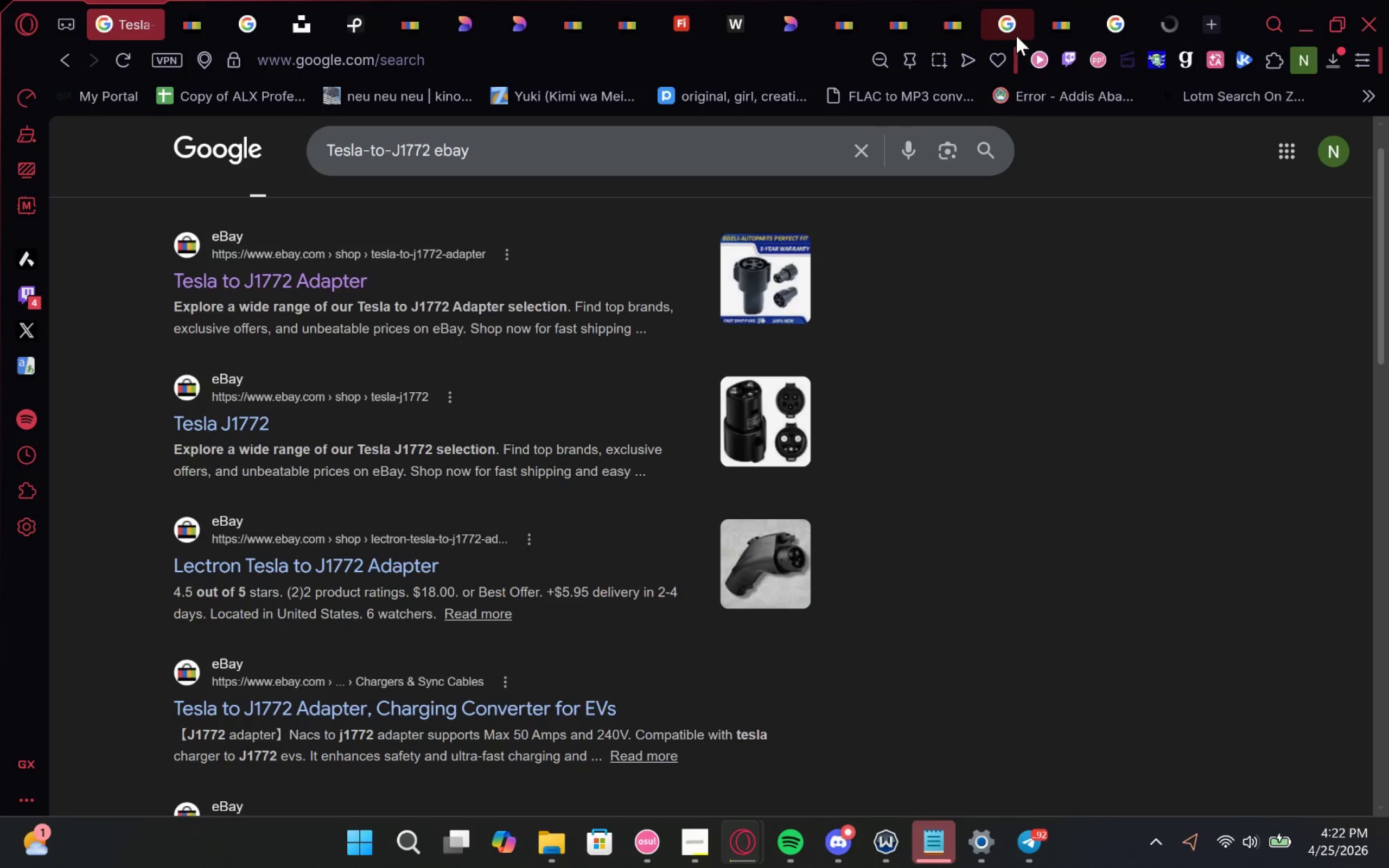 
left_click([1016, 36])
 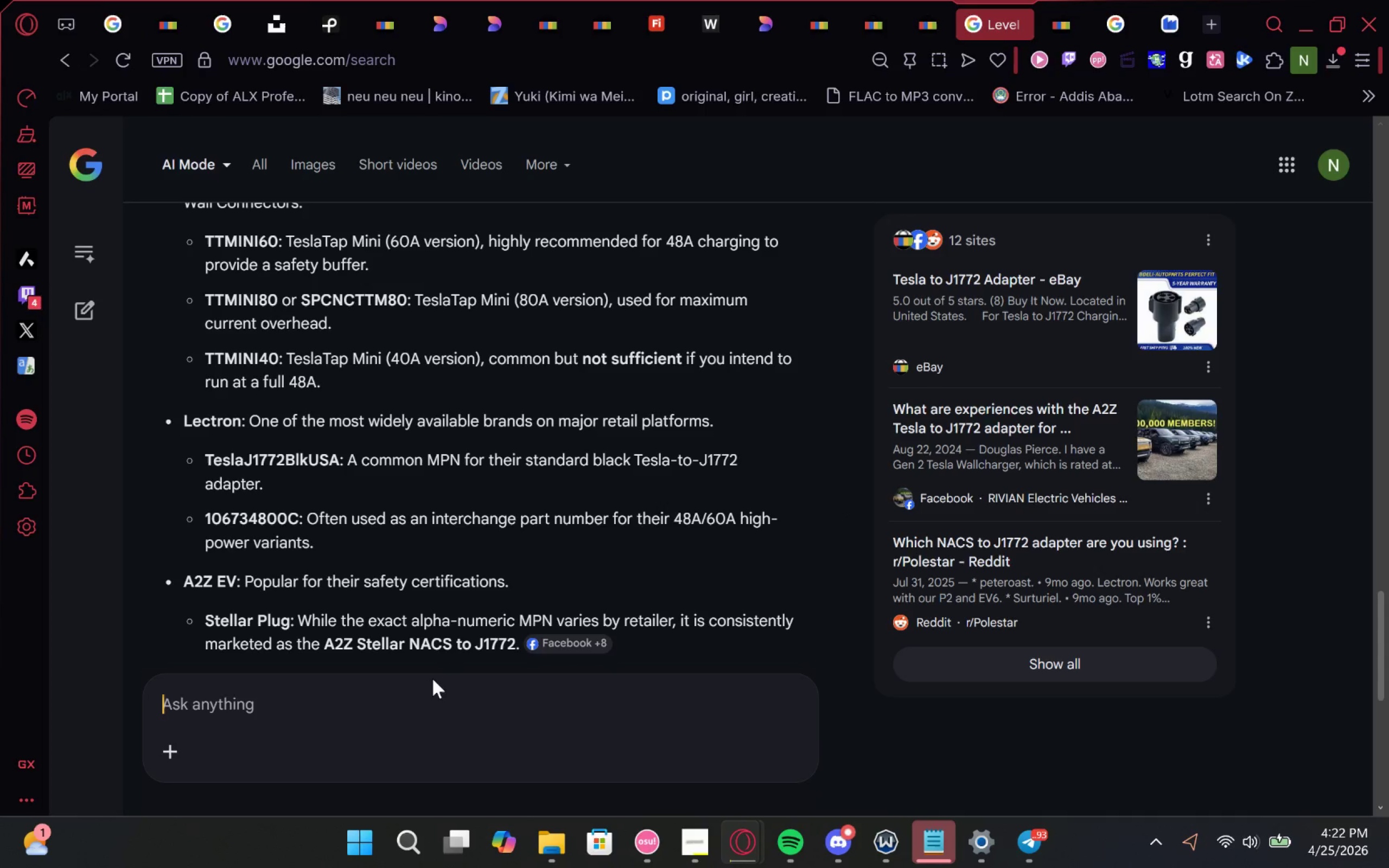 
type(generate an hhtml ebay template for this )
 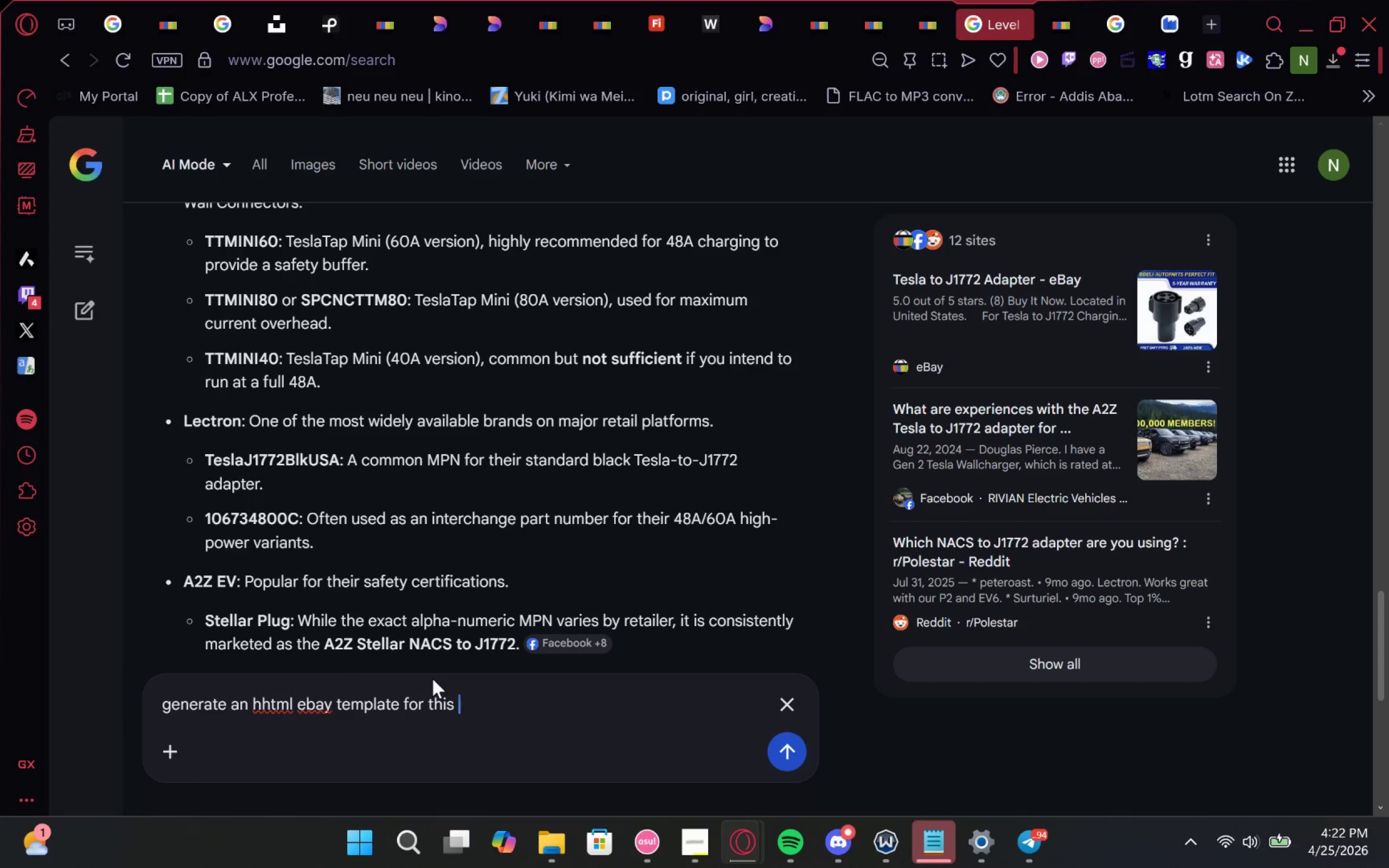 
key(Control+ControlLeft)
 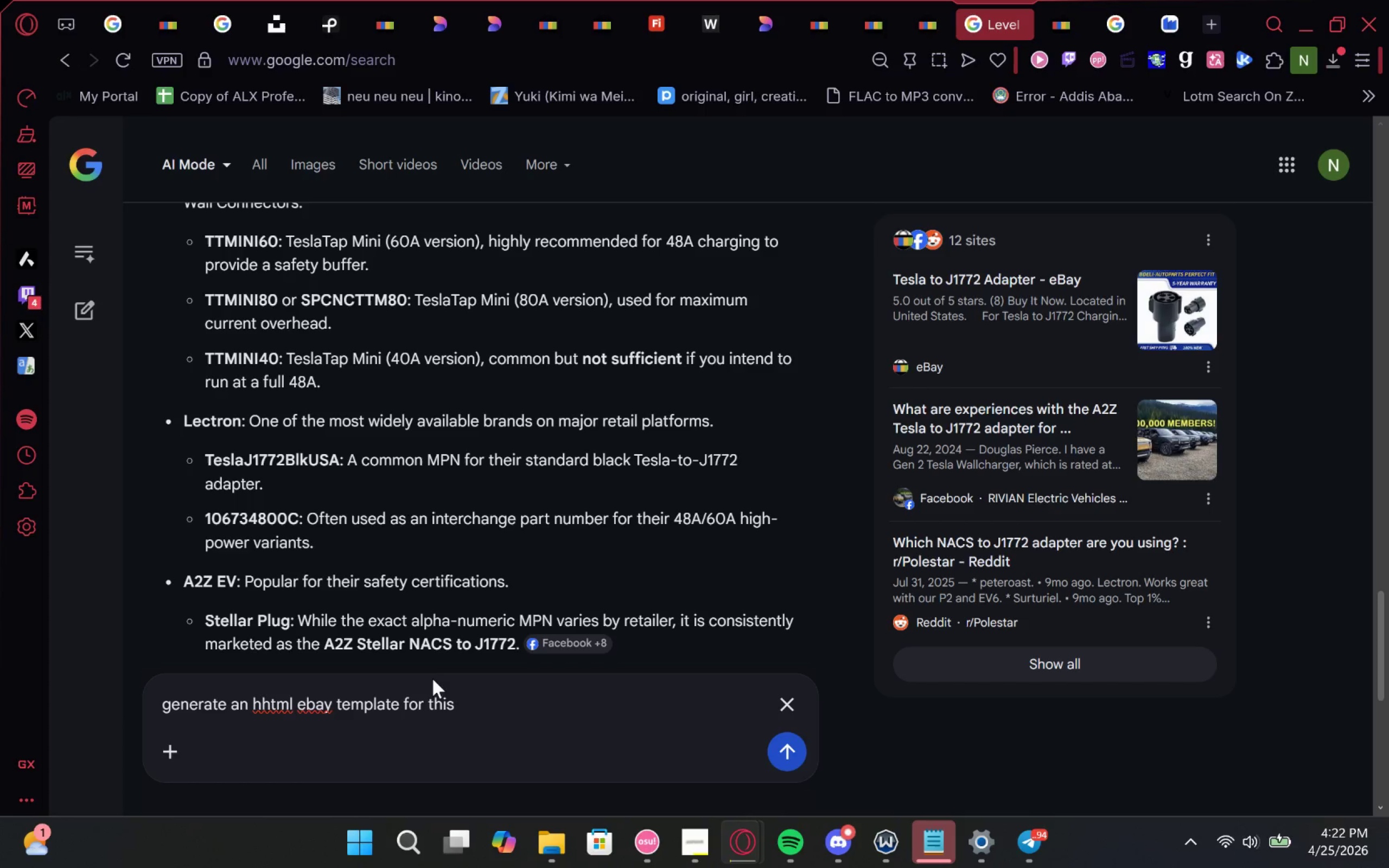 
key(Backspace)
 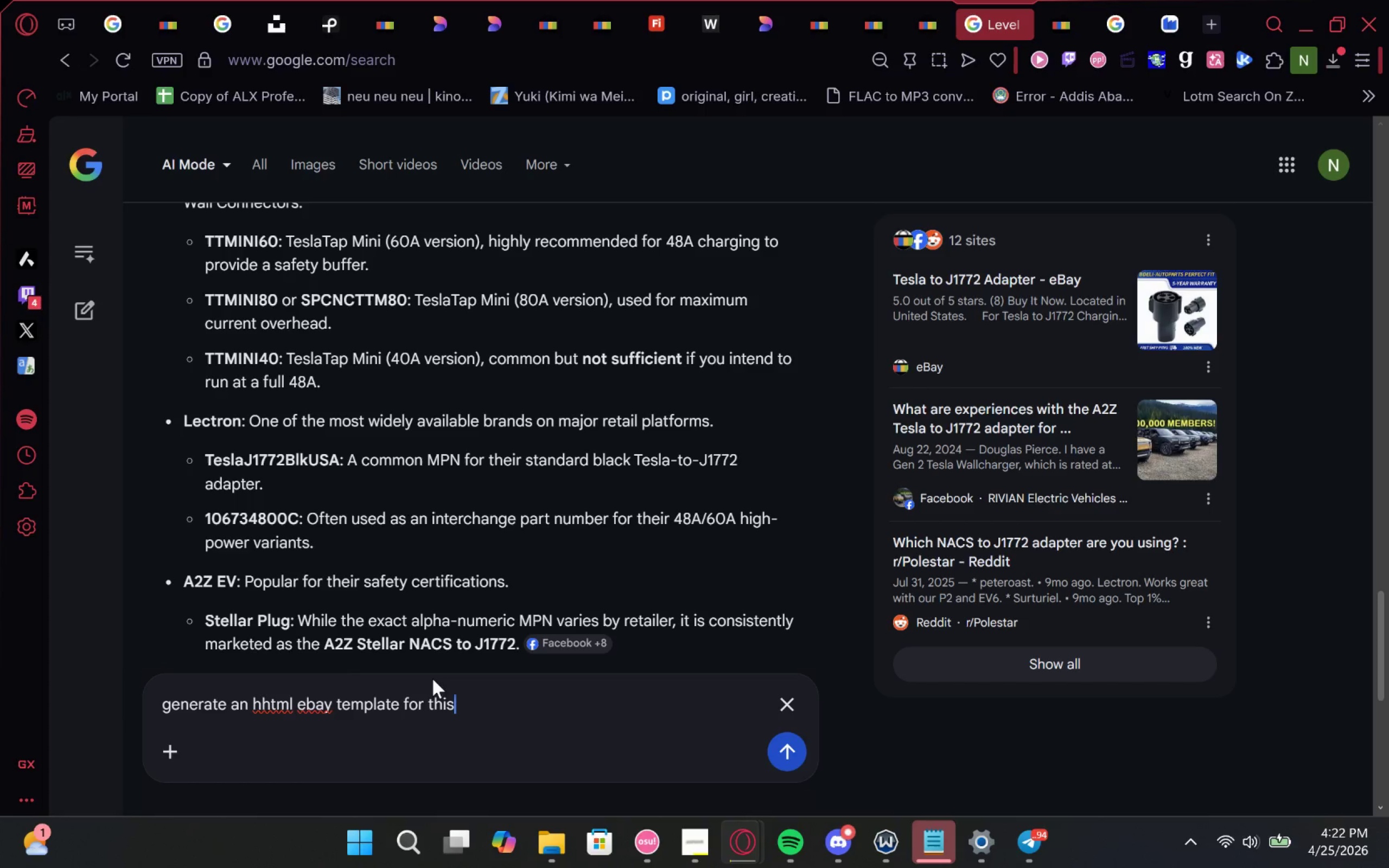 
key(Shift+ShiftLeft)
 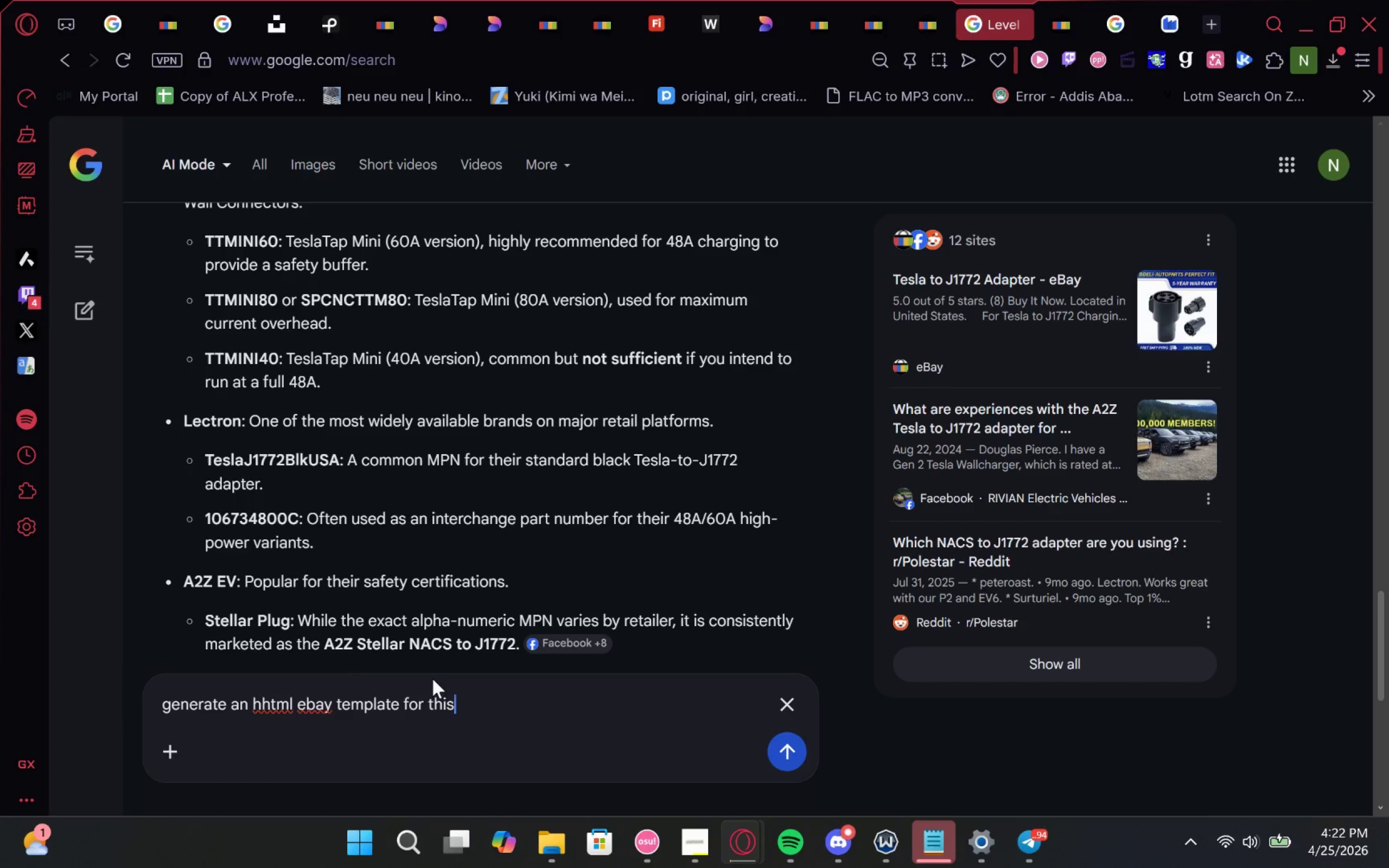 
key(Shift+Semicolon)
 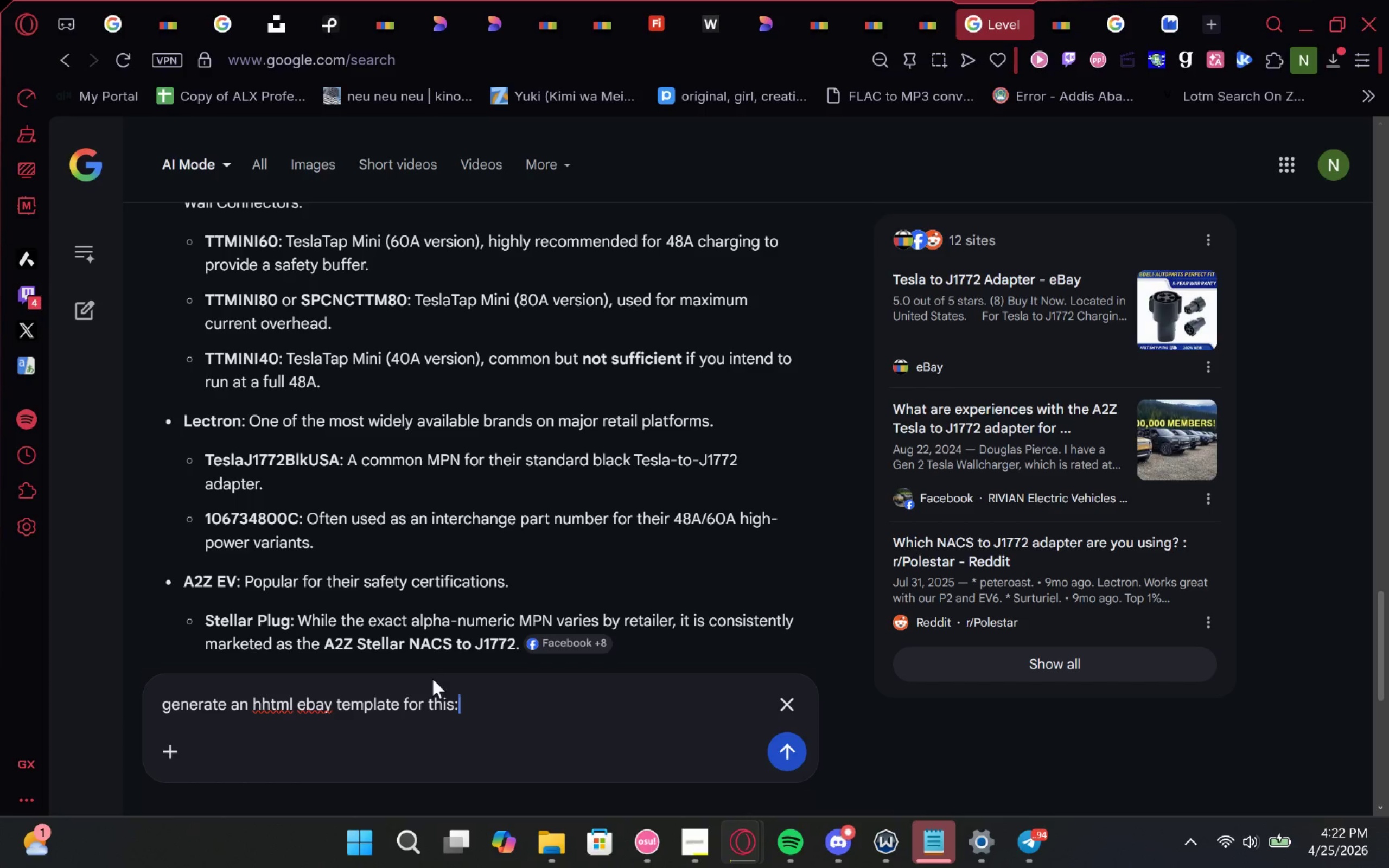 
key(Control+ControlLeft)
 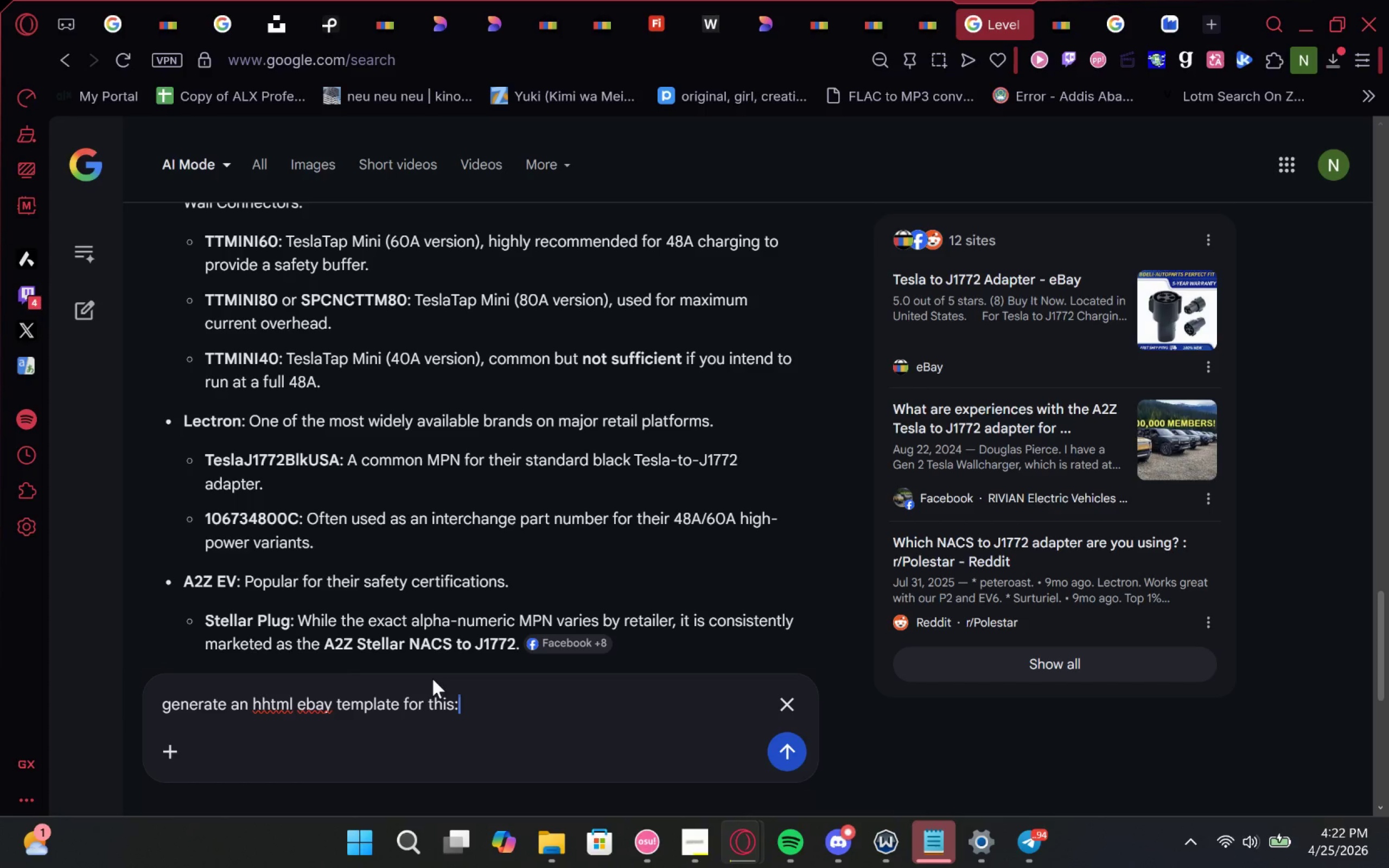 
hold_key(key=ControlLeft, duration=0.48)
 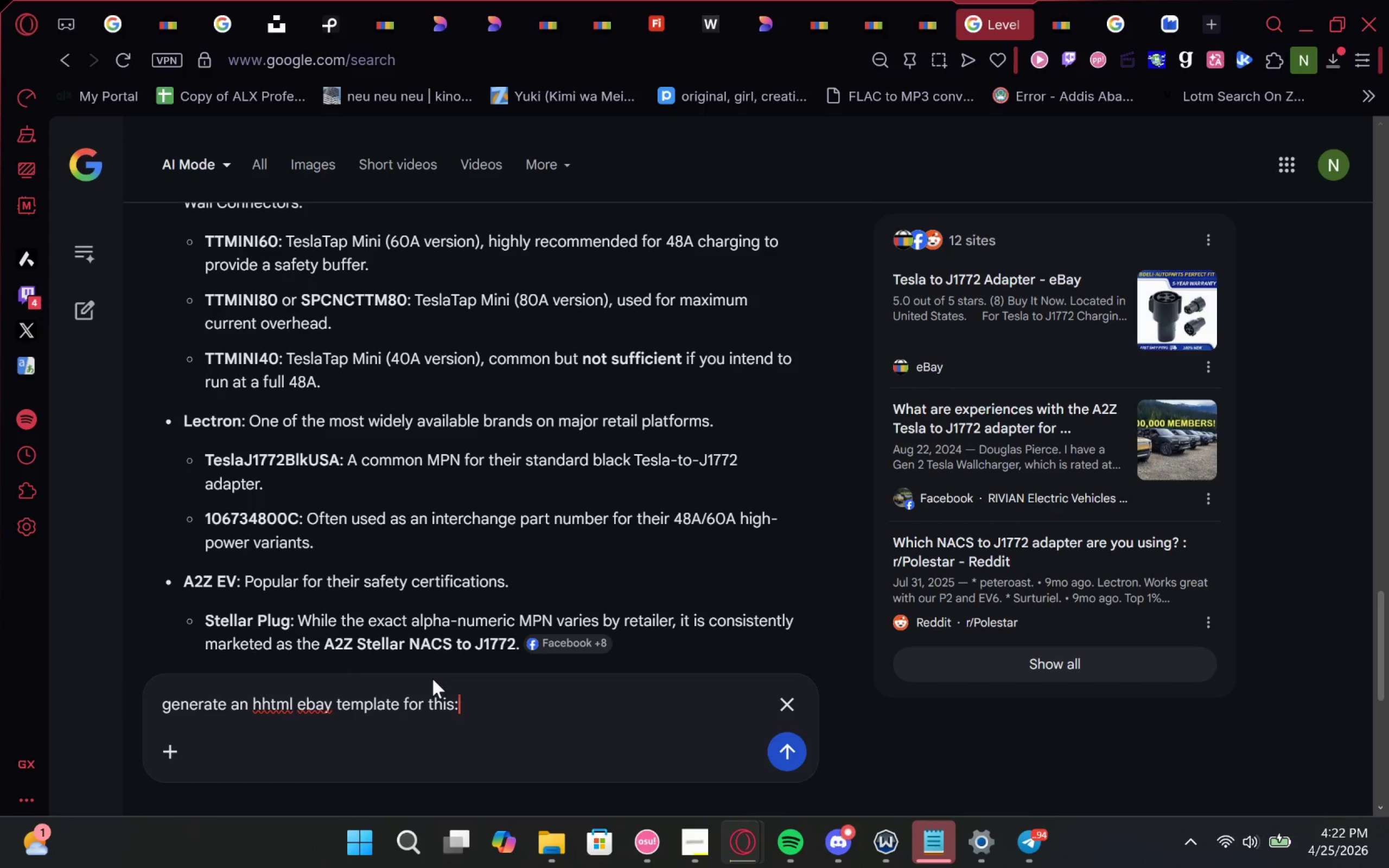 
key(Space)
 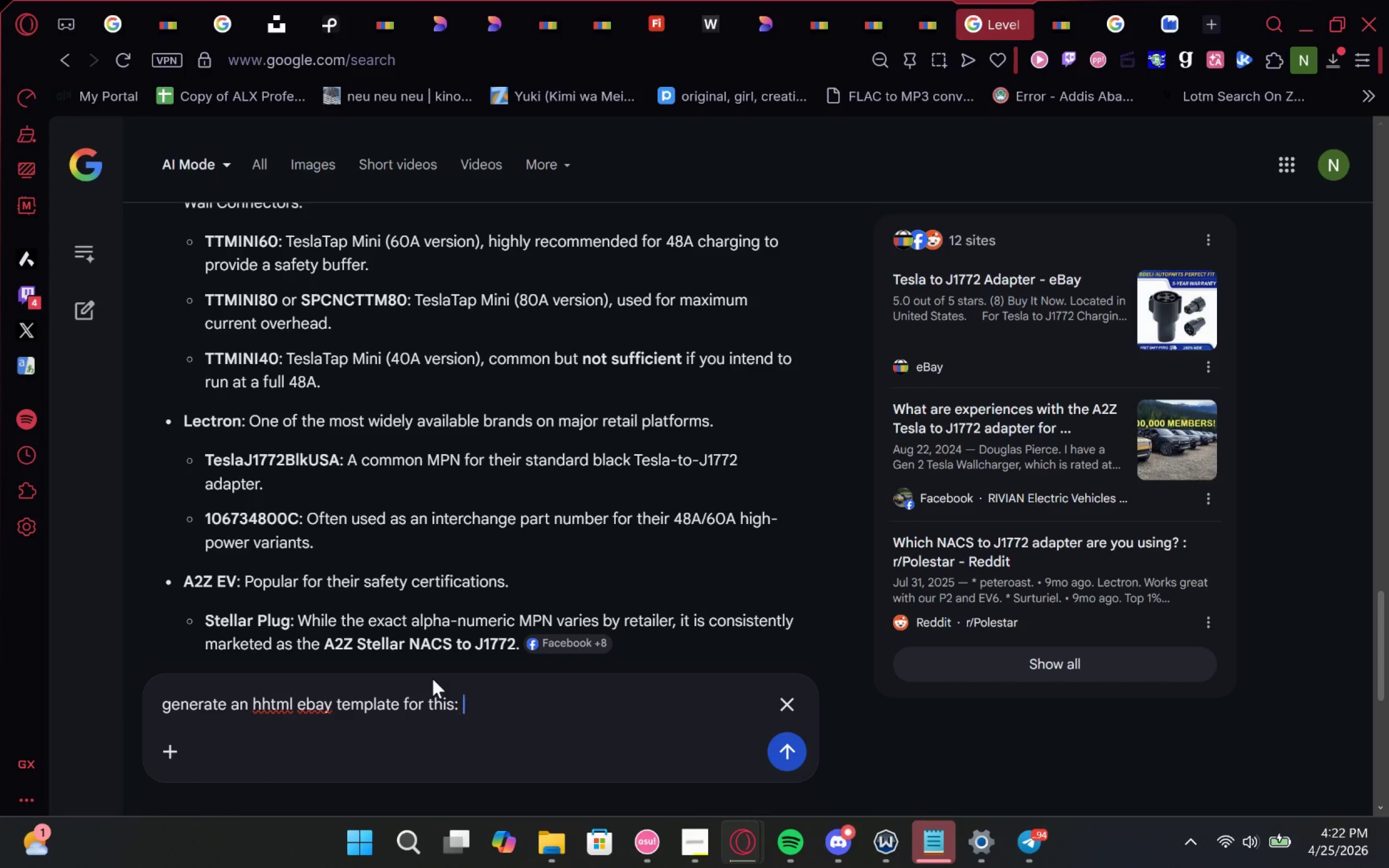 
key(Control+ControlLeft)
 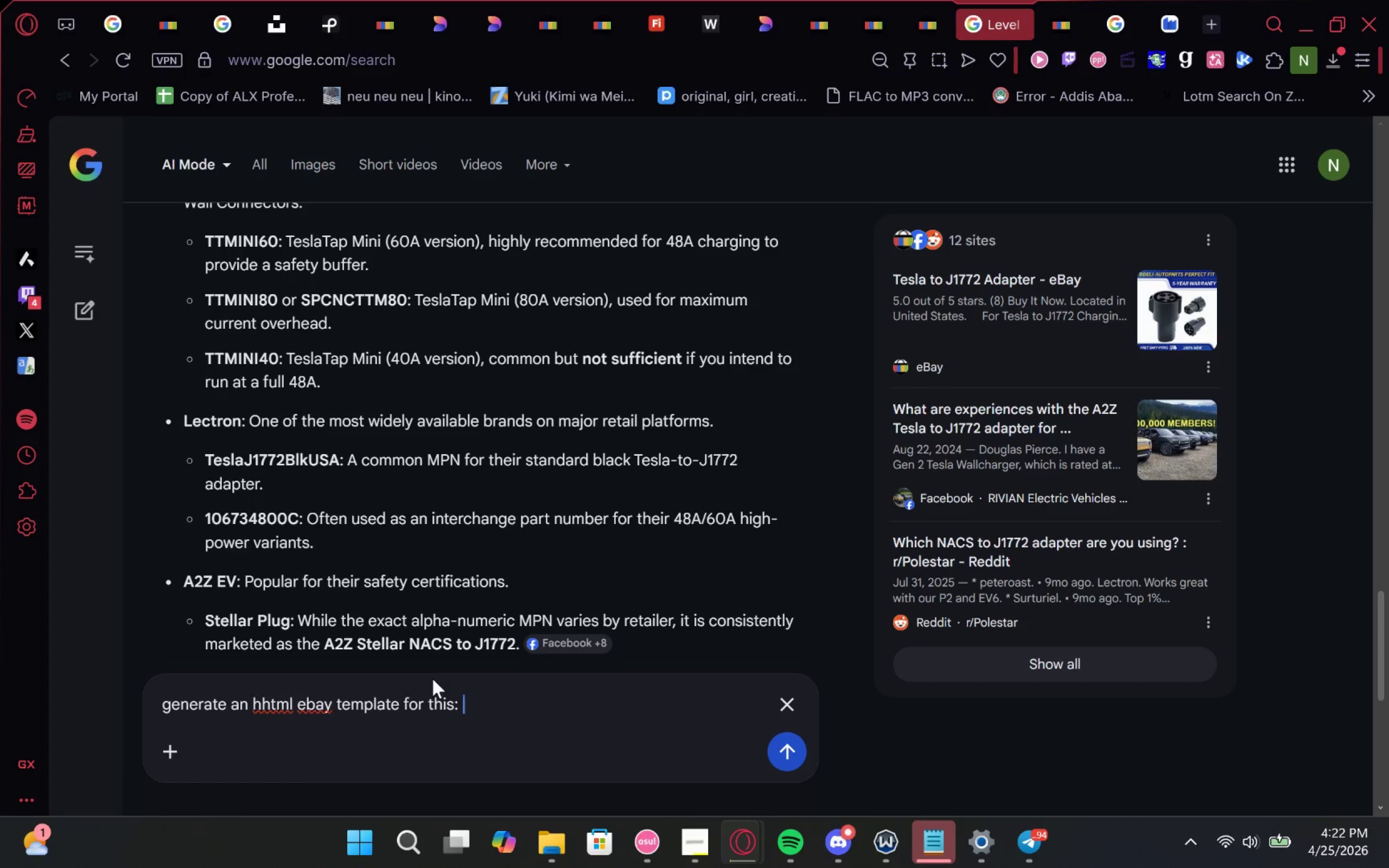 
key(Control+V)
 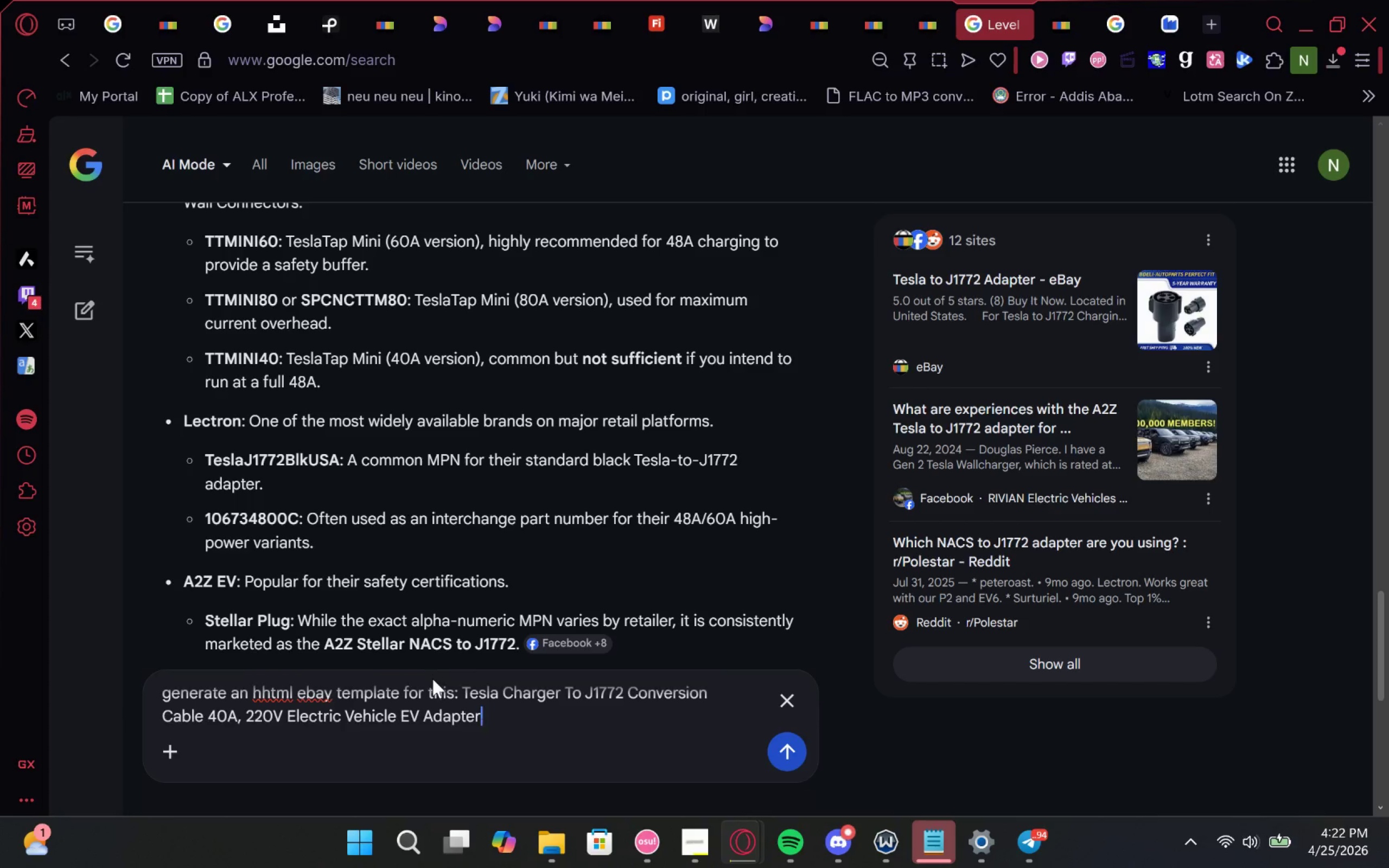 
key(Enter)
 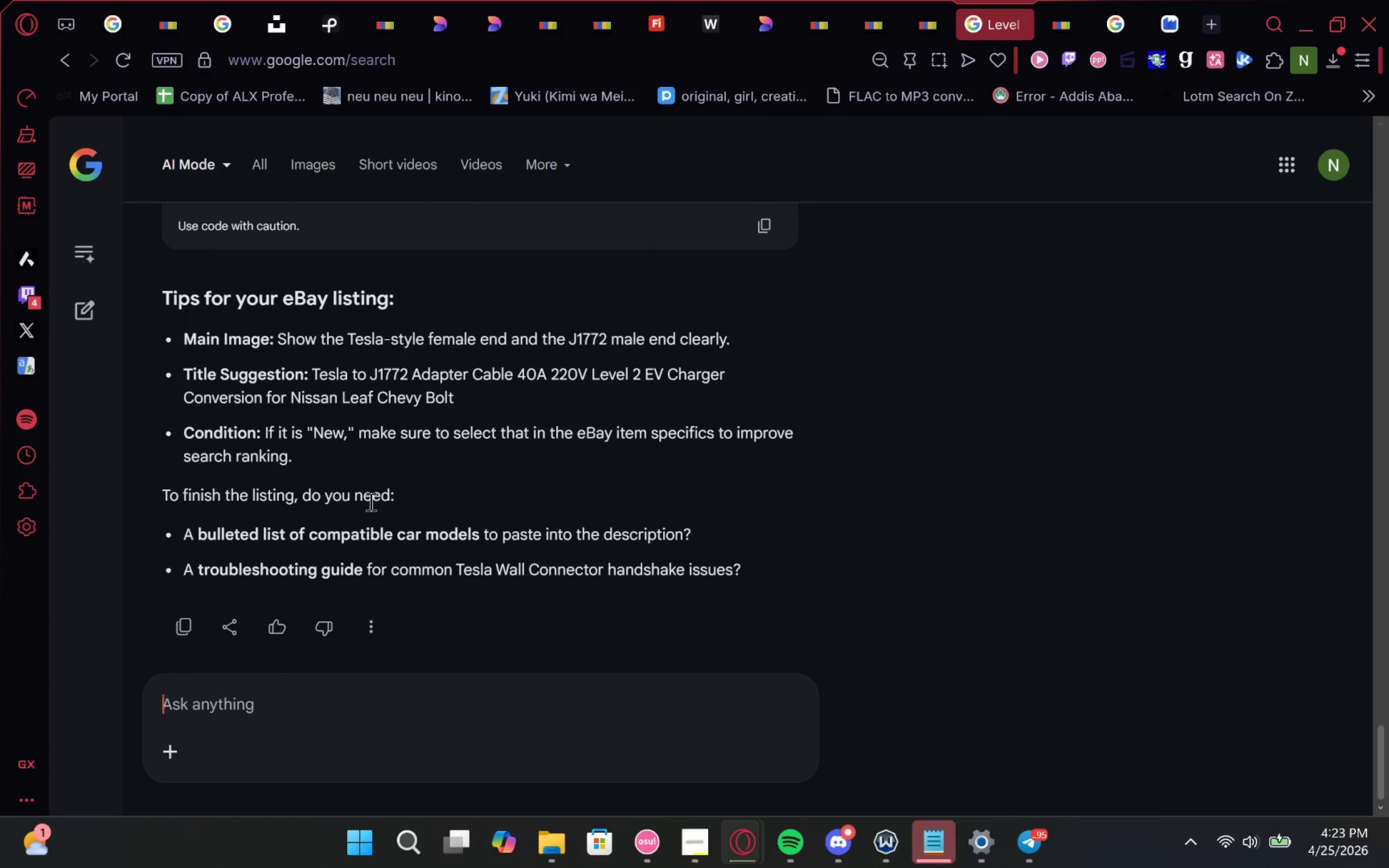 
wait(25.98)
 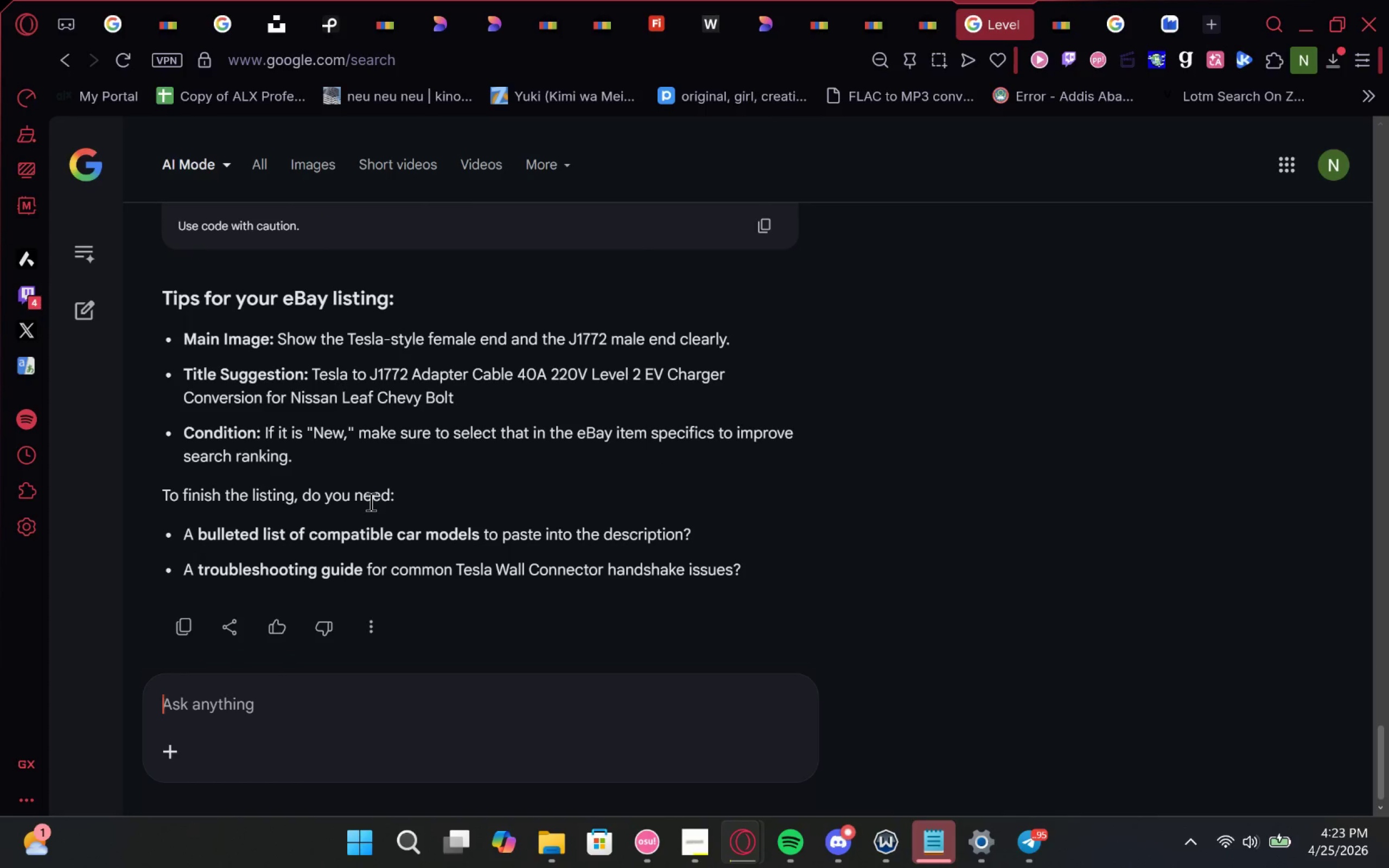 
left_click([1151, 1])
 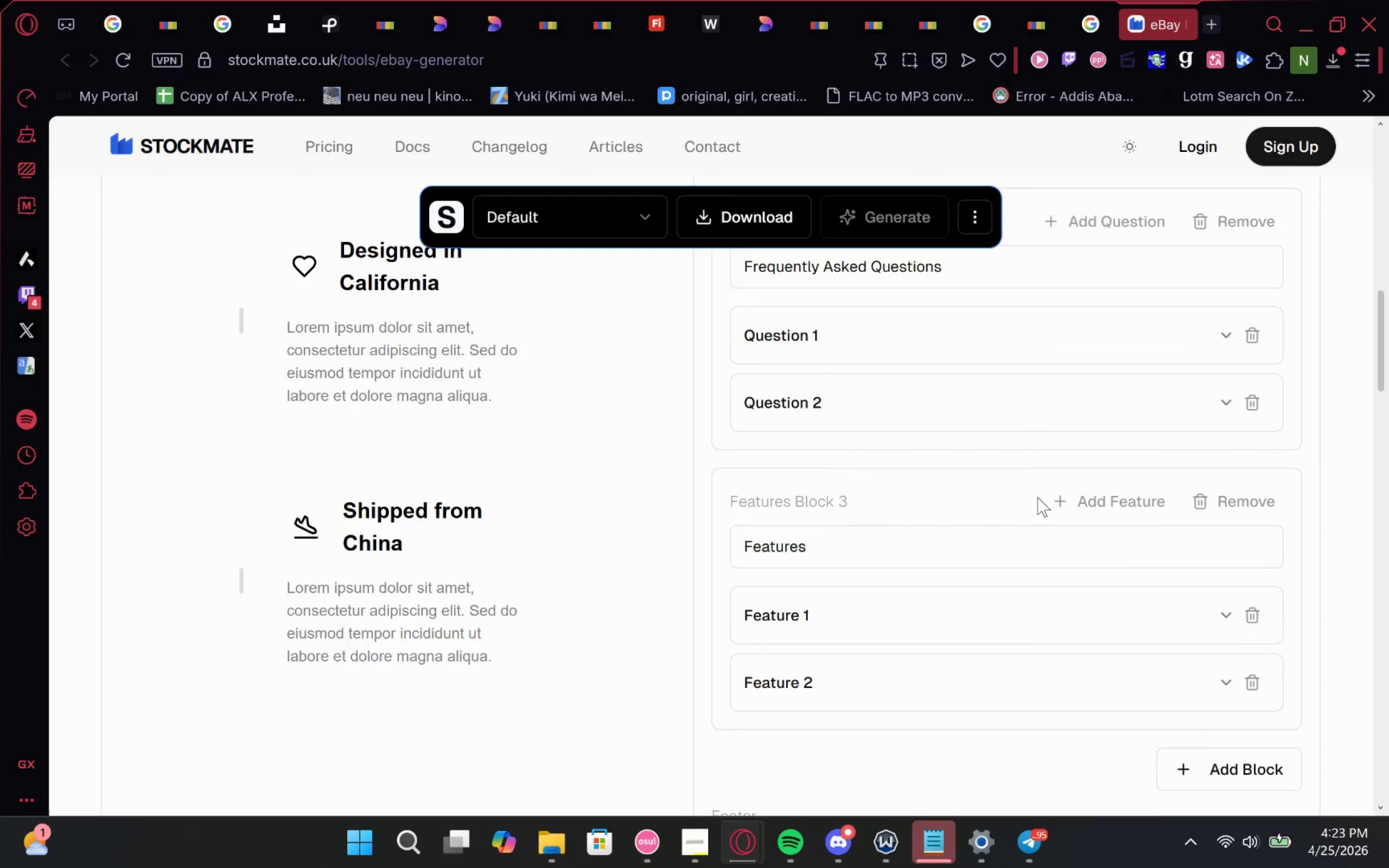 
wait(25.9)
 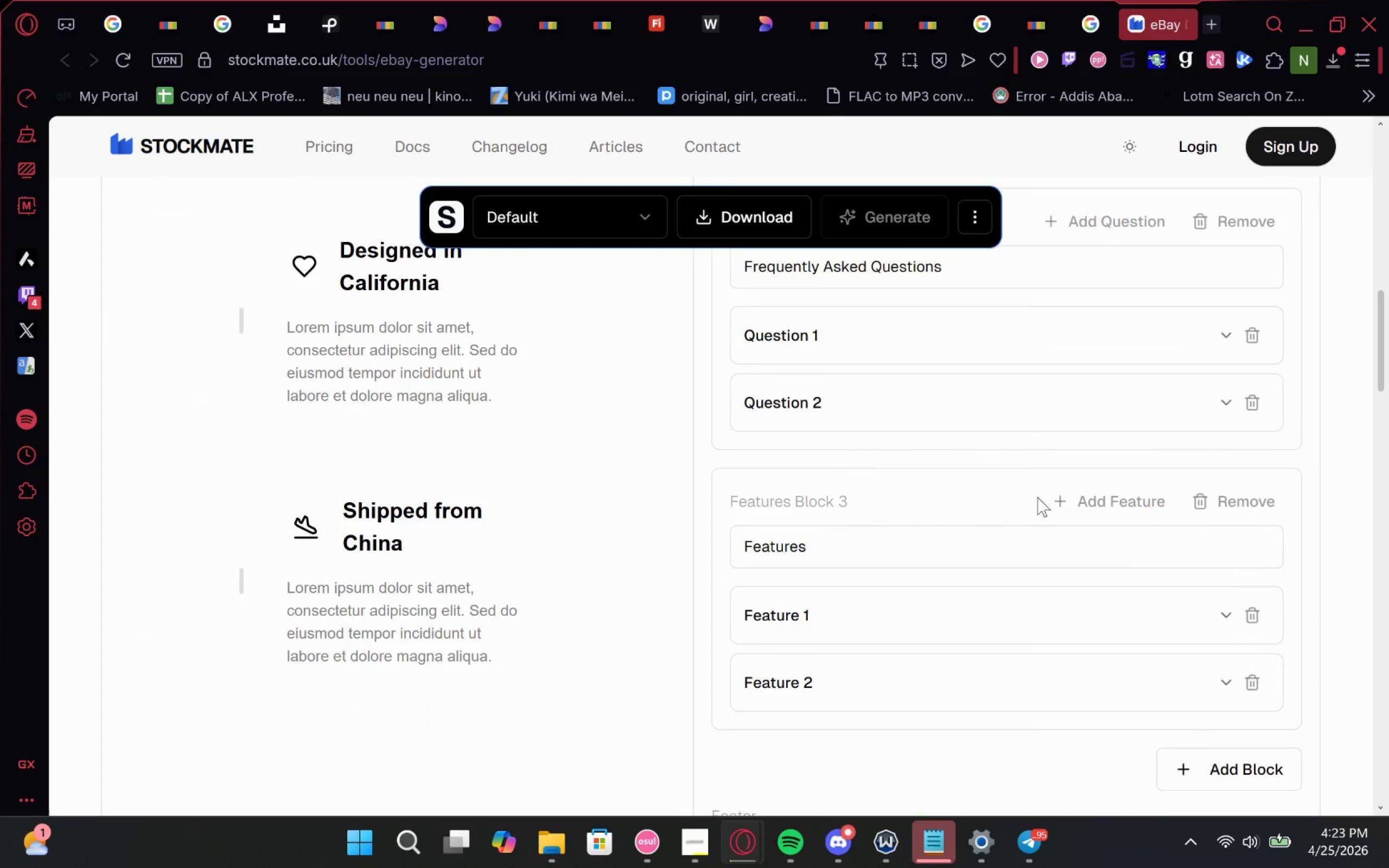 
mouse_move([705, 596])
 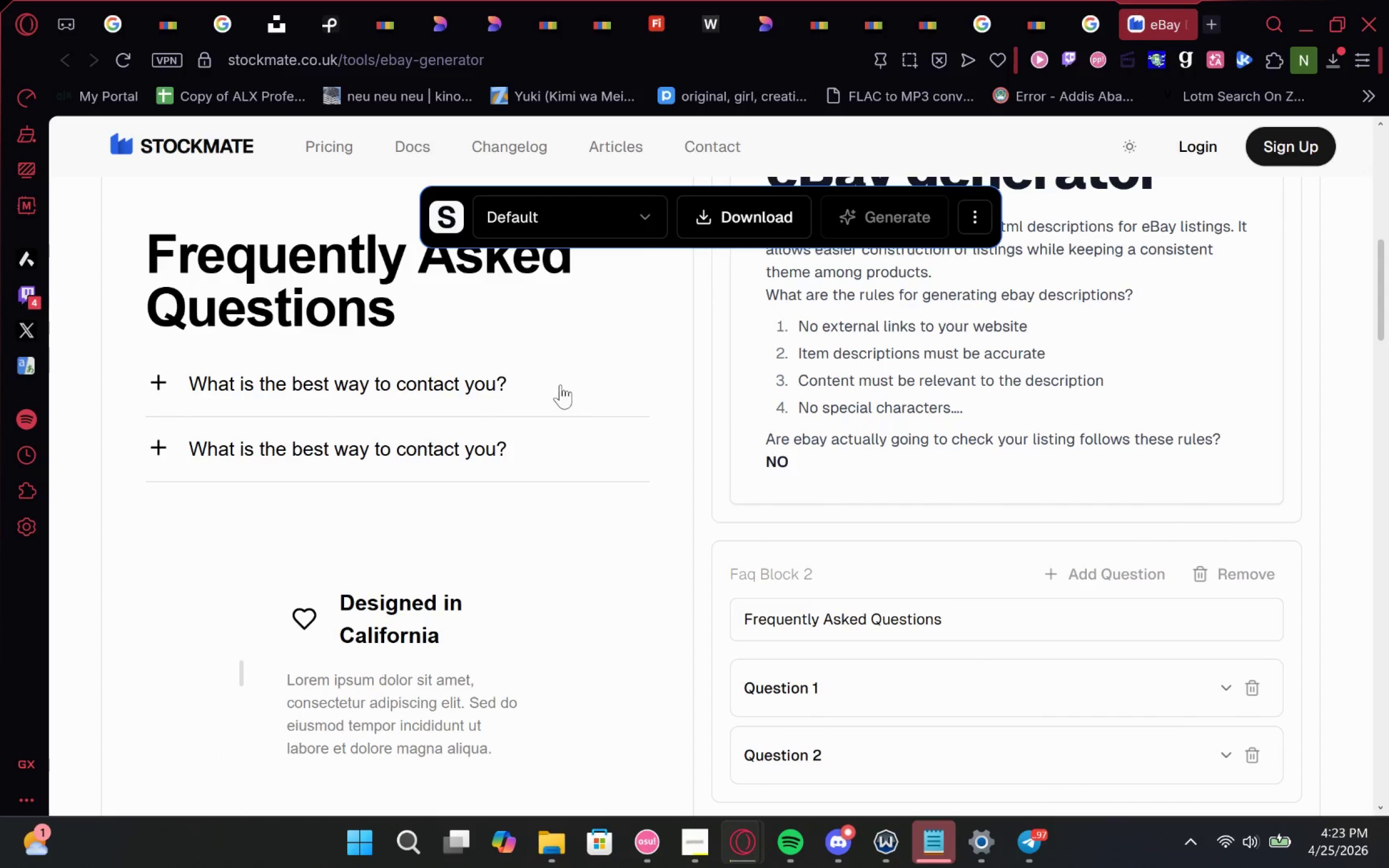 
left_click([562, 386])
 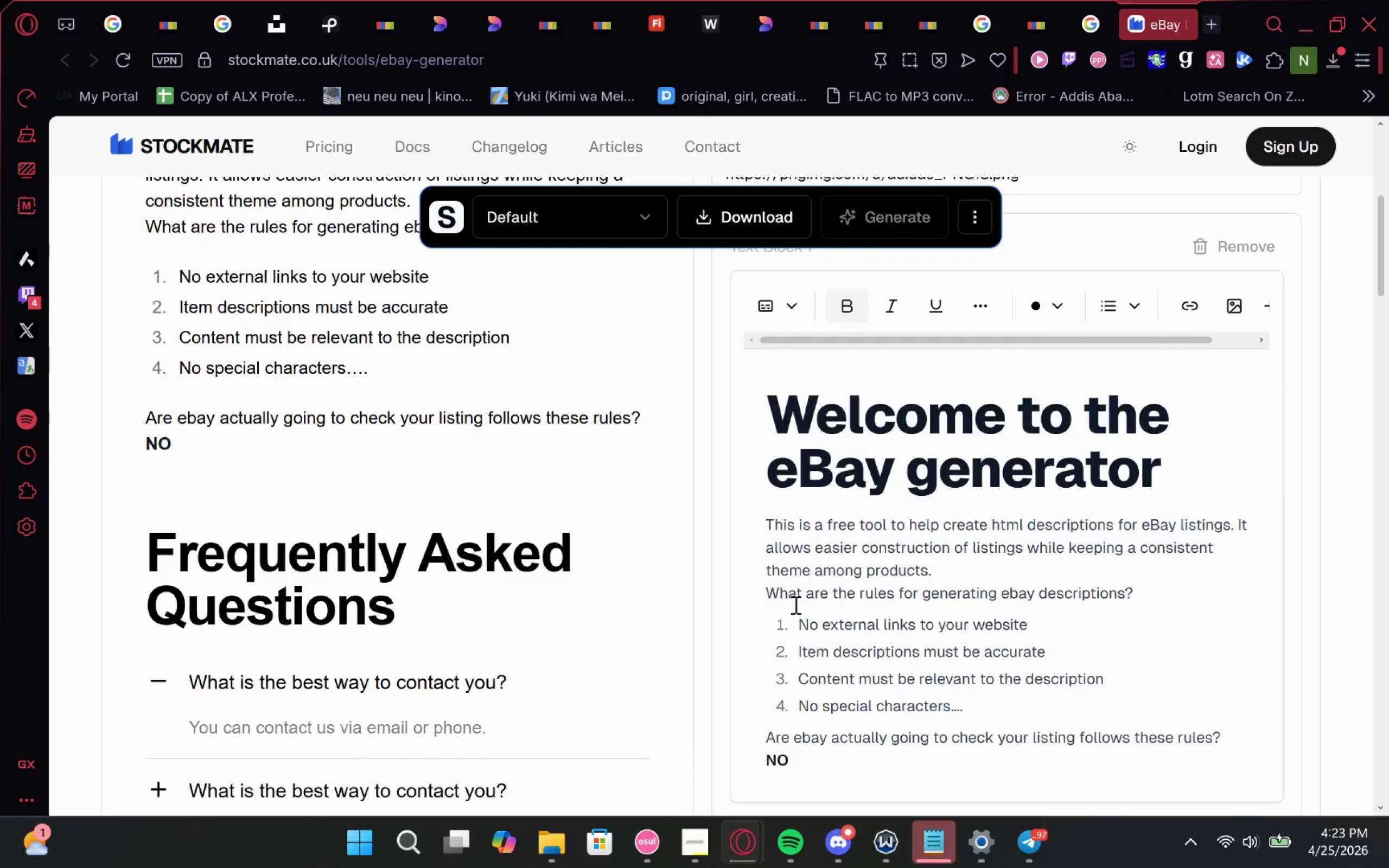 
left_click([984, 600])
 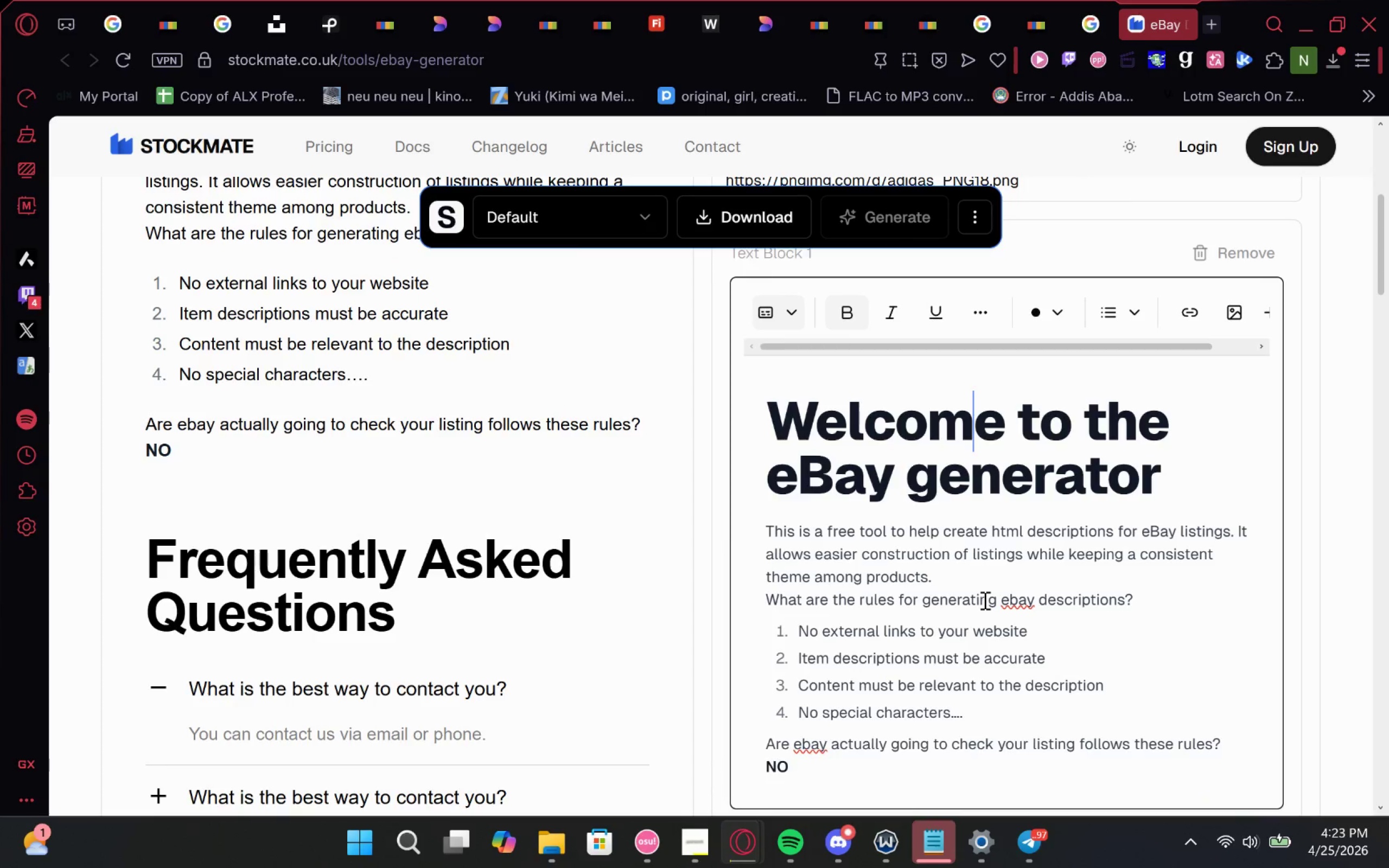 
key(H)
 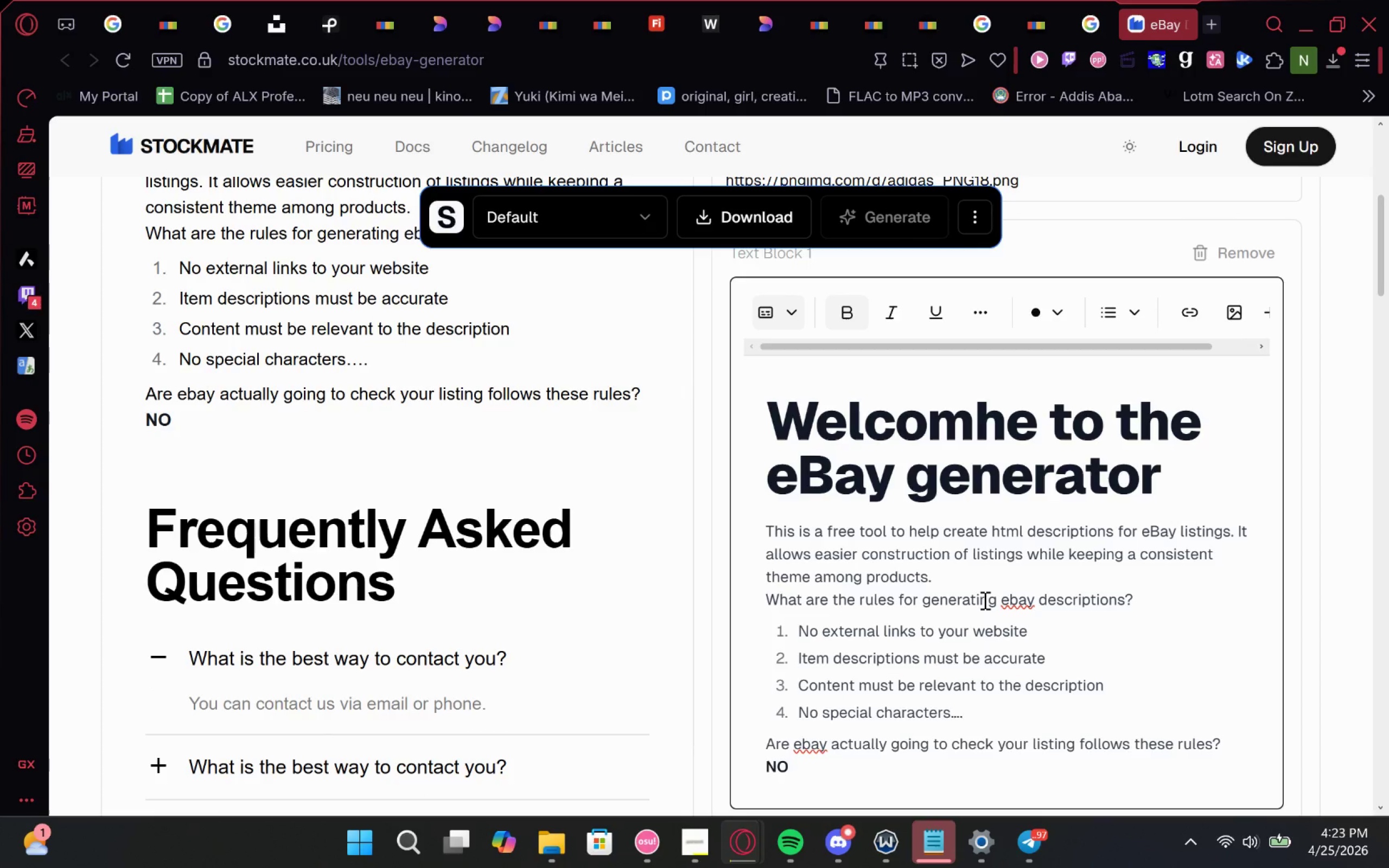 
key(Backspace)
 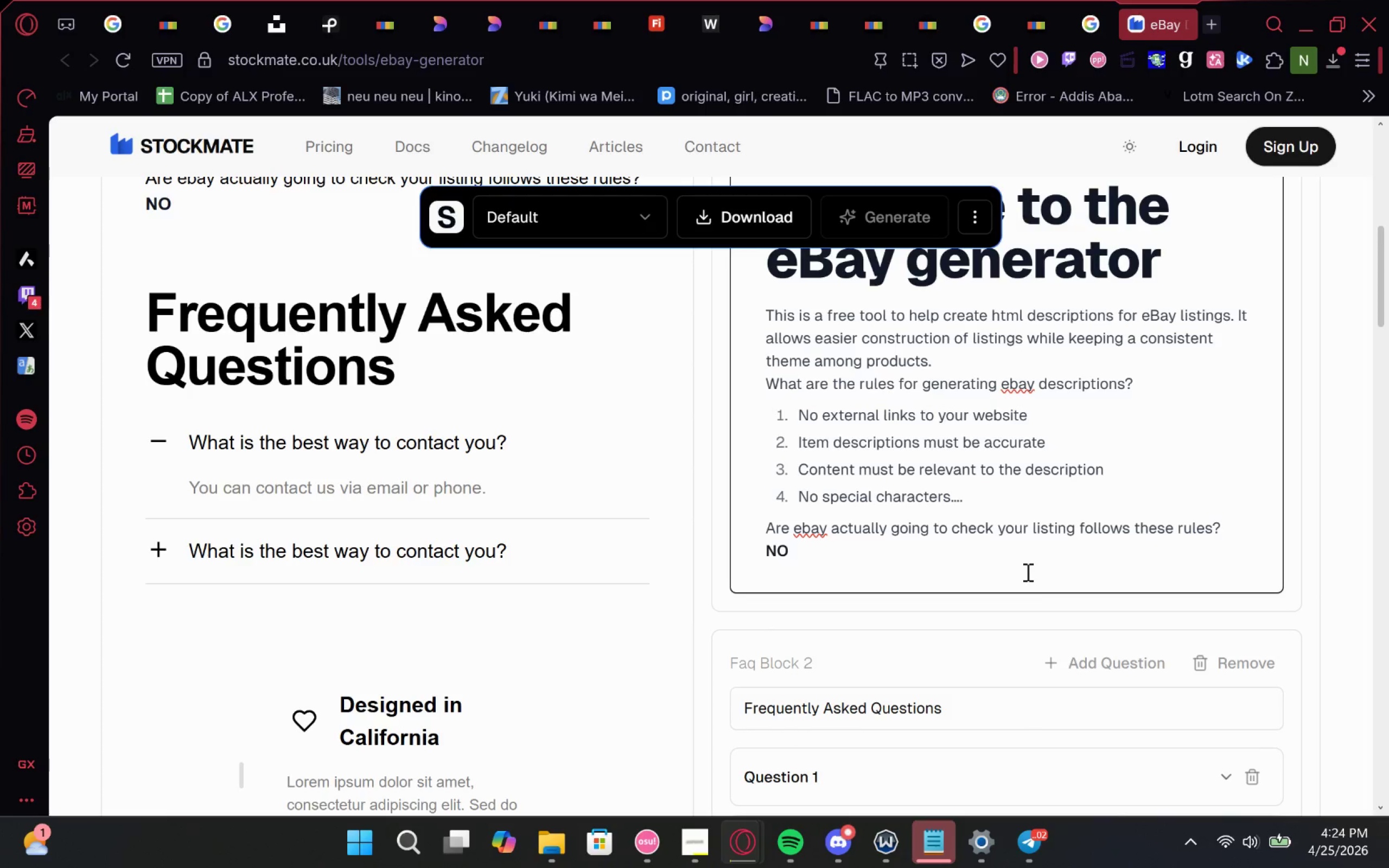 
wait(20.88)
 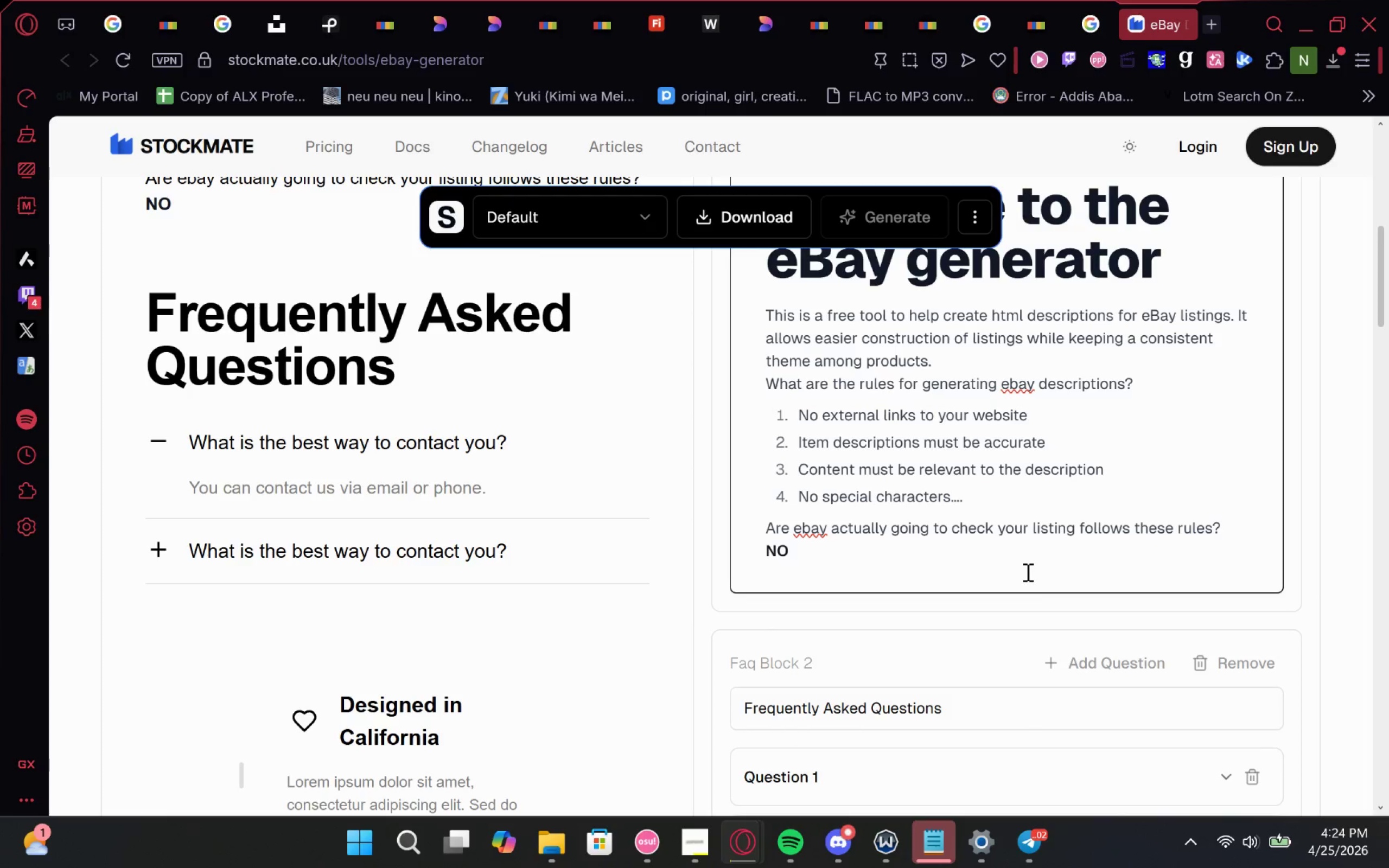 
left_click([570, 554])
 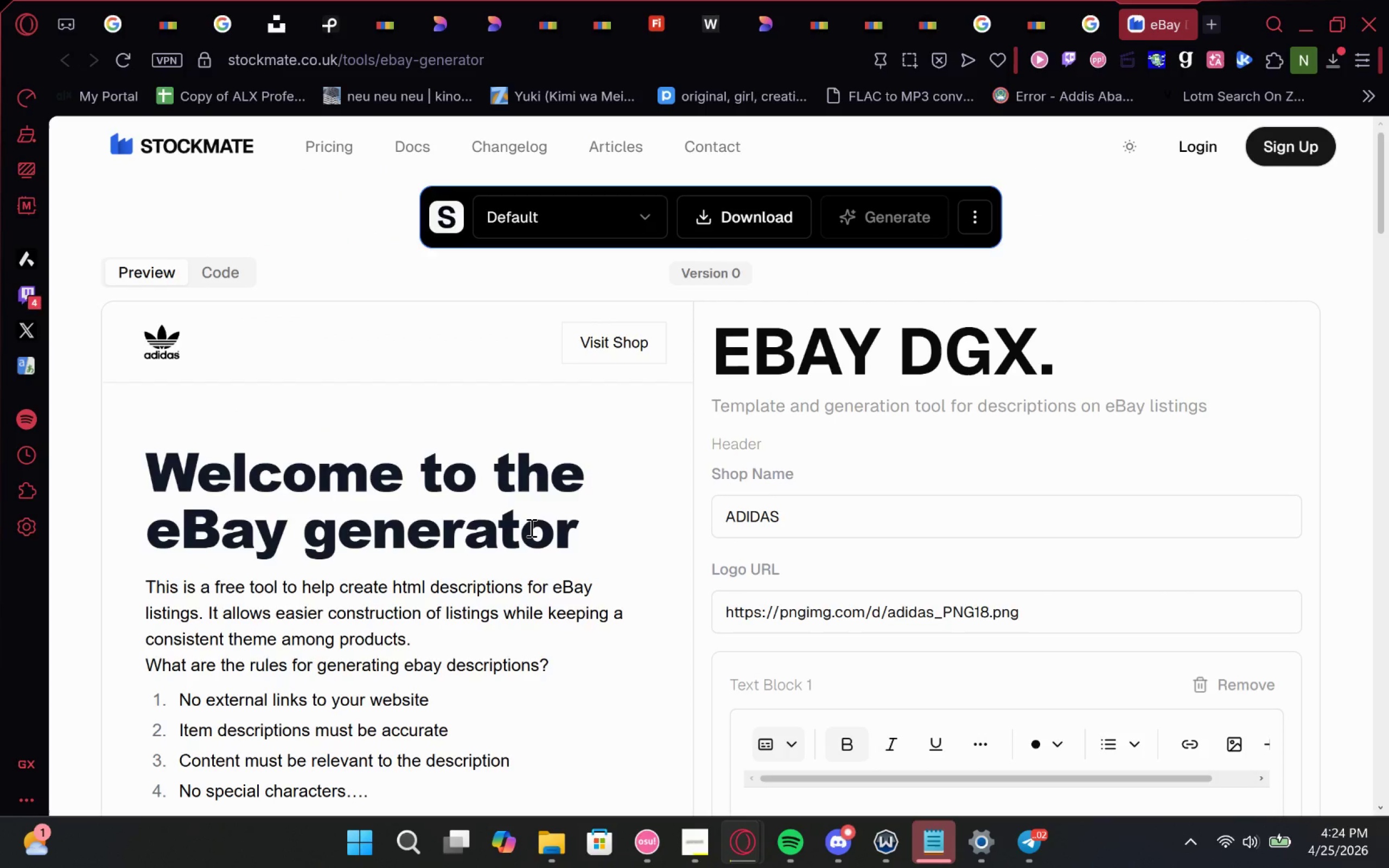 
left_click([530, 527])
 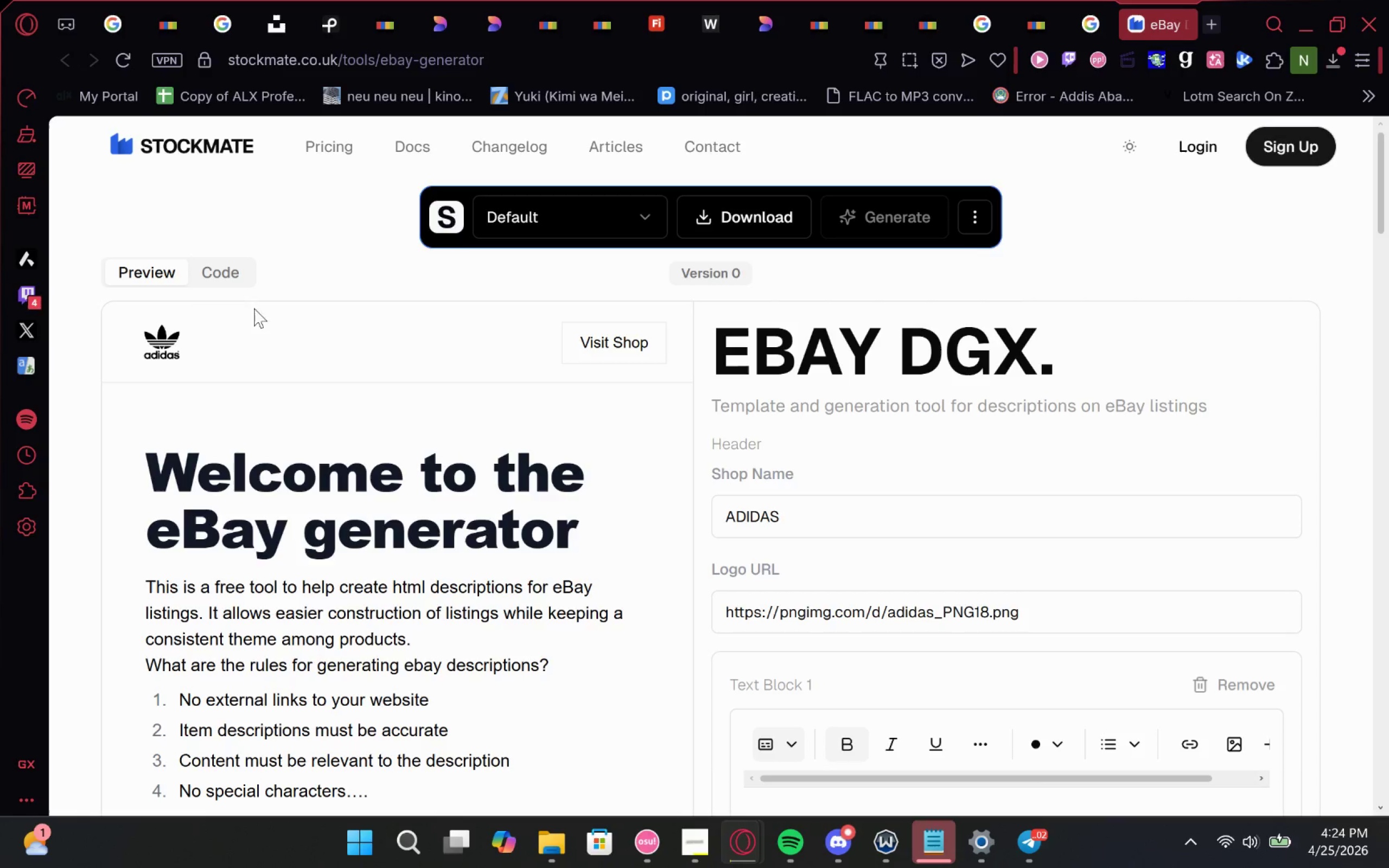 
left_click([196, 277])
 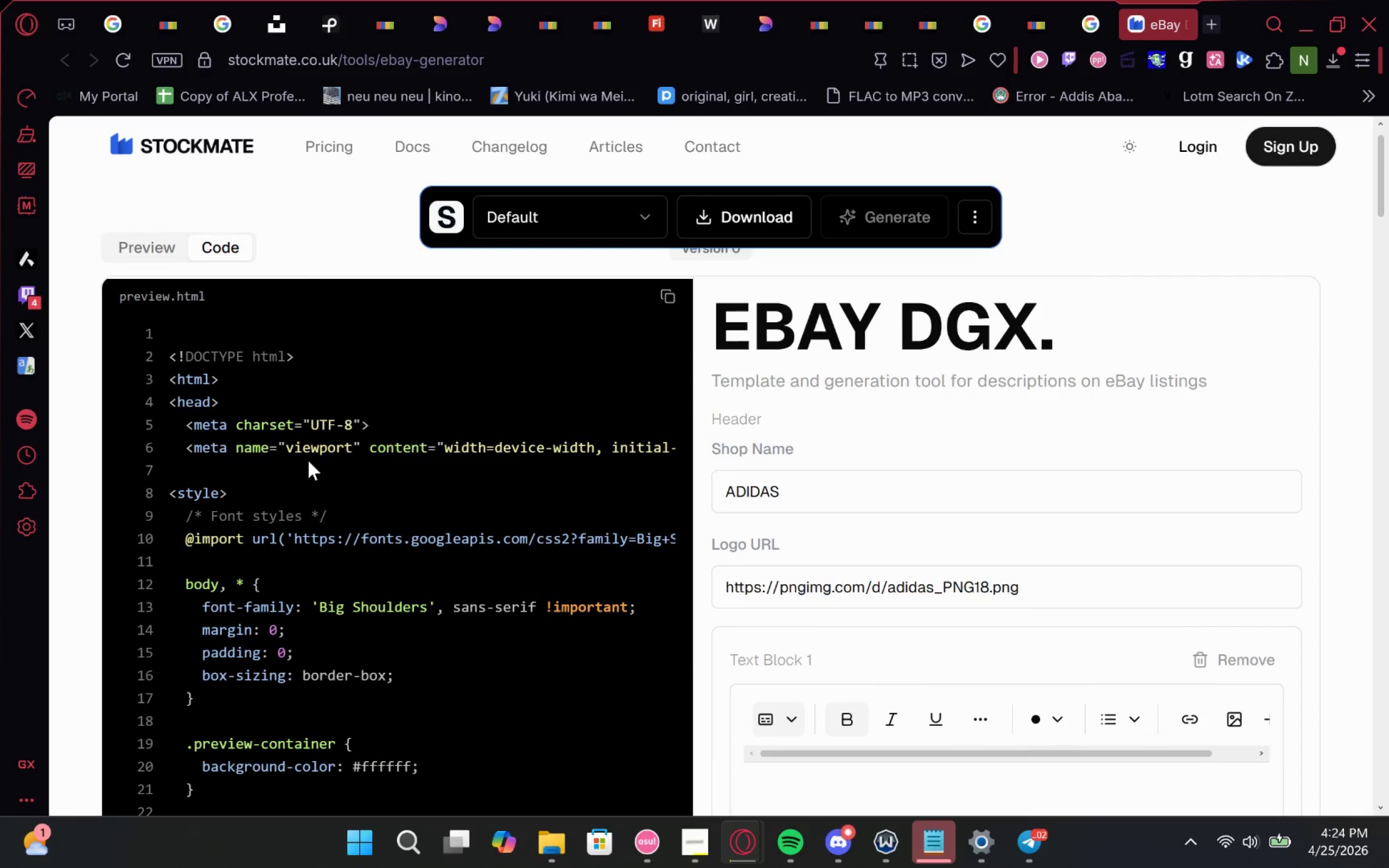 
left_click([165, 256])
 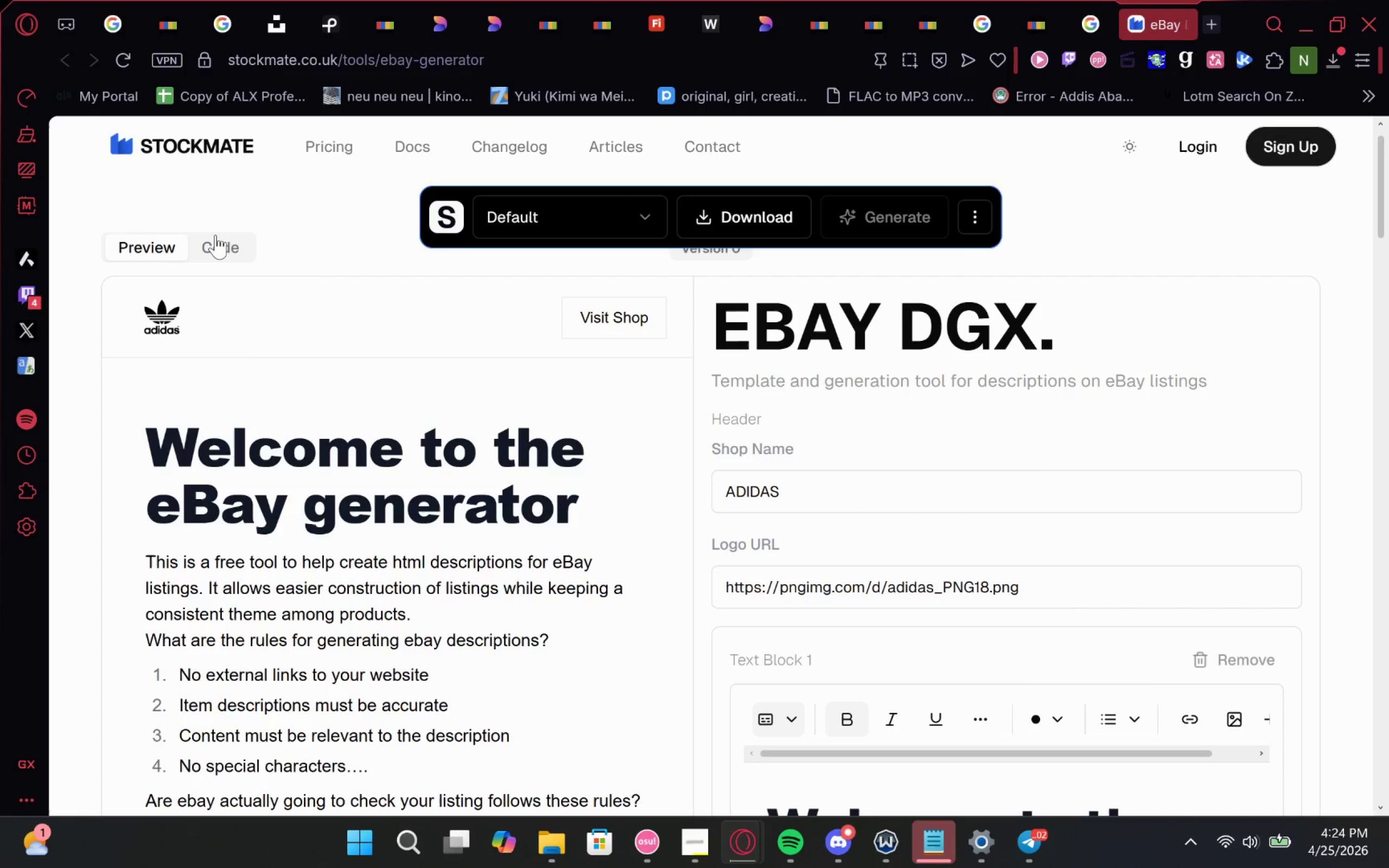 
left_click([216, 241])
 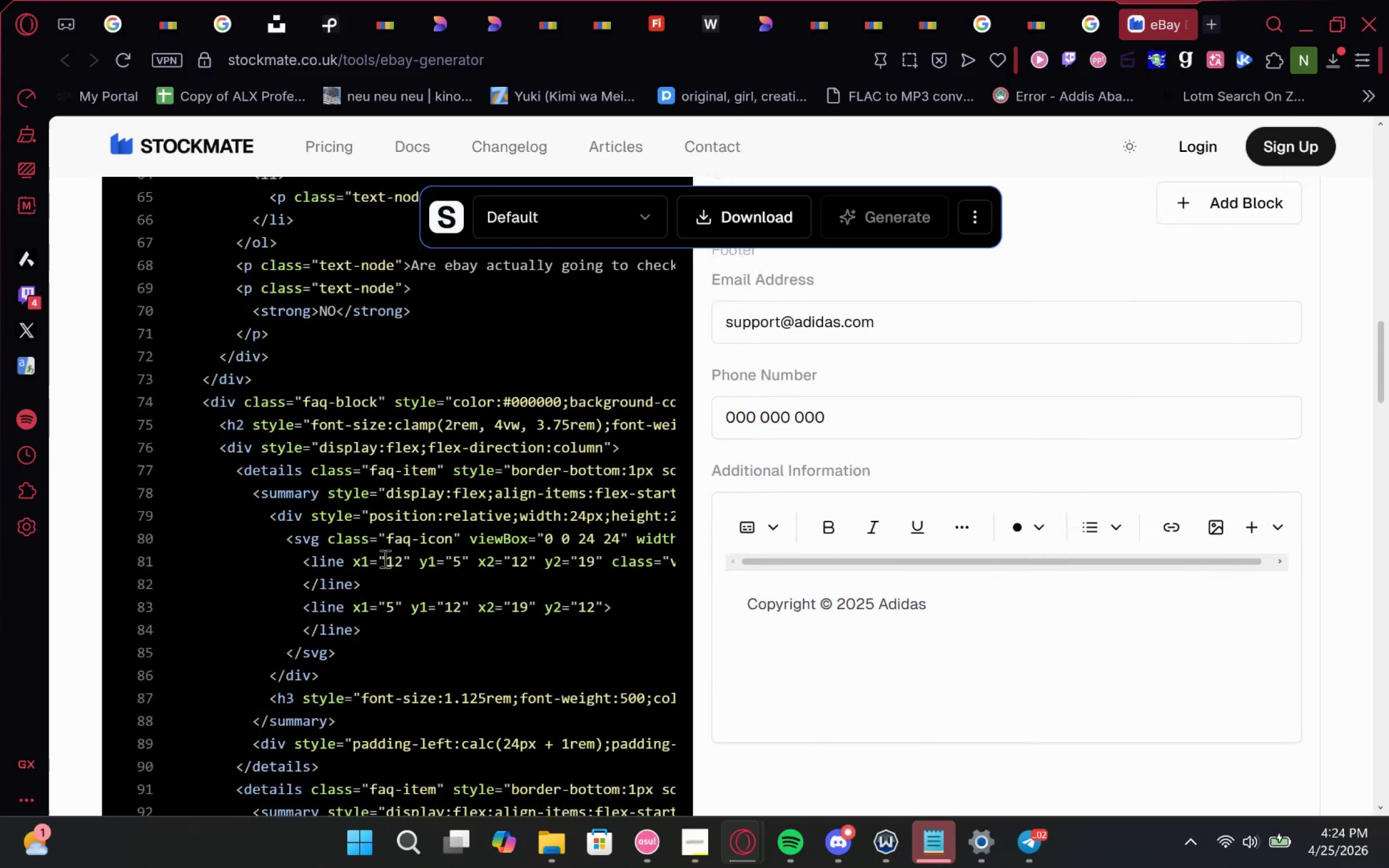 
wait(9.95)
 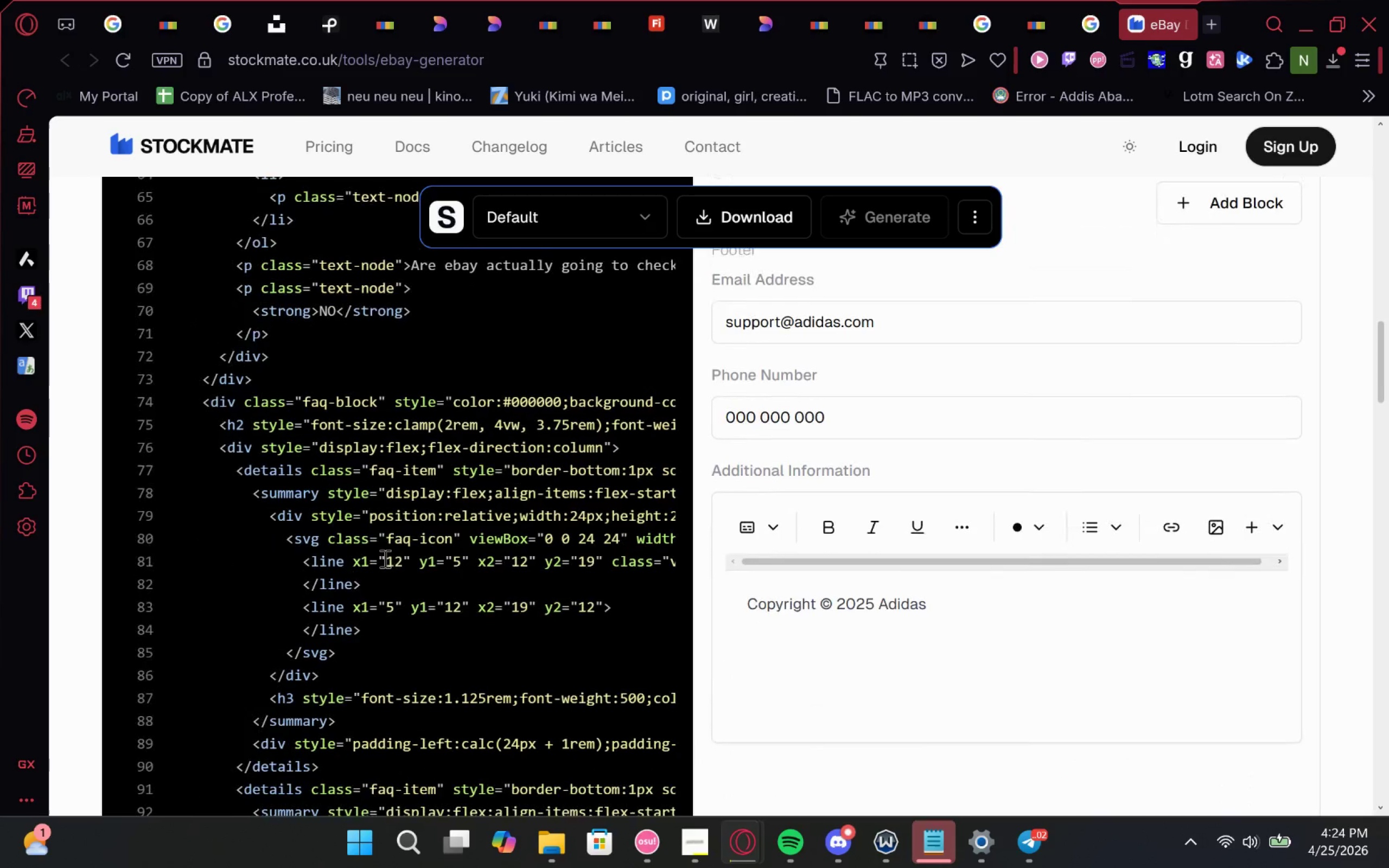 
left_click([1106, 8])
 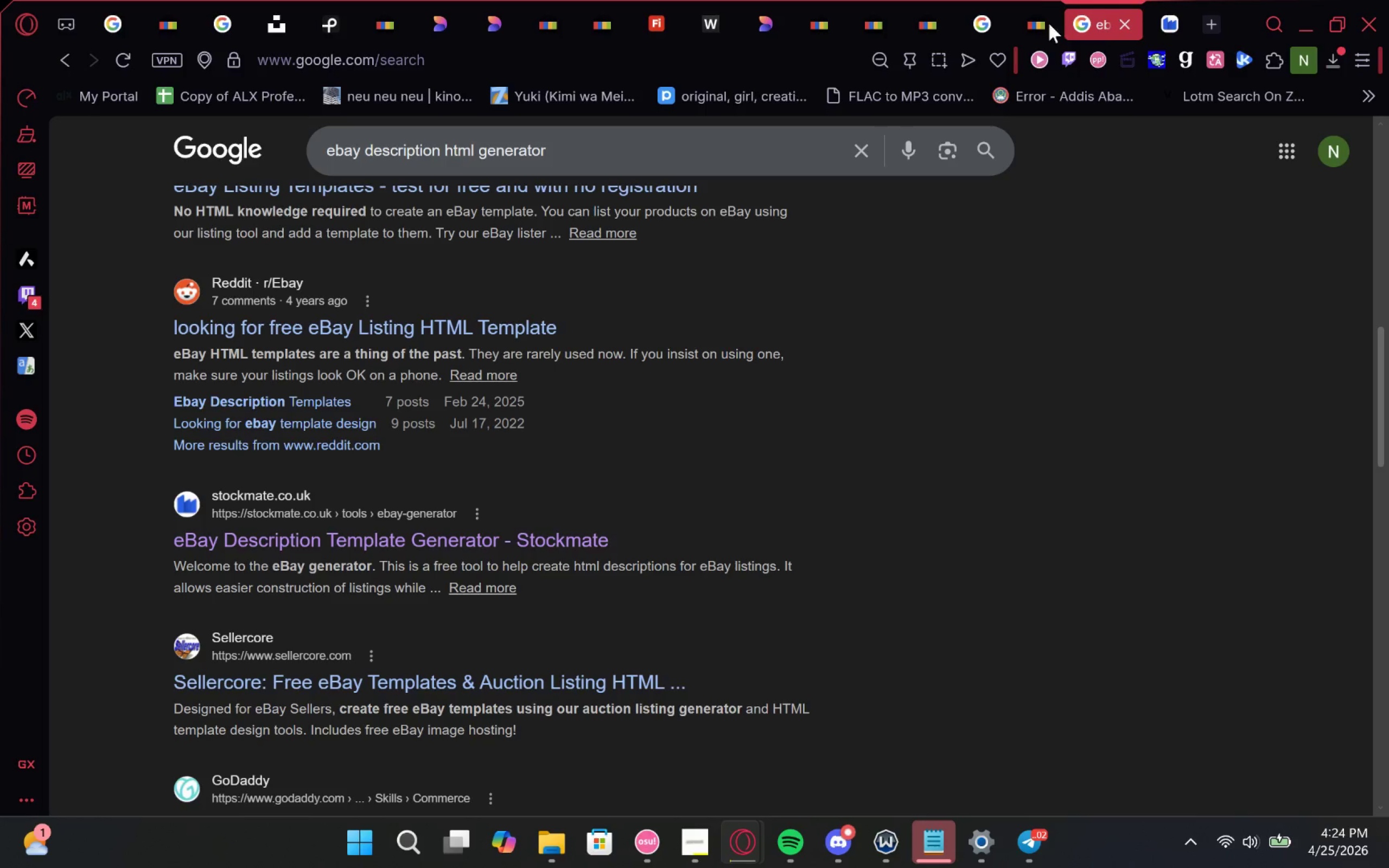 
left_click([1036, 0])
 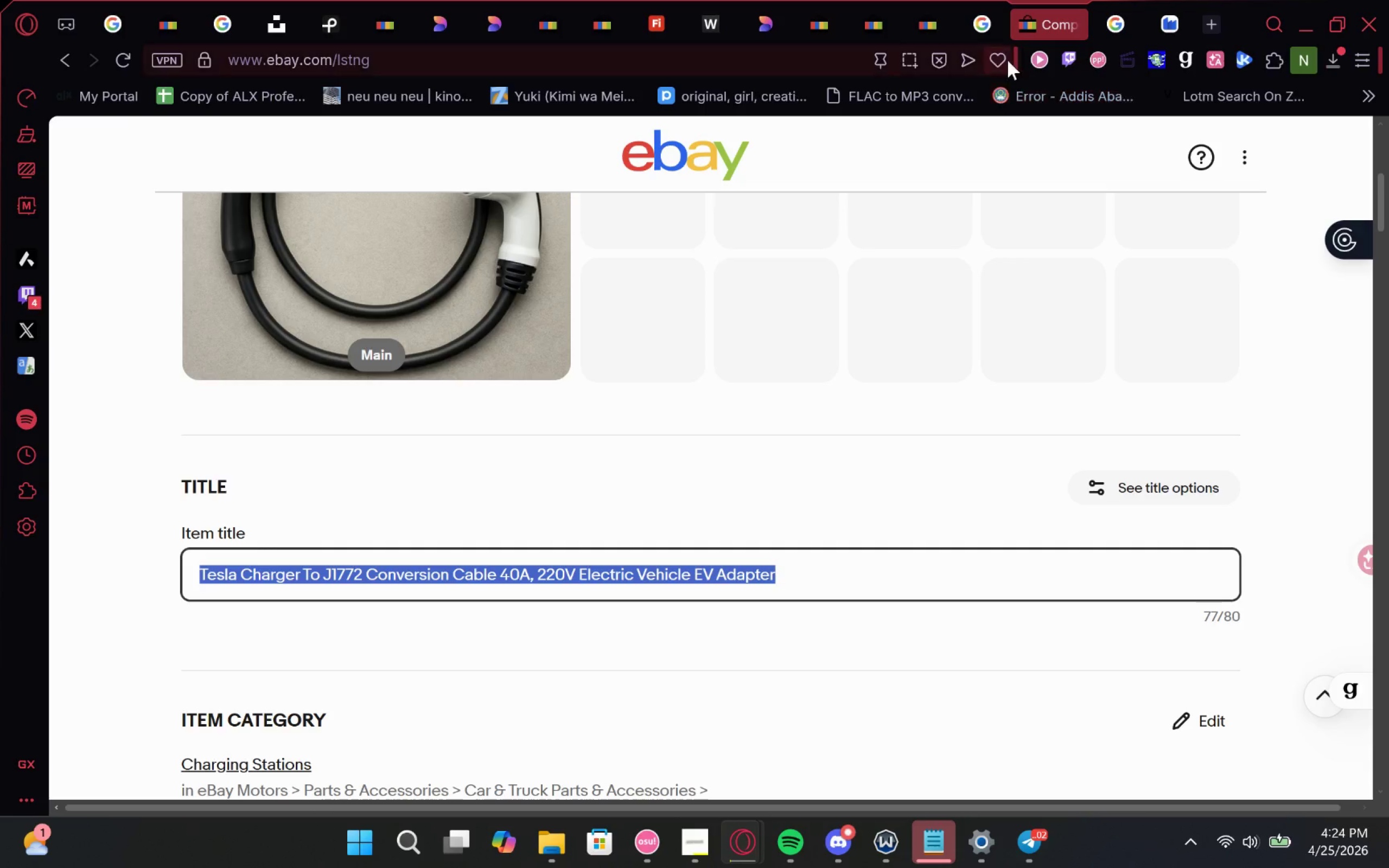 
left_click([997, 5])
 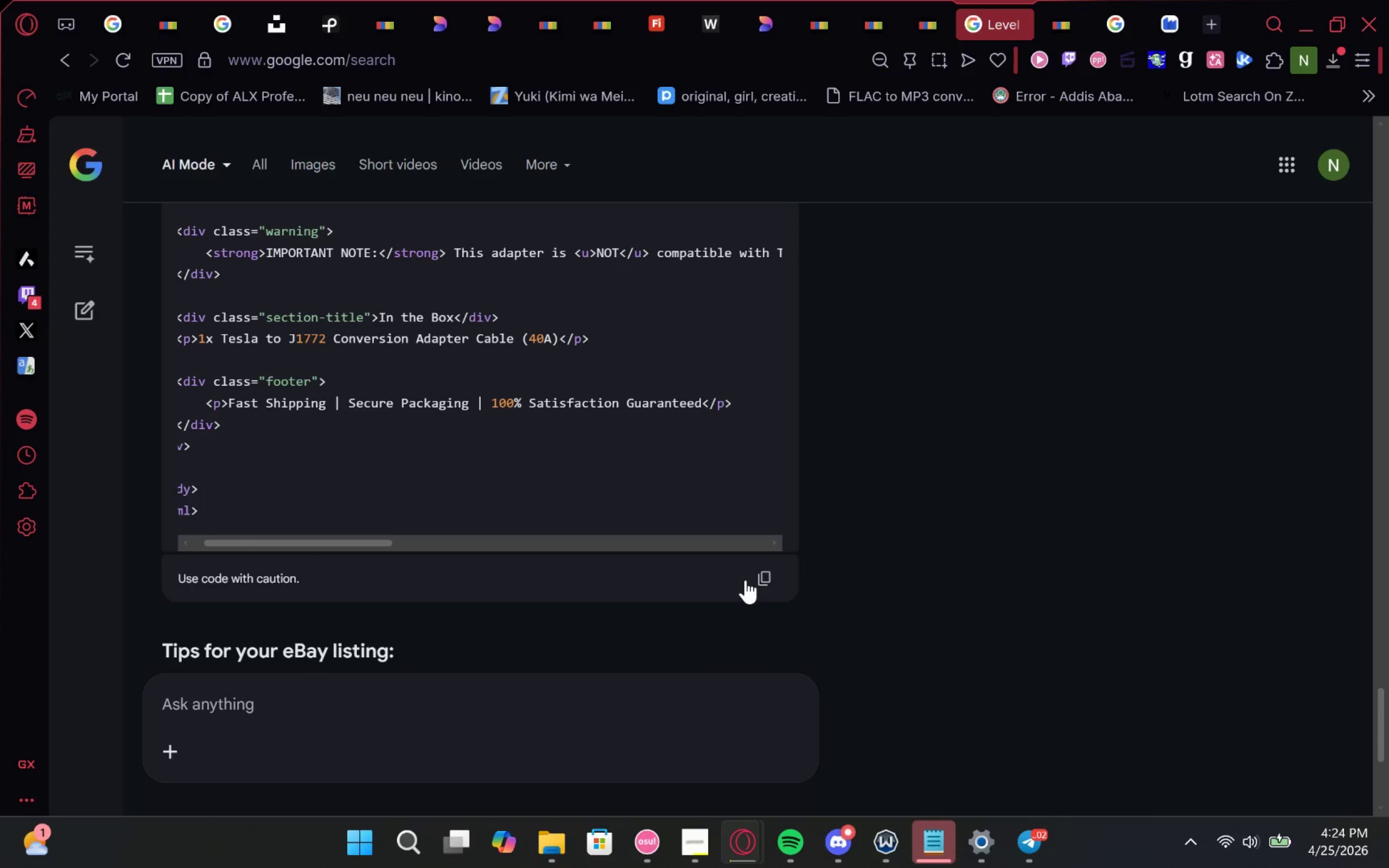 
left_click([775, 579])
 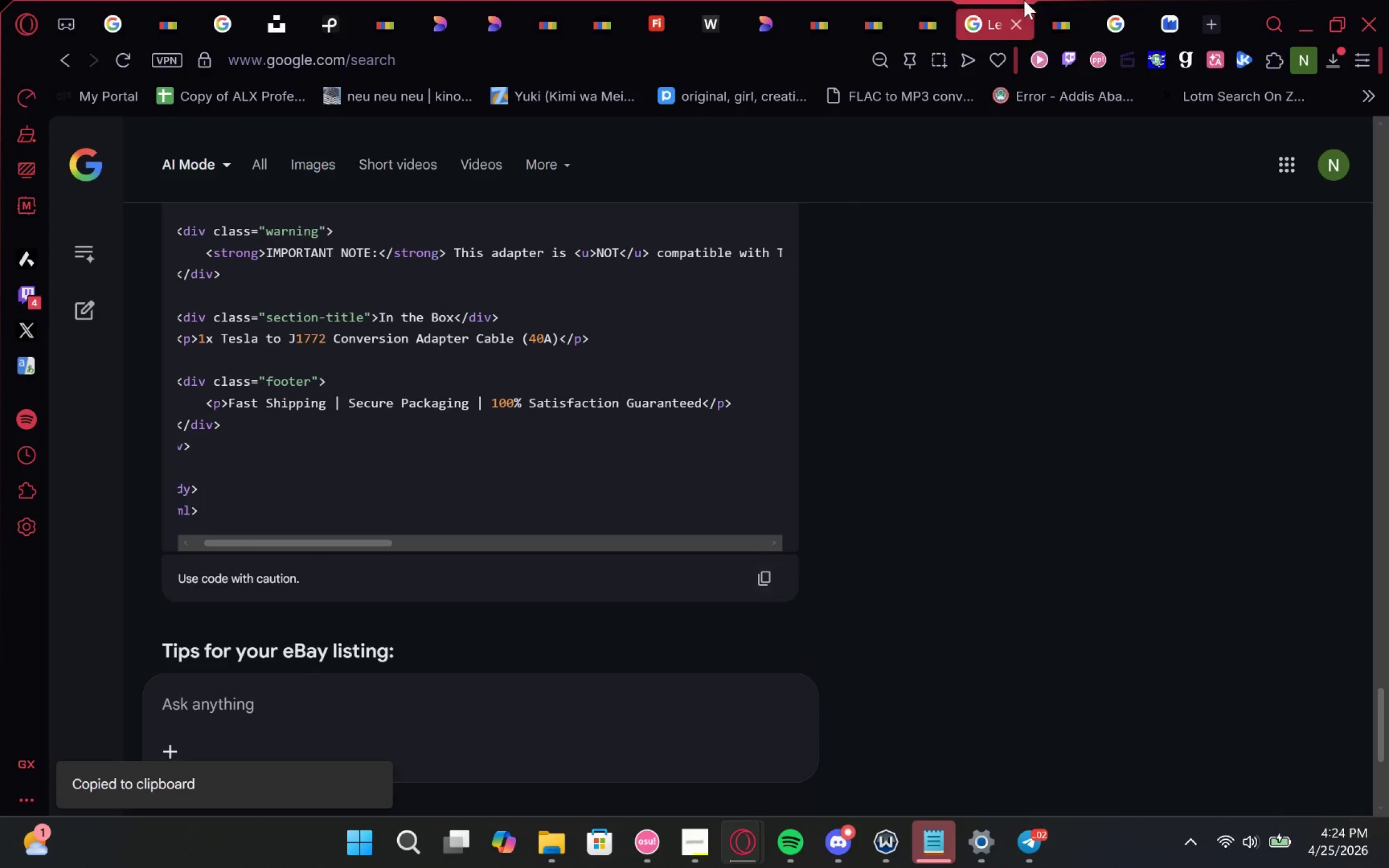 
left_click([1056, 0])
 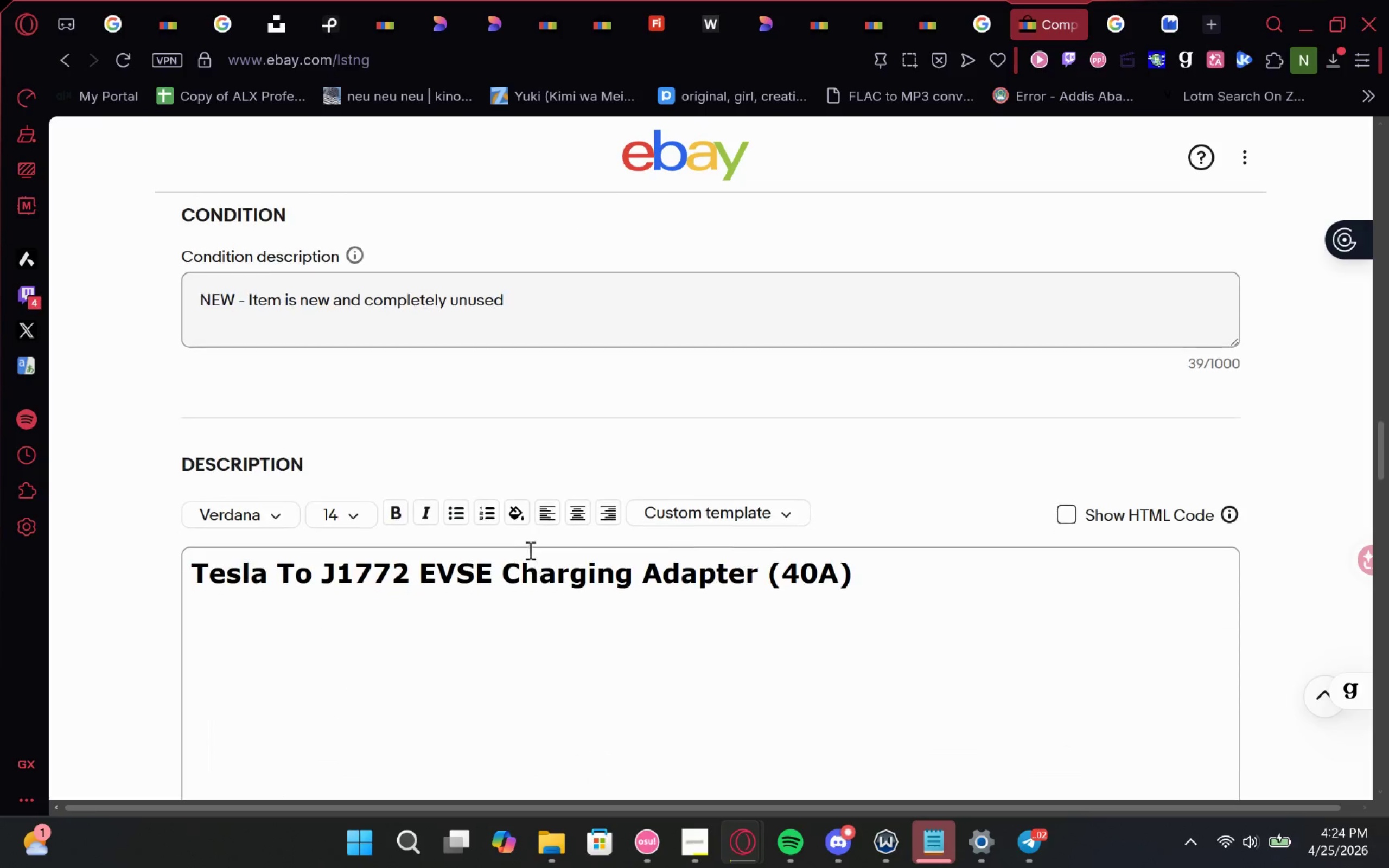 
left_click_drag(start_coordinate=[966, 367], to_coordinate=[106, 340])
 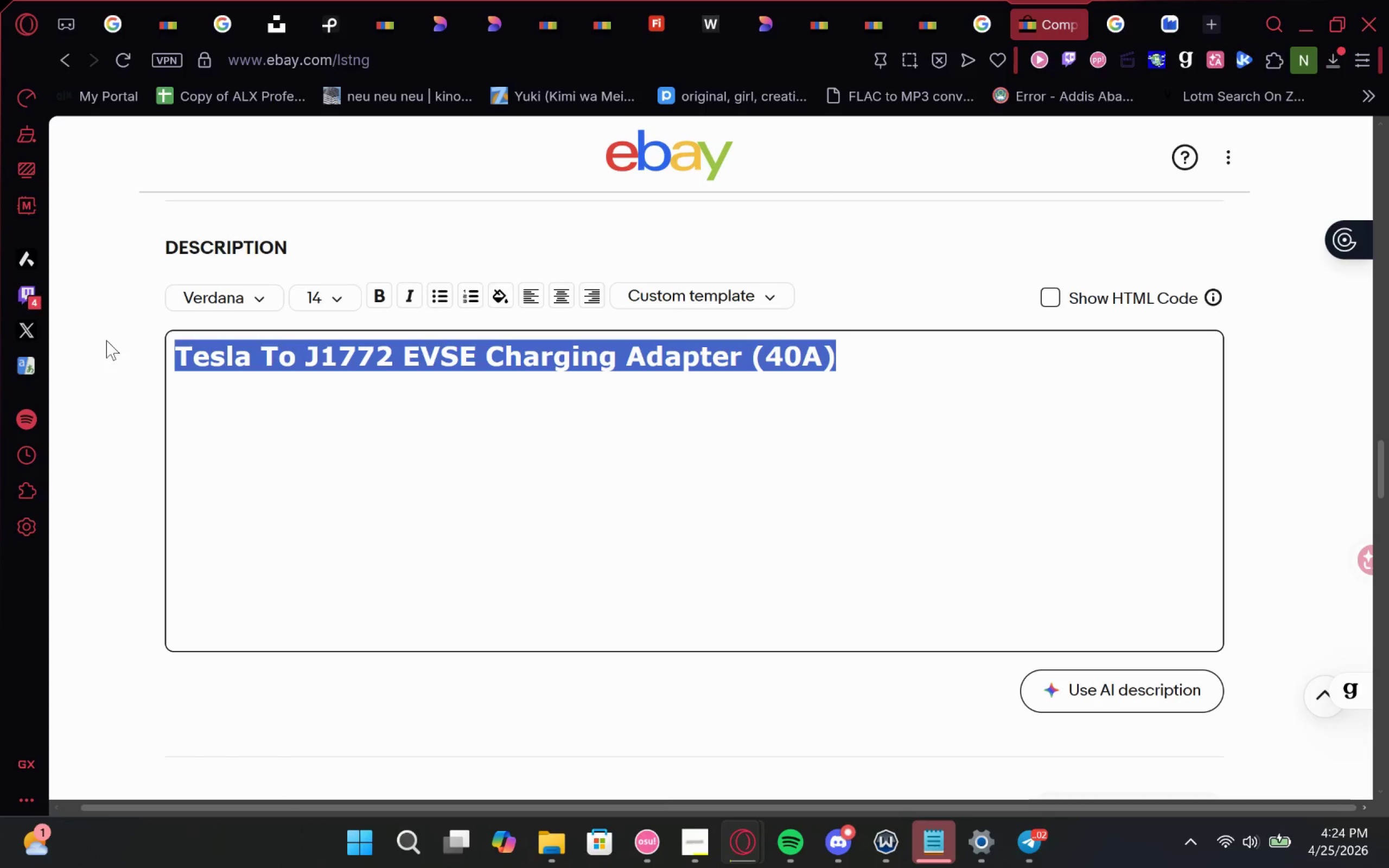 
key(Control+V)
 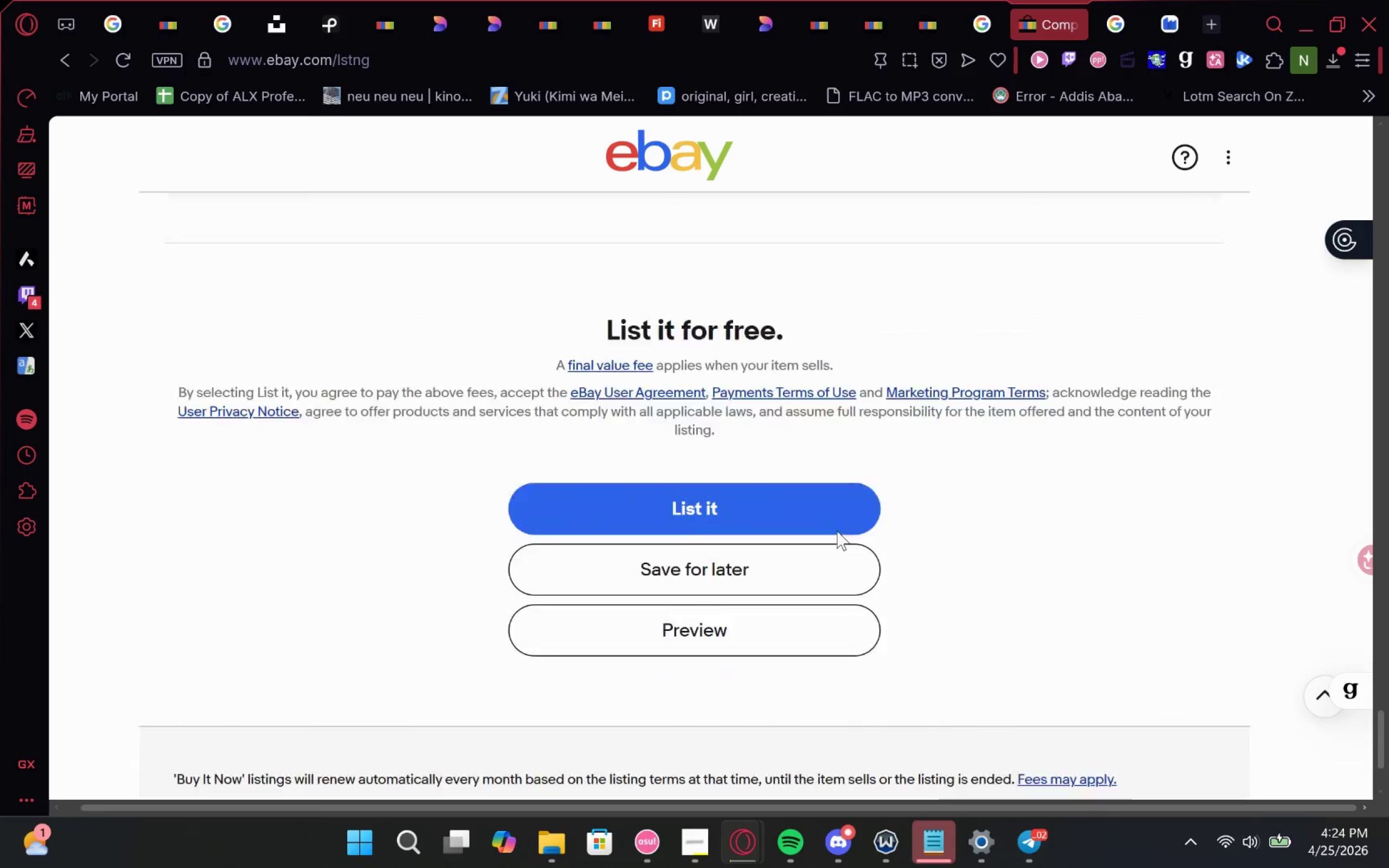 
wait(10.17)
 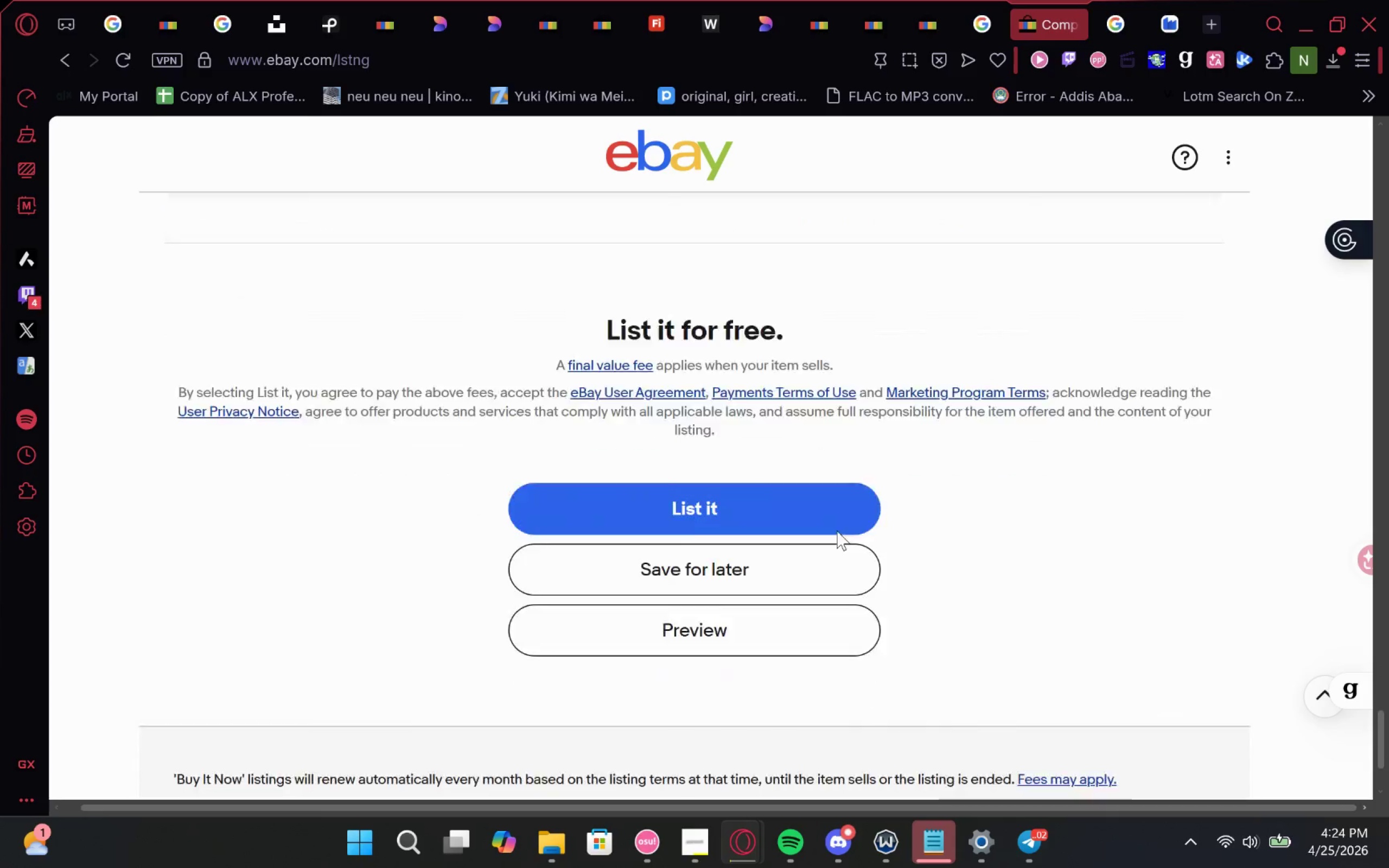 
left_click([721, 461])
 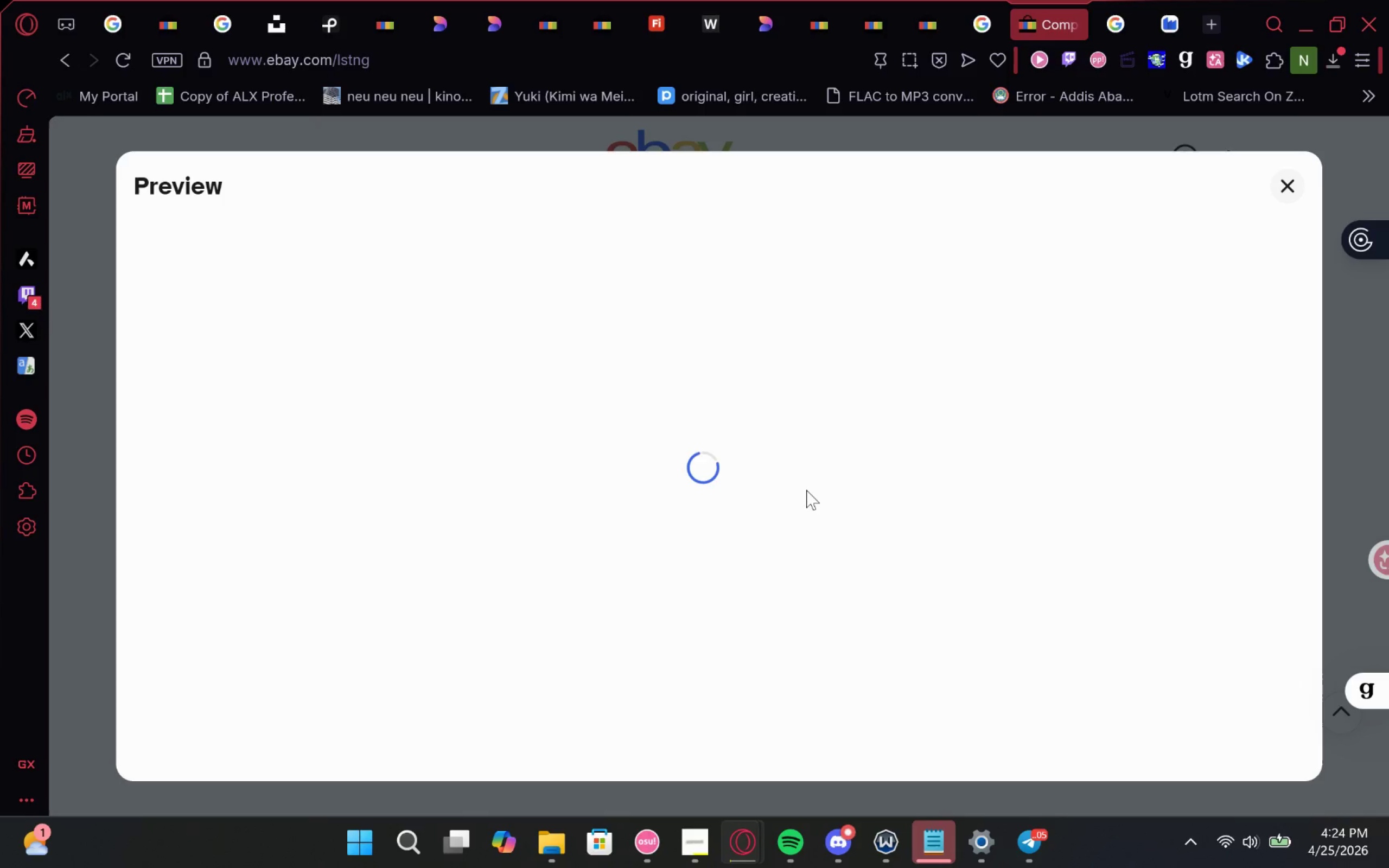 
wait(6.0)
 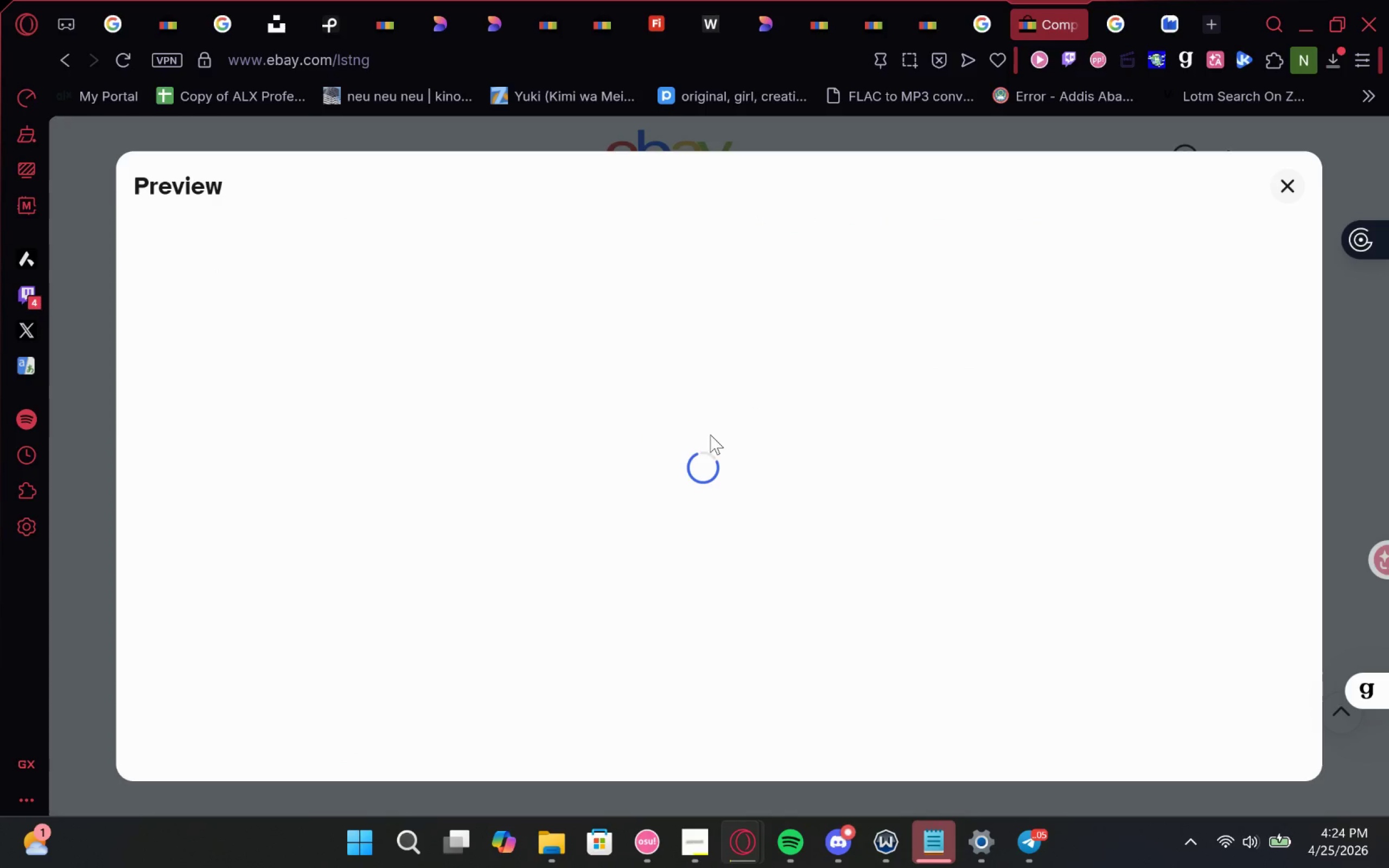 
scroll: coordinate [756, 491], scroll_direction: down, amount: 13.0
 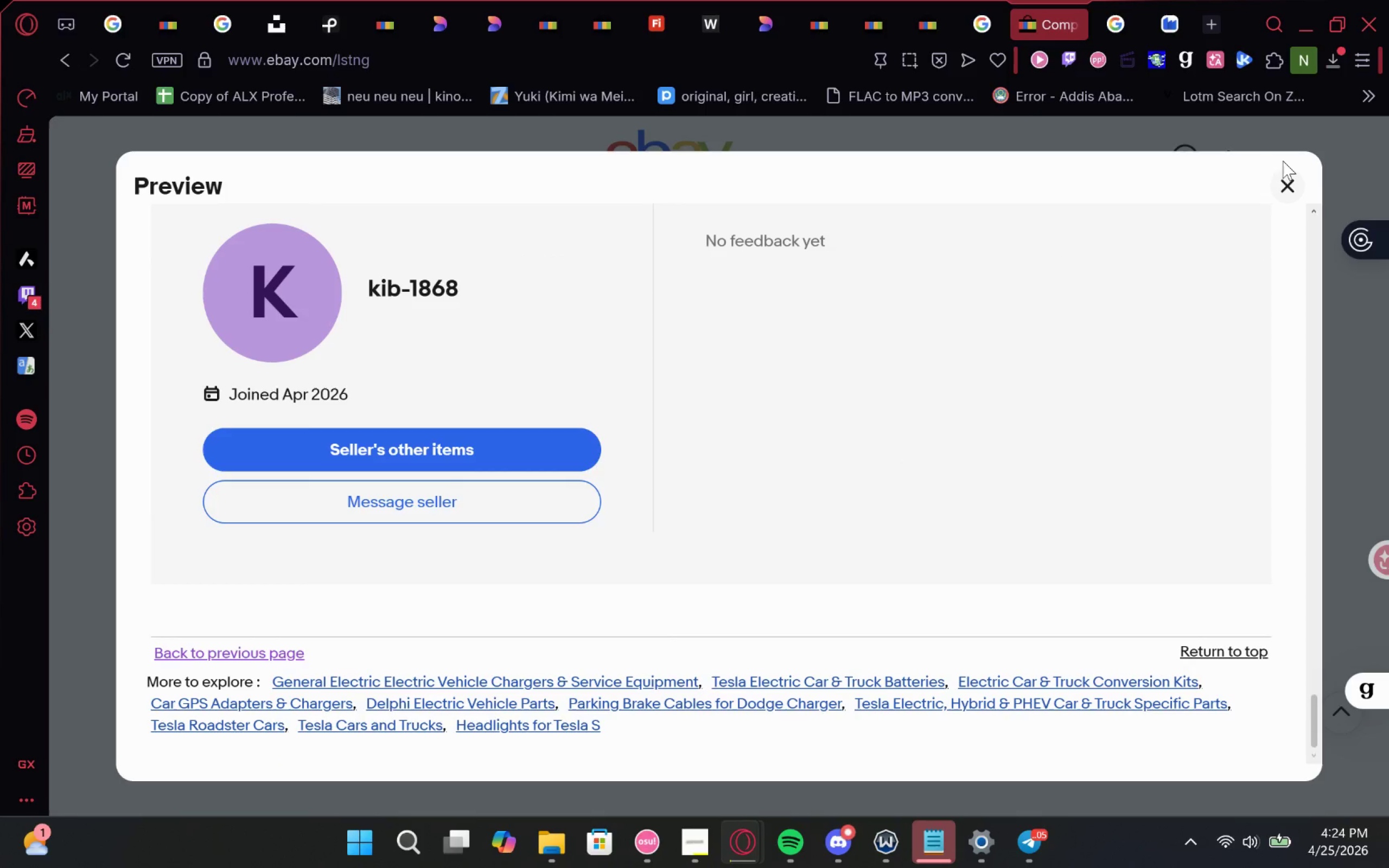 
left_click([1291, 189])
 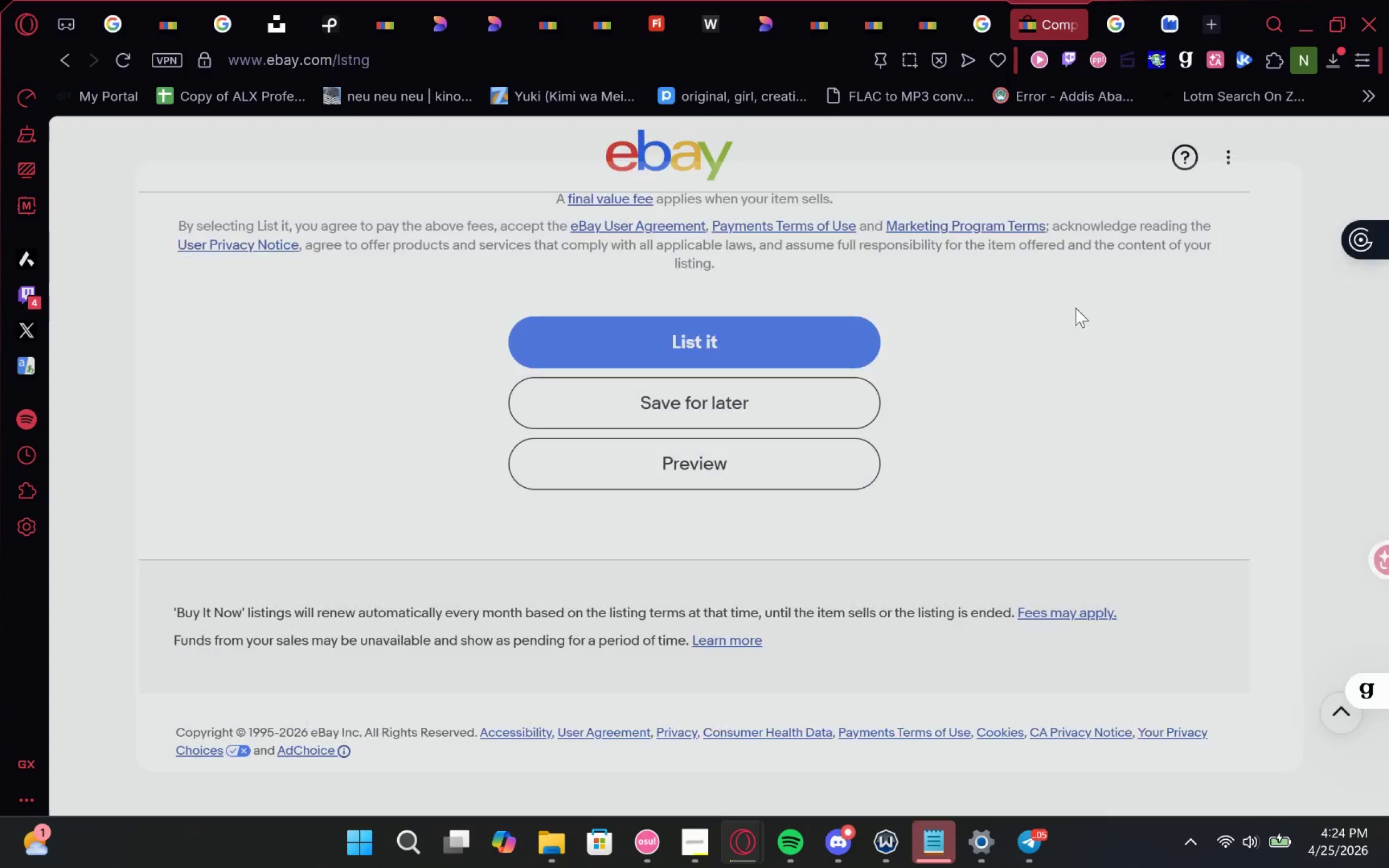 
scroll: coordinate [706, 457], scroll_direction: up, amount: 10.0
 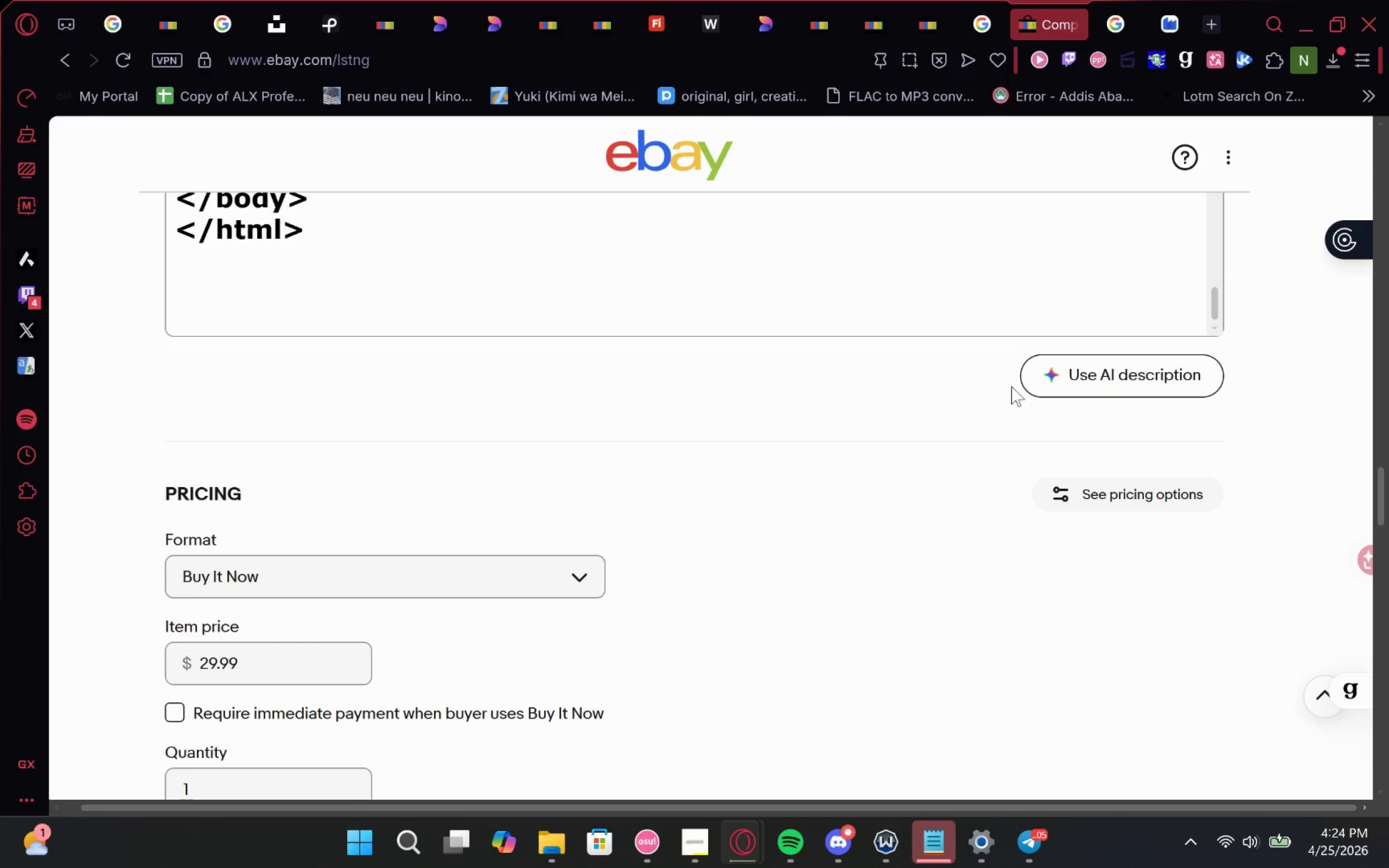 
left_click([1086, 367])
 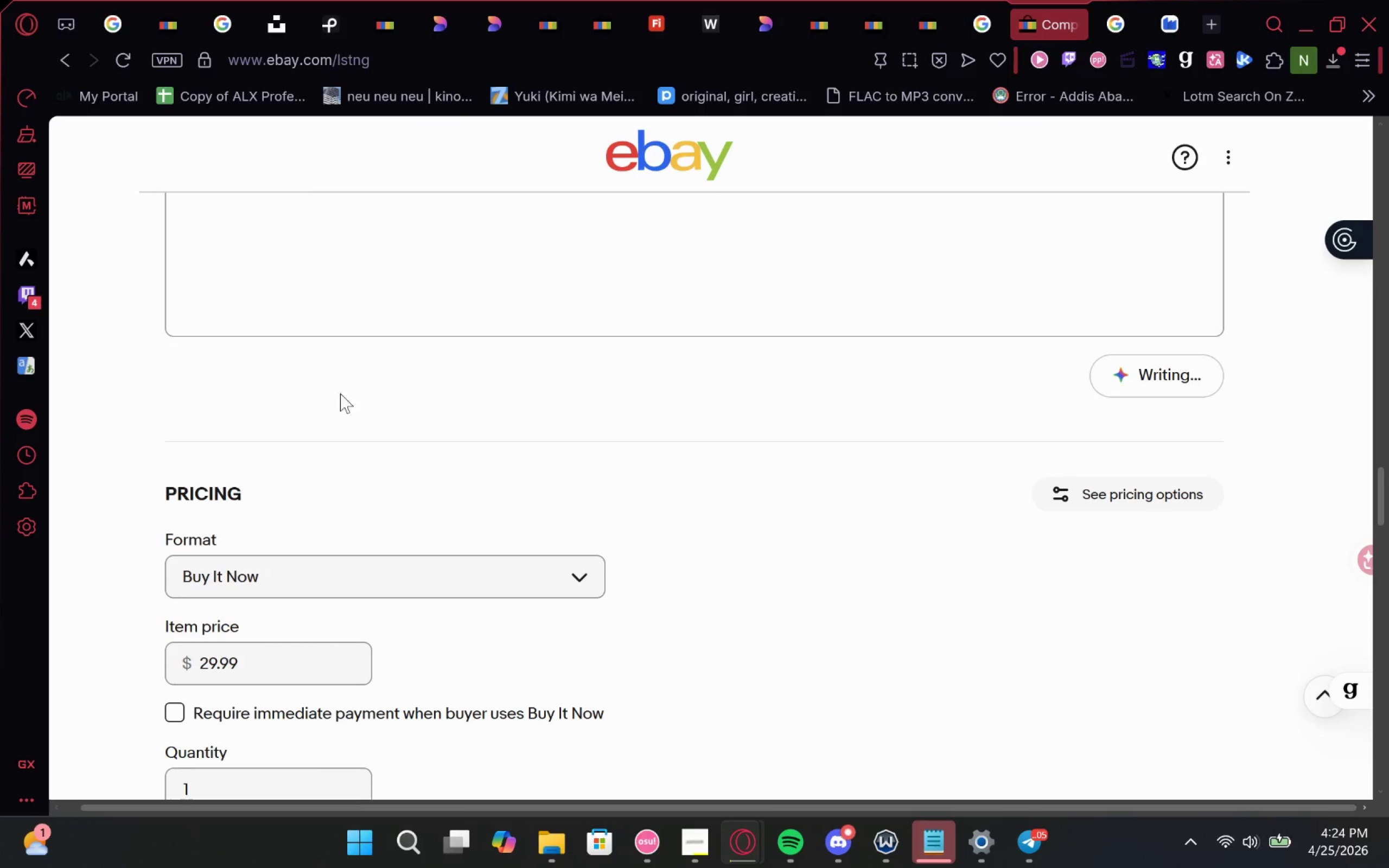 
scroll: coordinate [529, 450], scroll_direction: up, amount: 1.0
 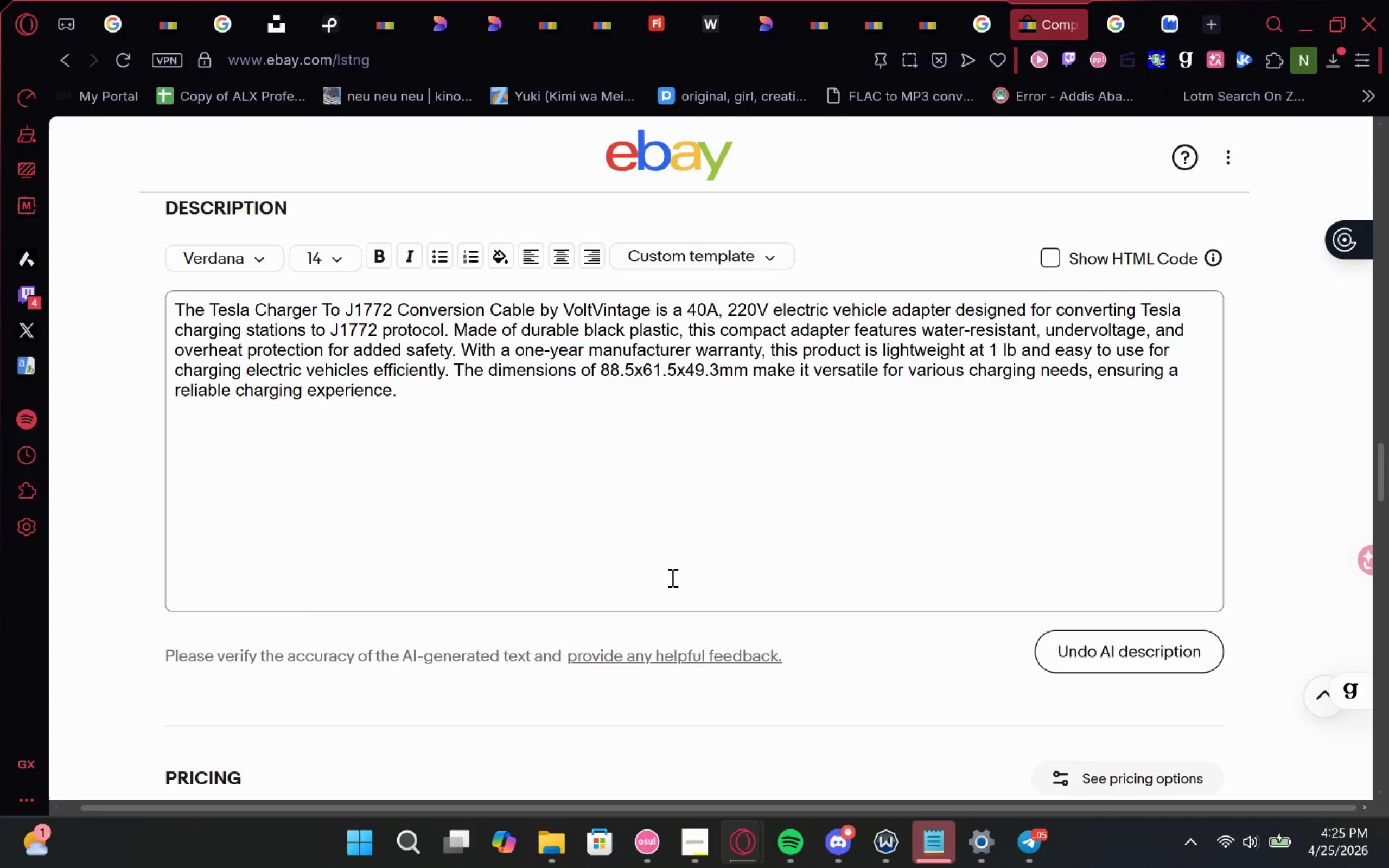 
wait(9.78)
 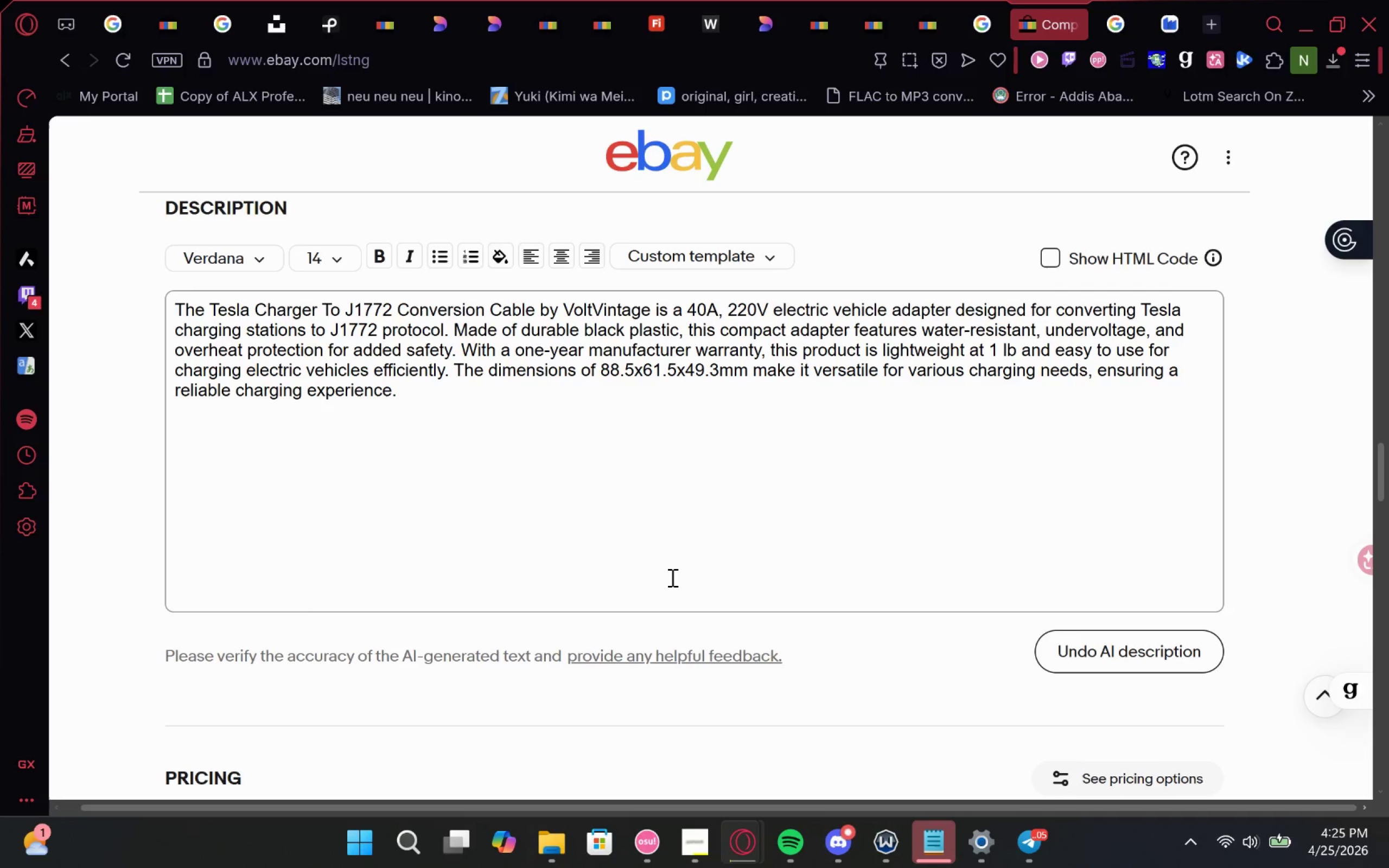 
left_click([747, 462])
 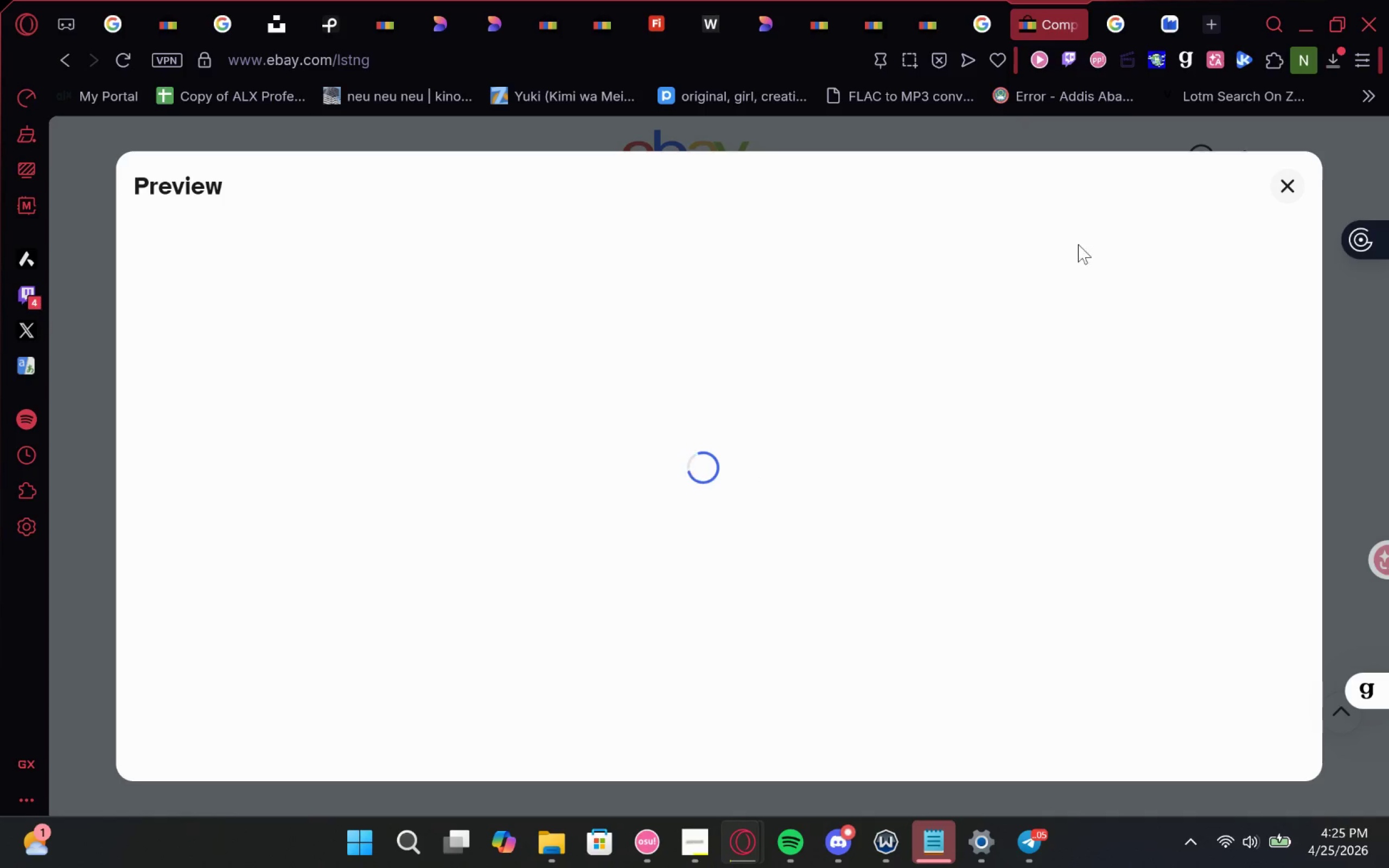 
left_click([1282, 181])
 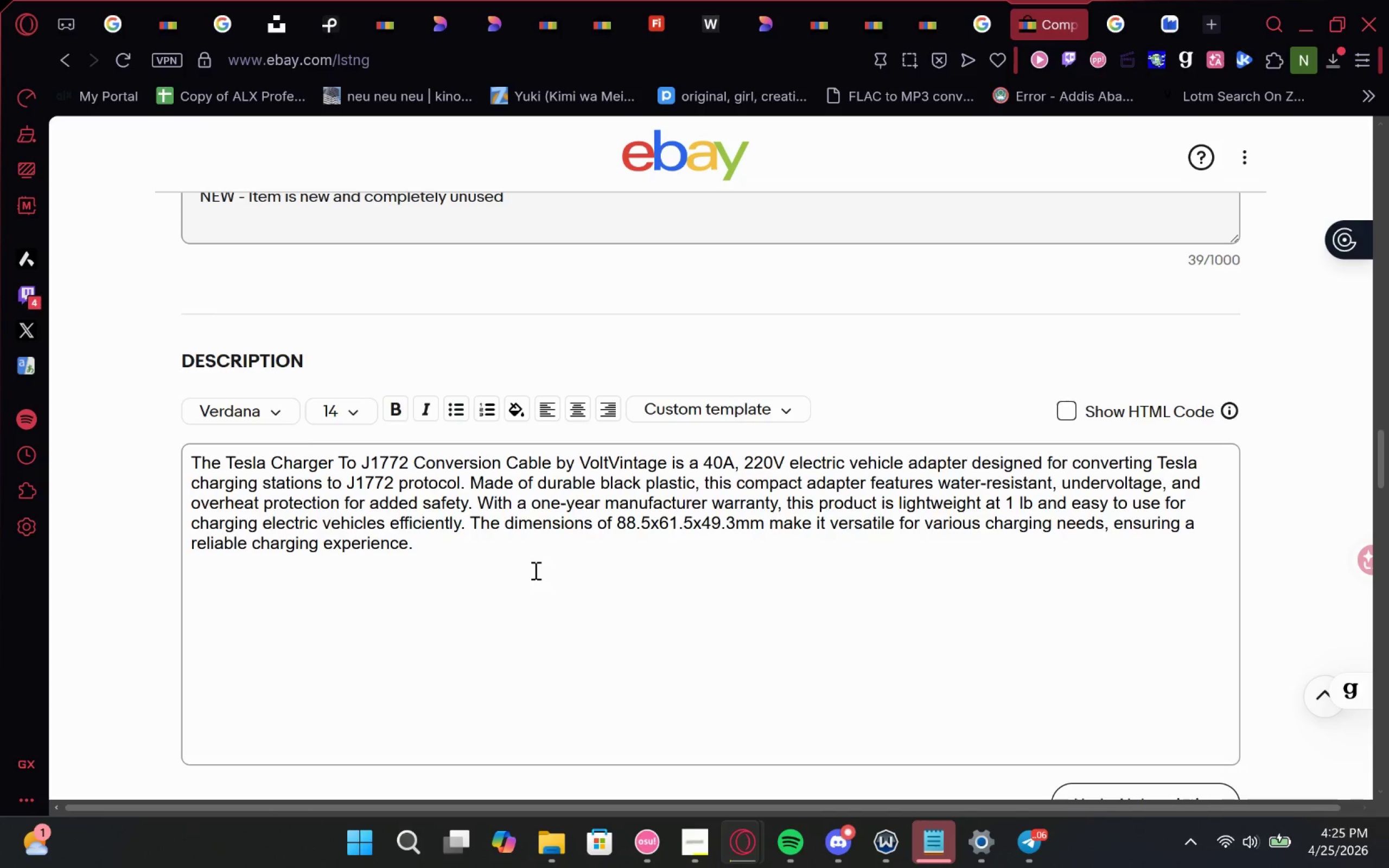 
wait(16.53)
 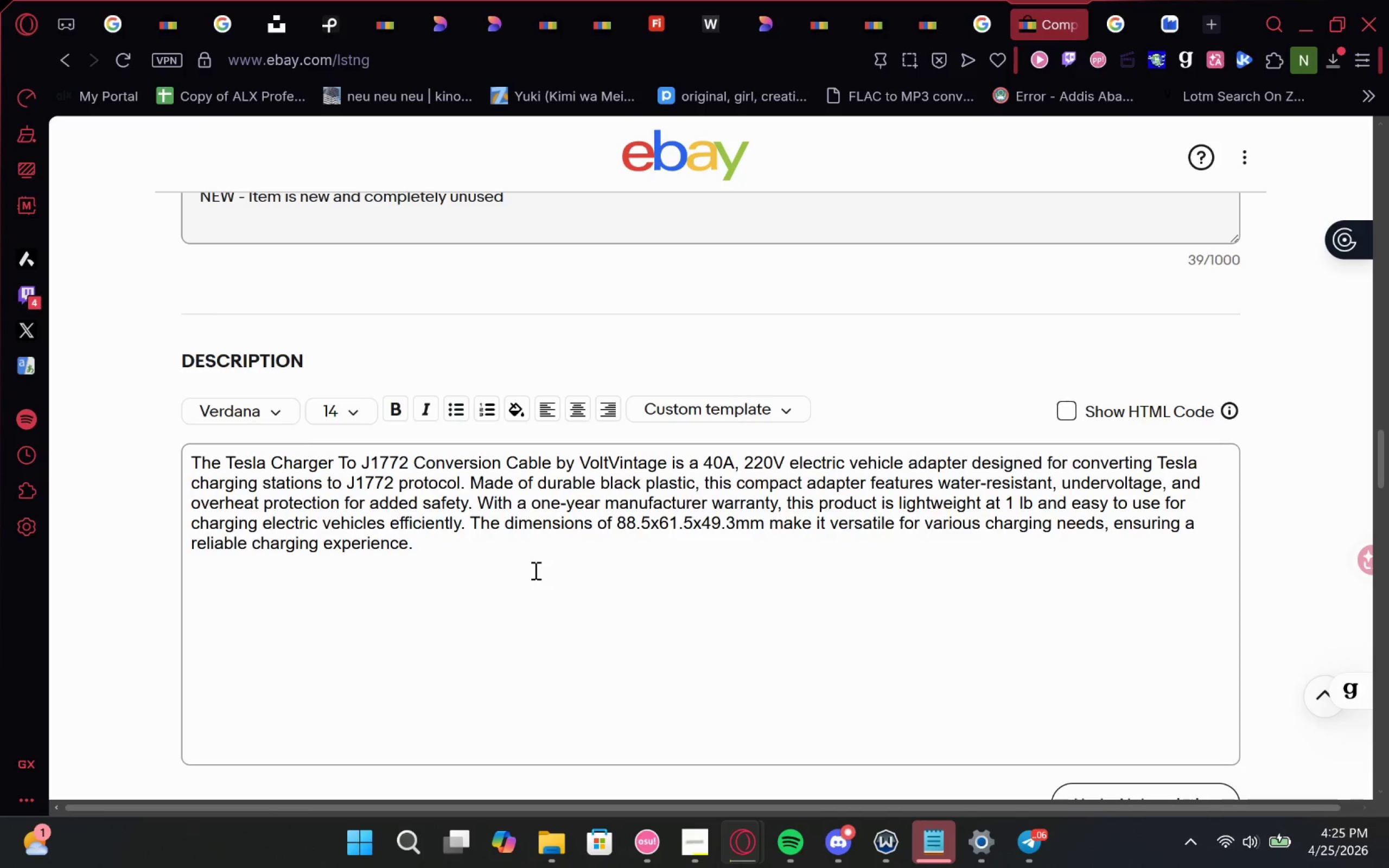 
left_click([985, 0])
 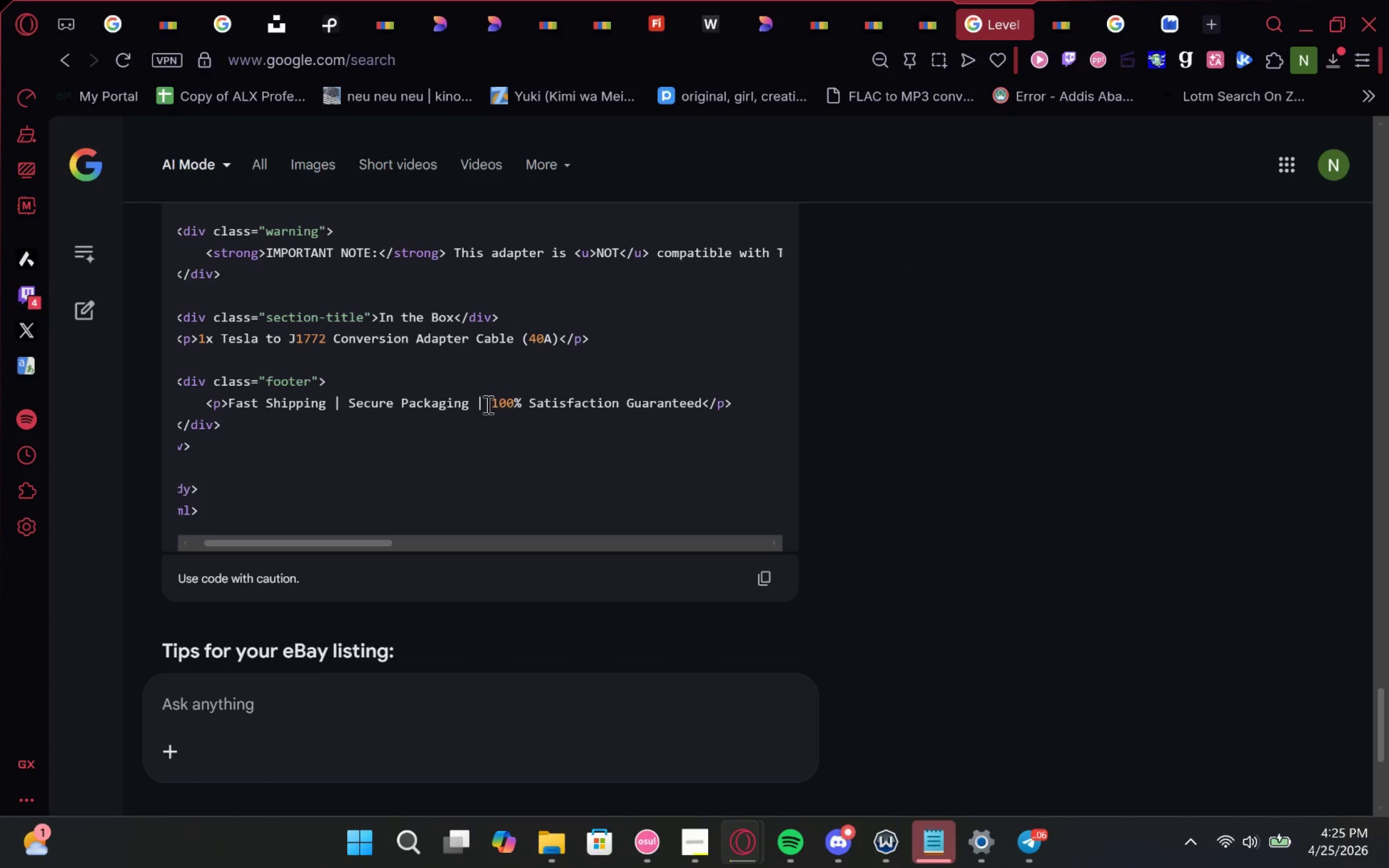 
left_click([1106, 0])
 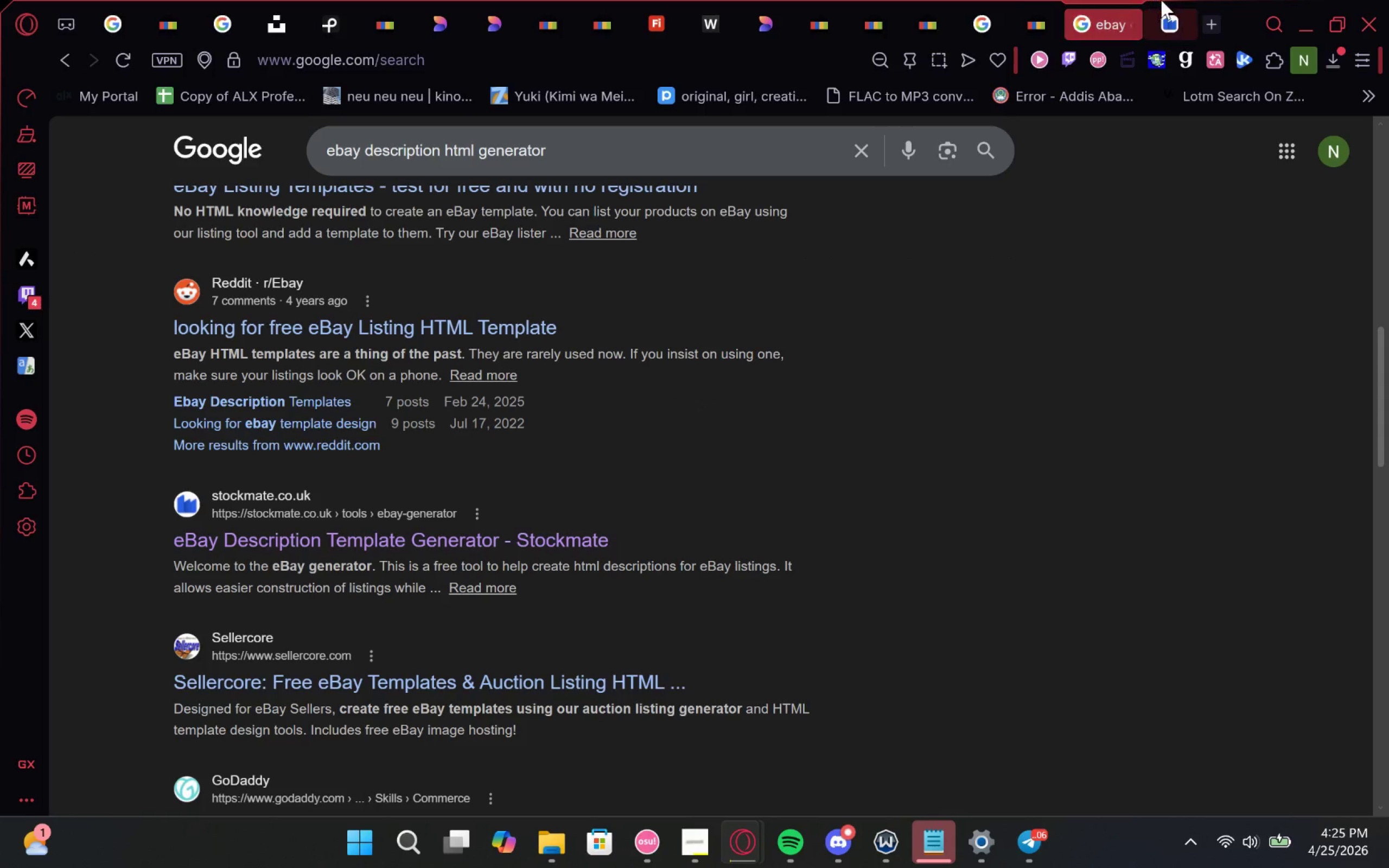 
left_click([1167, 0])
 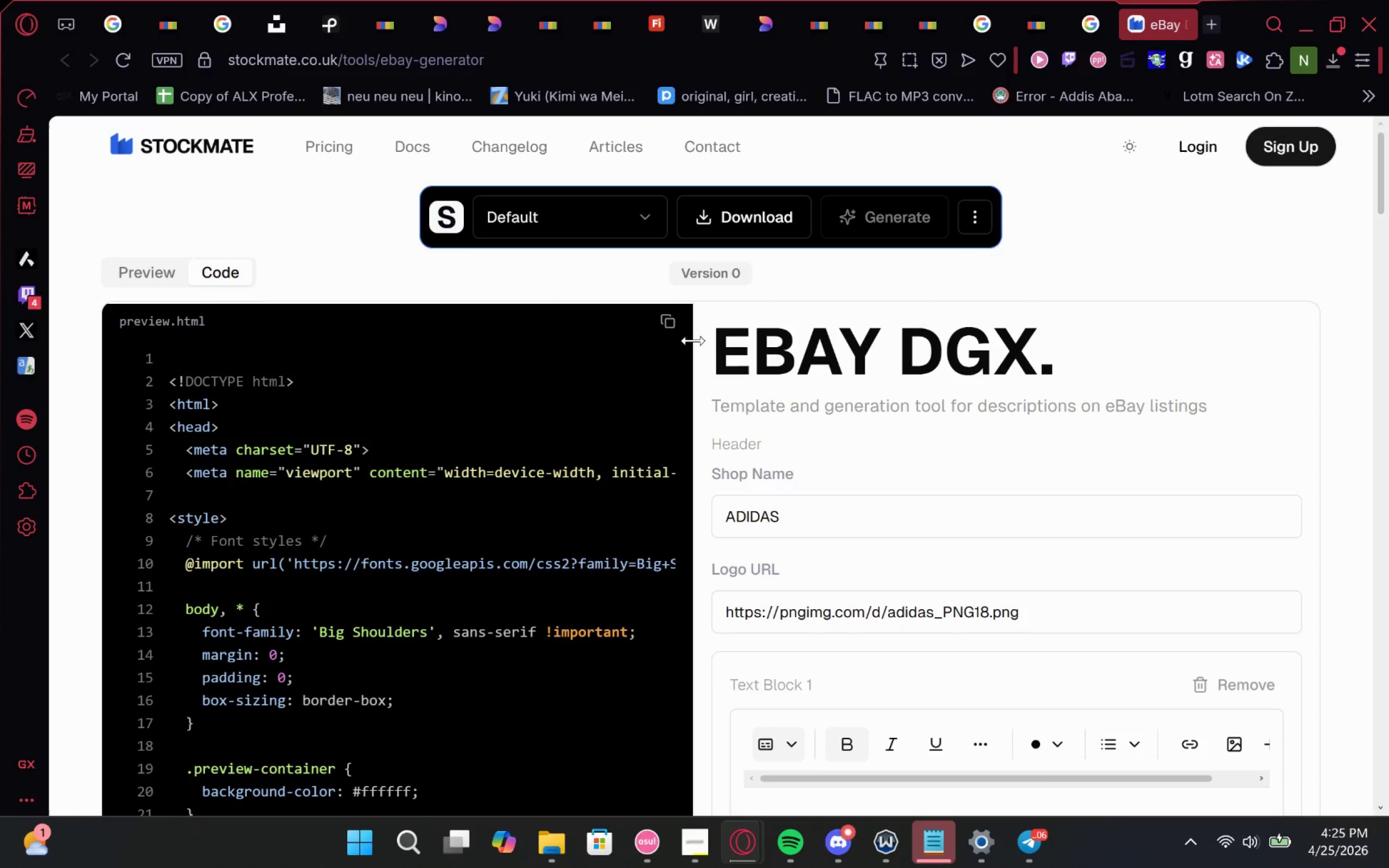 
left_click([767, 226])
 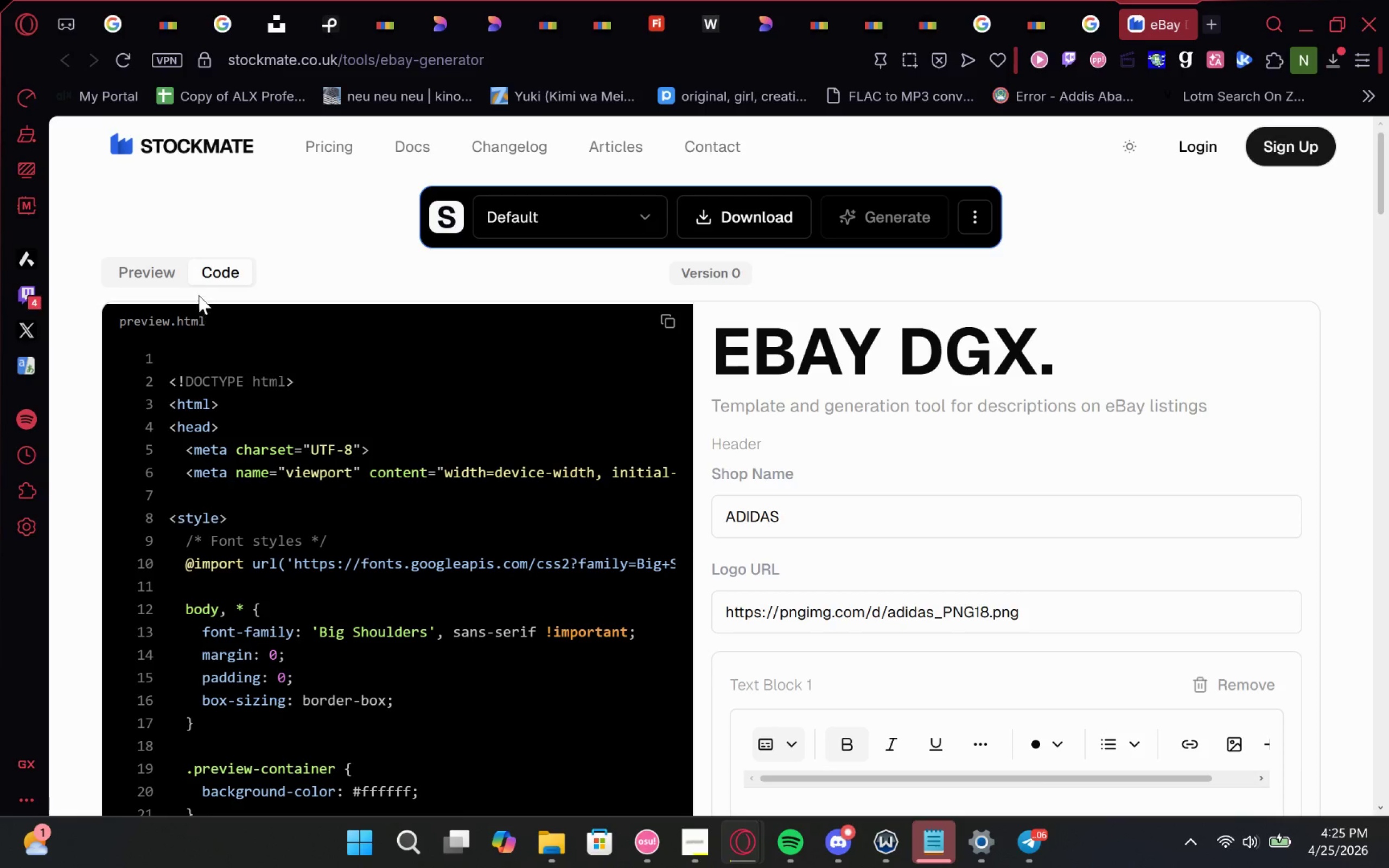 
left_click([163, 283])
 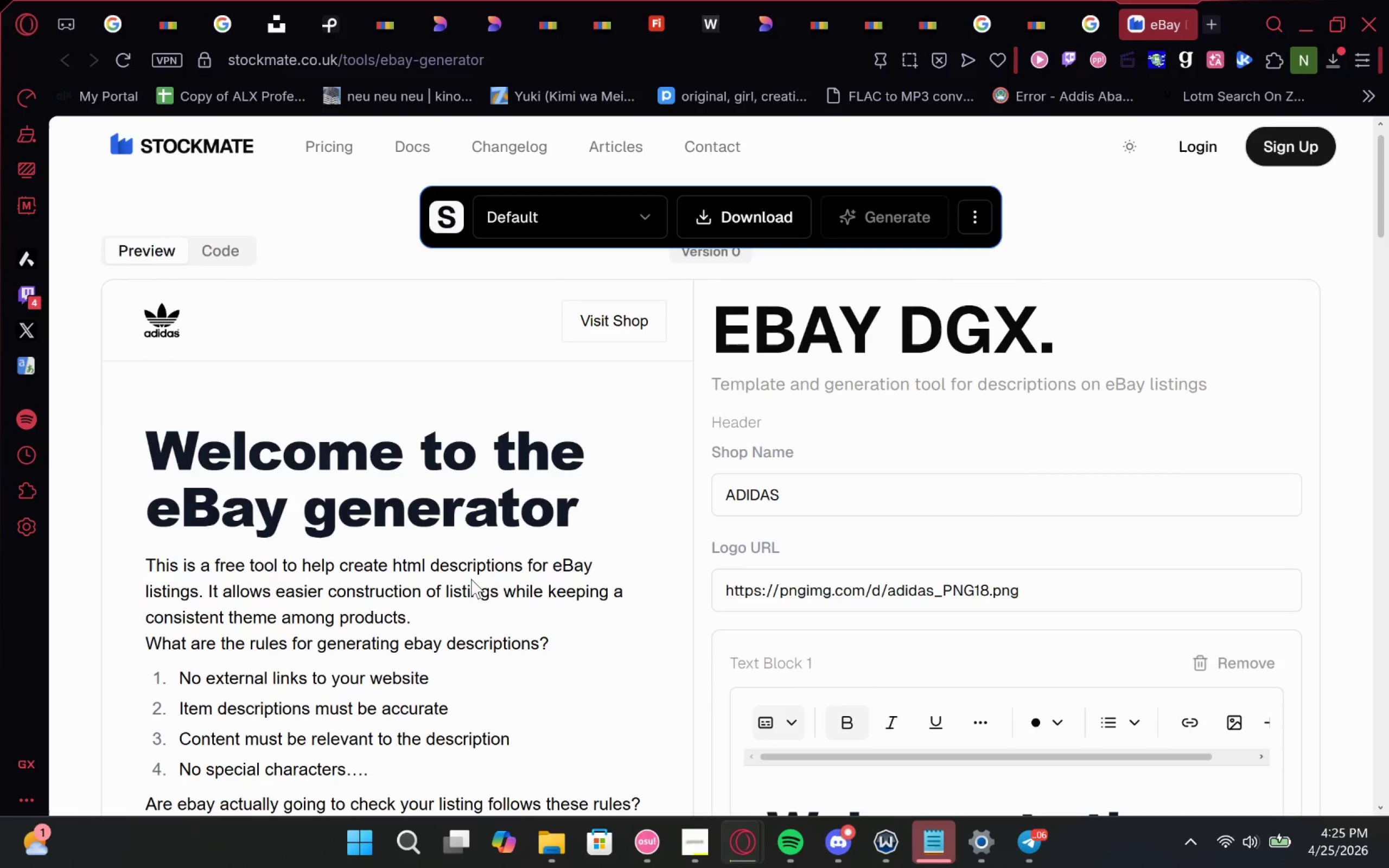 
left_click_drag(start_coordinate=[532, 533], to_coordinate=[626, 319])
 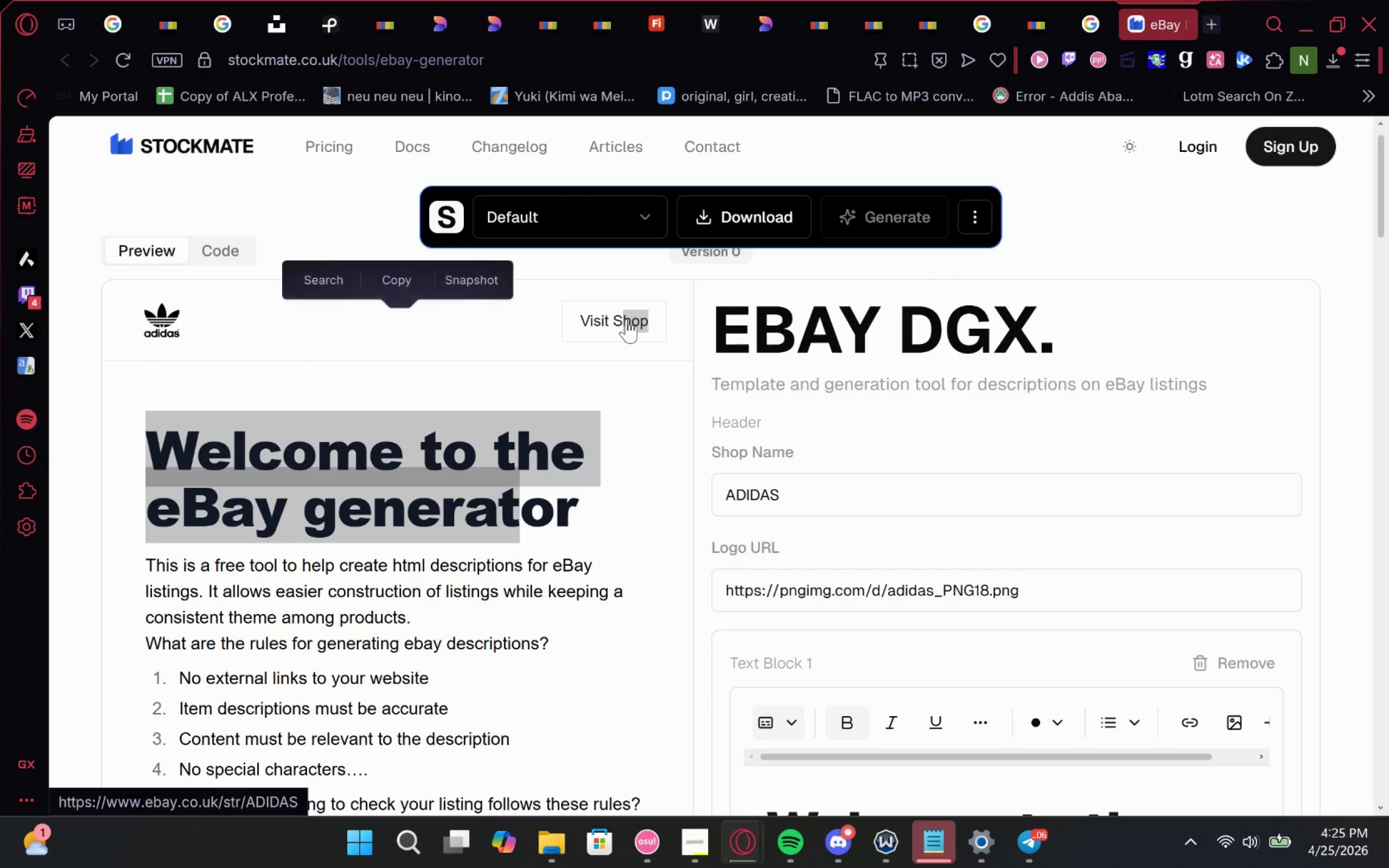 
left_click([626, 319])
 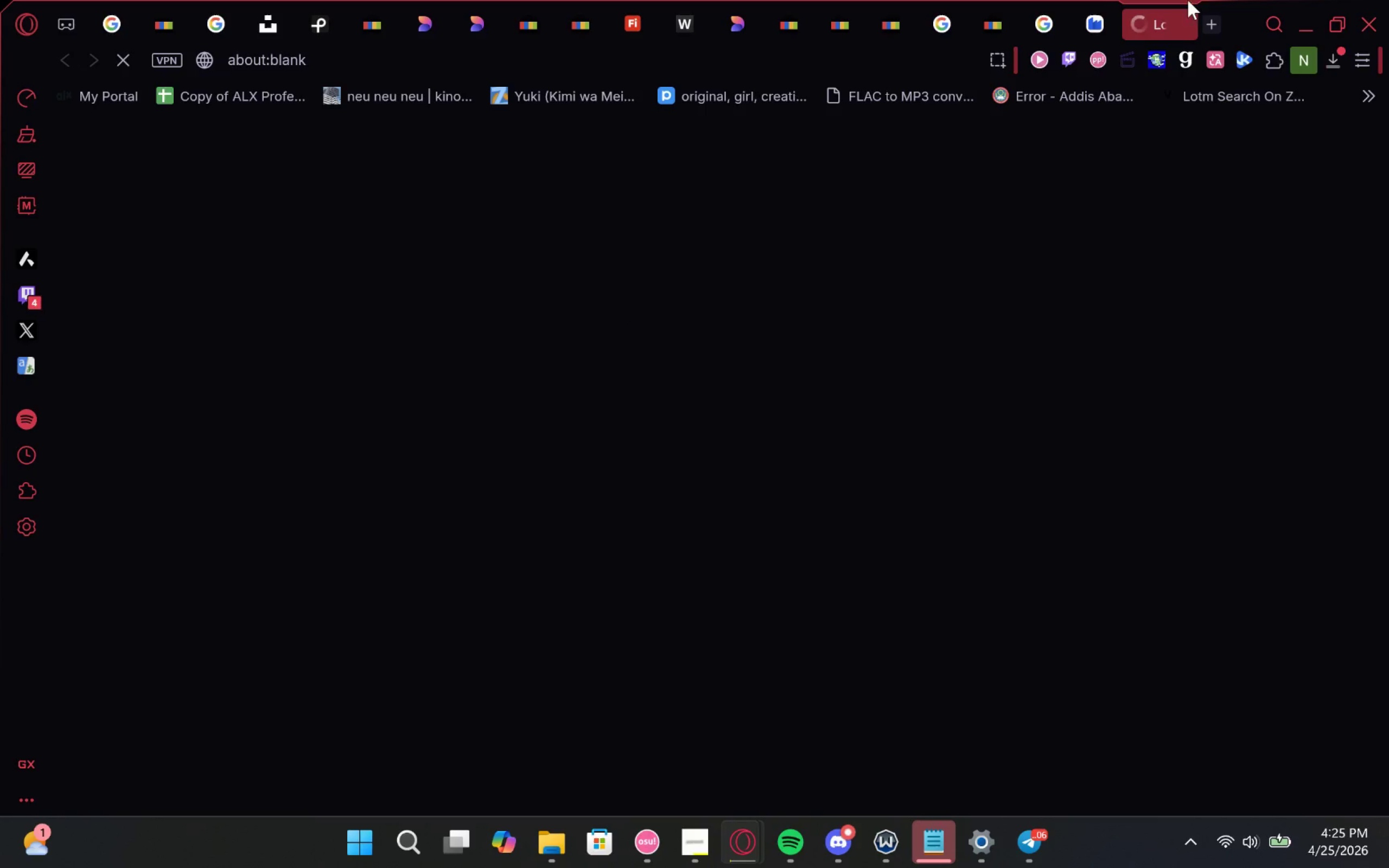 
mouse_move([1097, 27])
 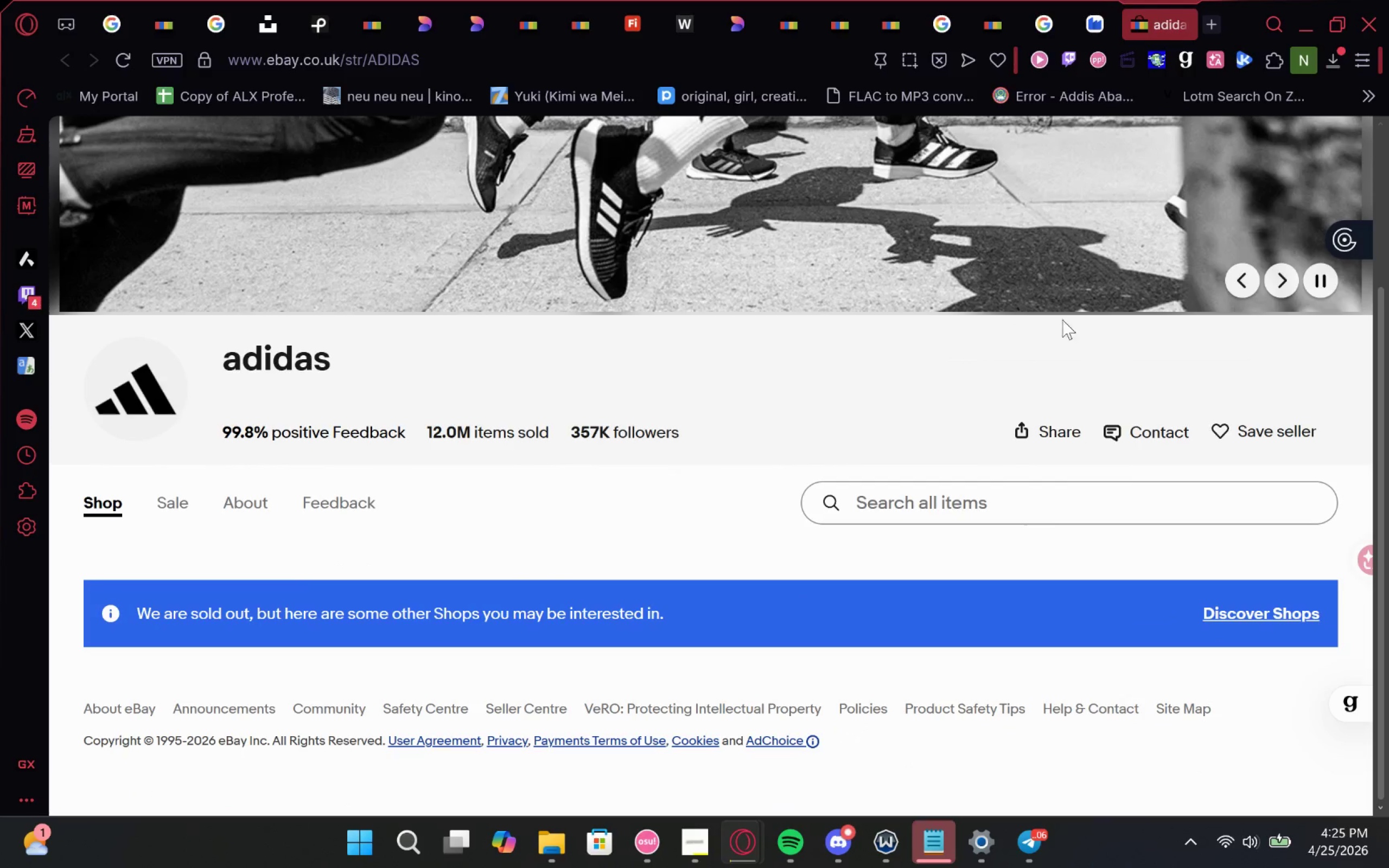 
left_click([1084, 4])
 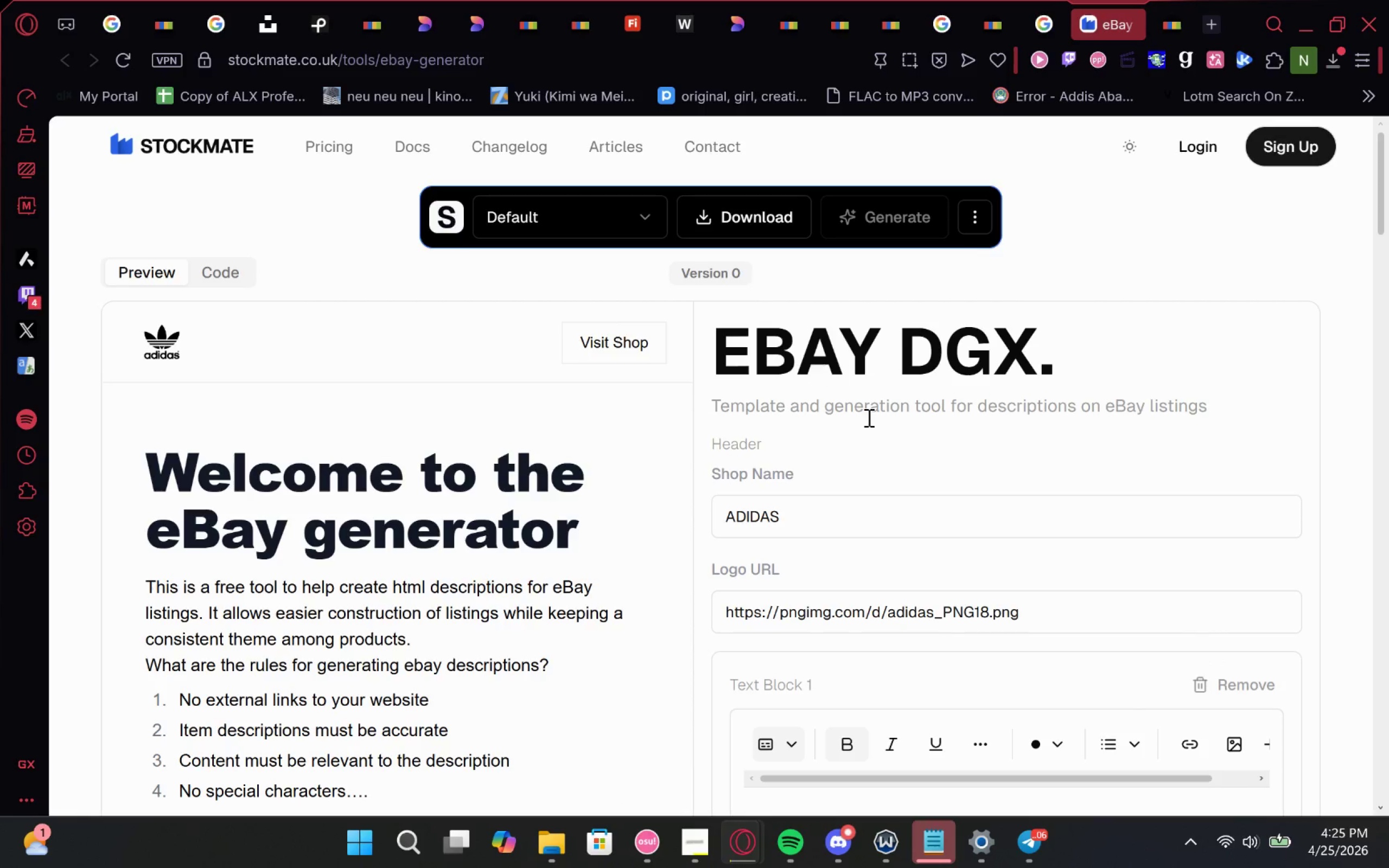 
left_click_drag(start_coordinate=[951, 528], to_coordinate=[508, 532])
 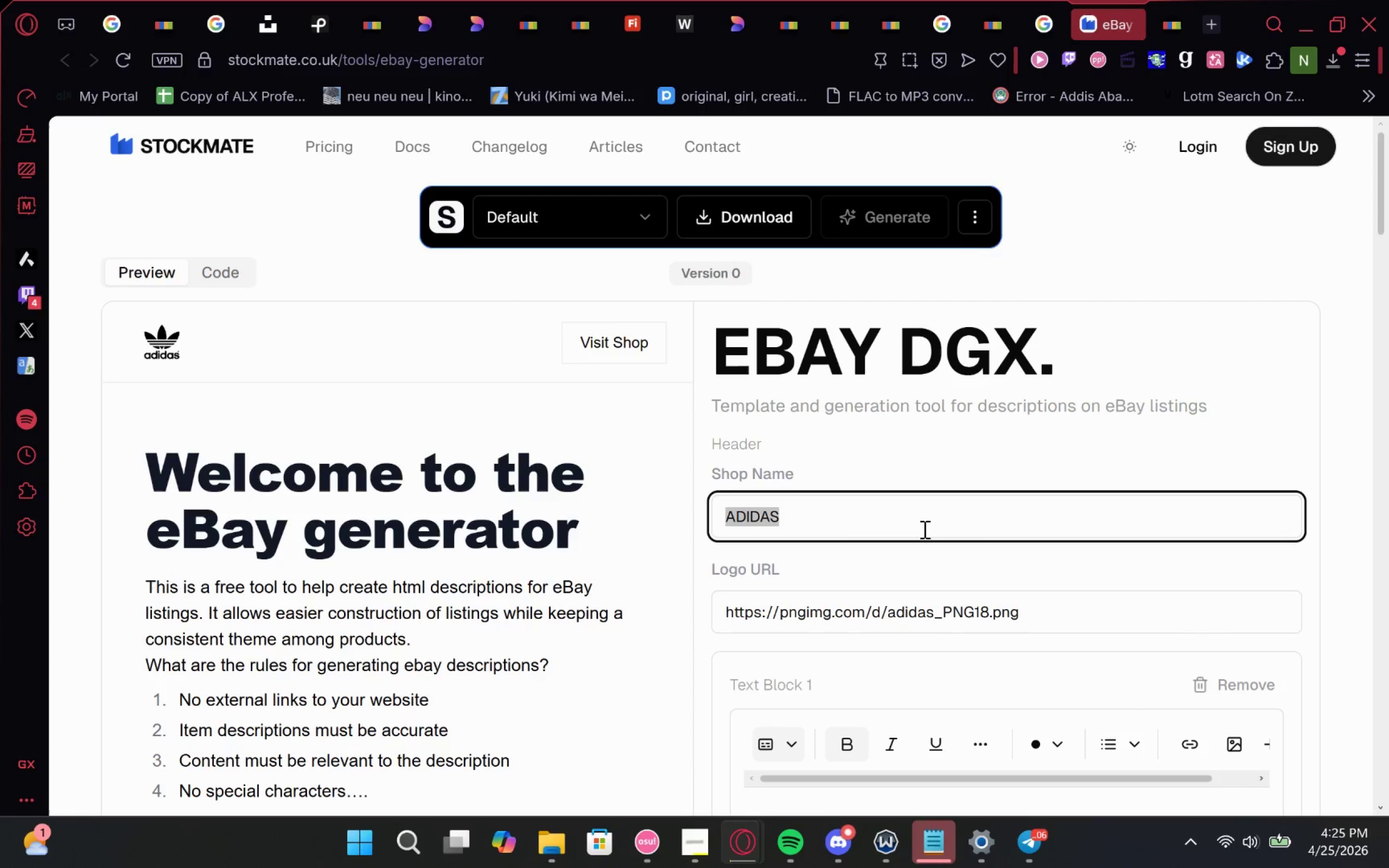 
hold_key(key=ShiftLeft, duration=0.98)
 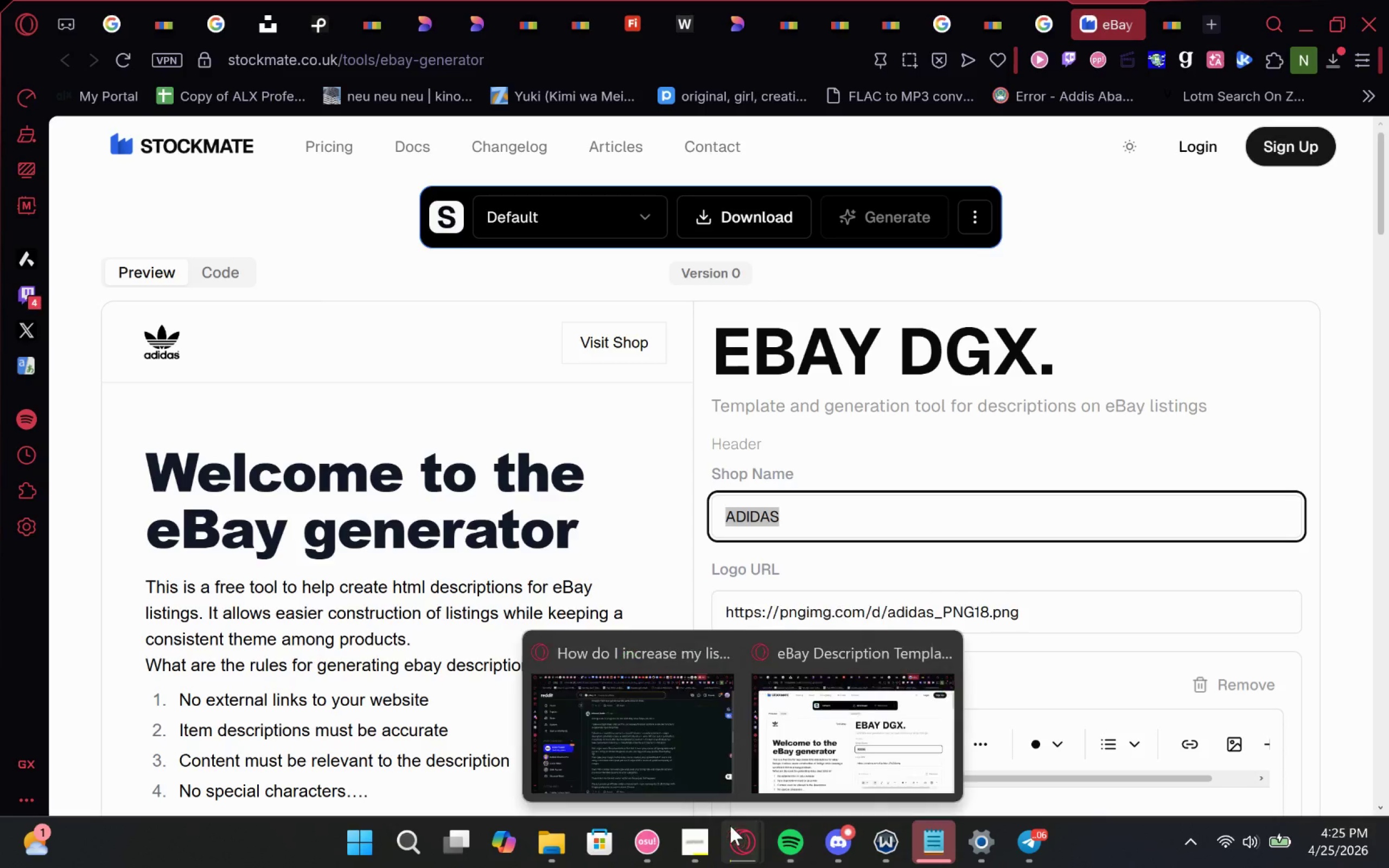 
left_click([681, 841])